 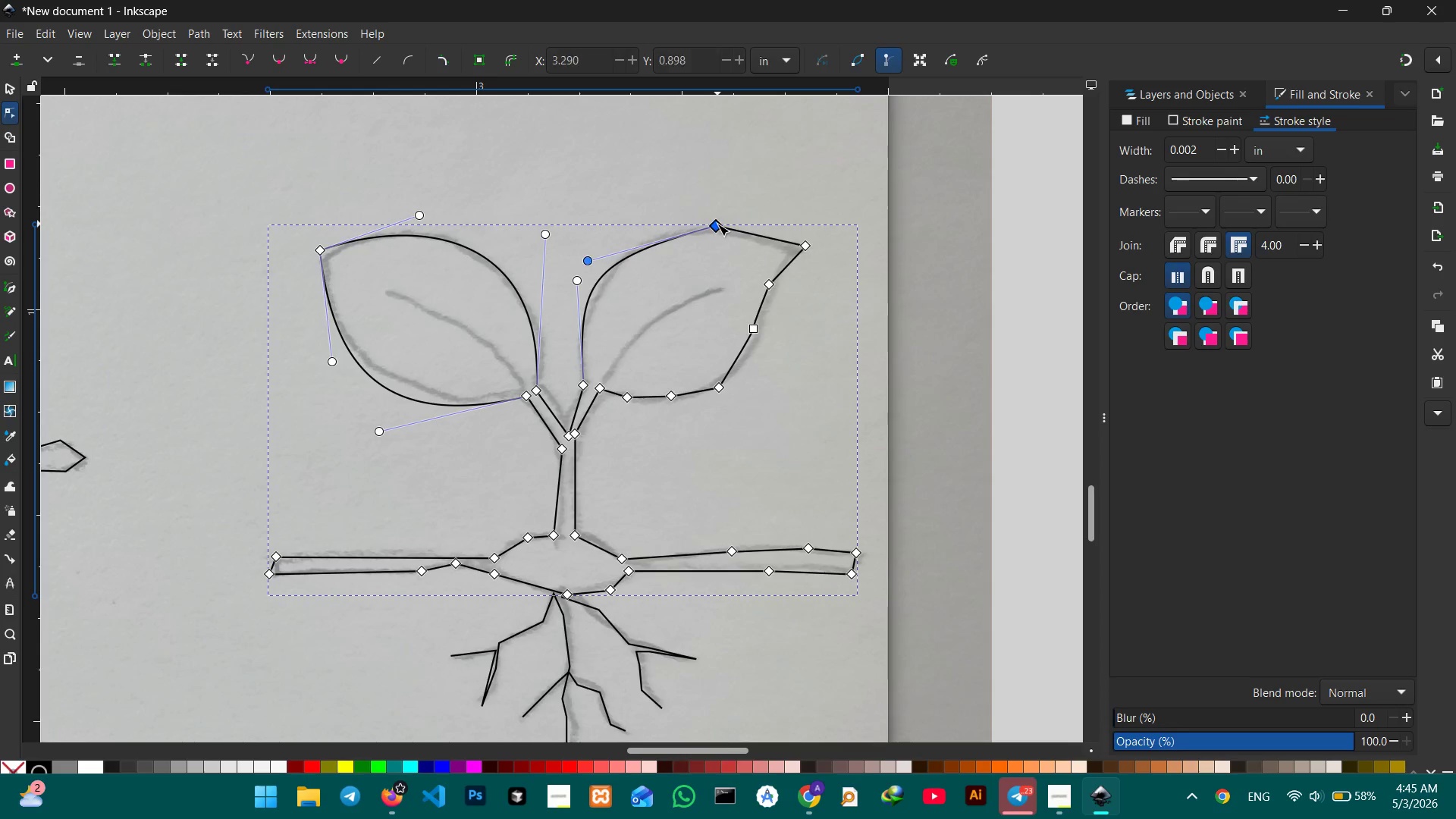 
key(Backspace)
 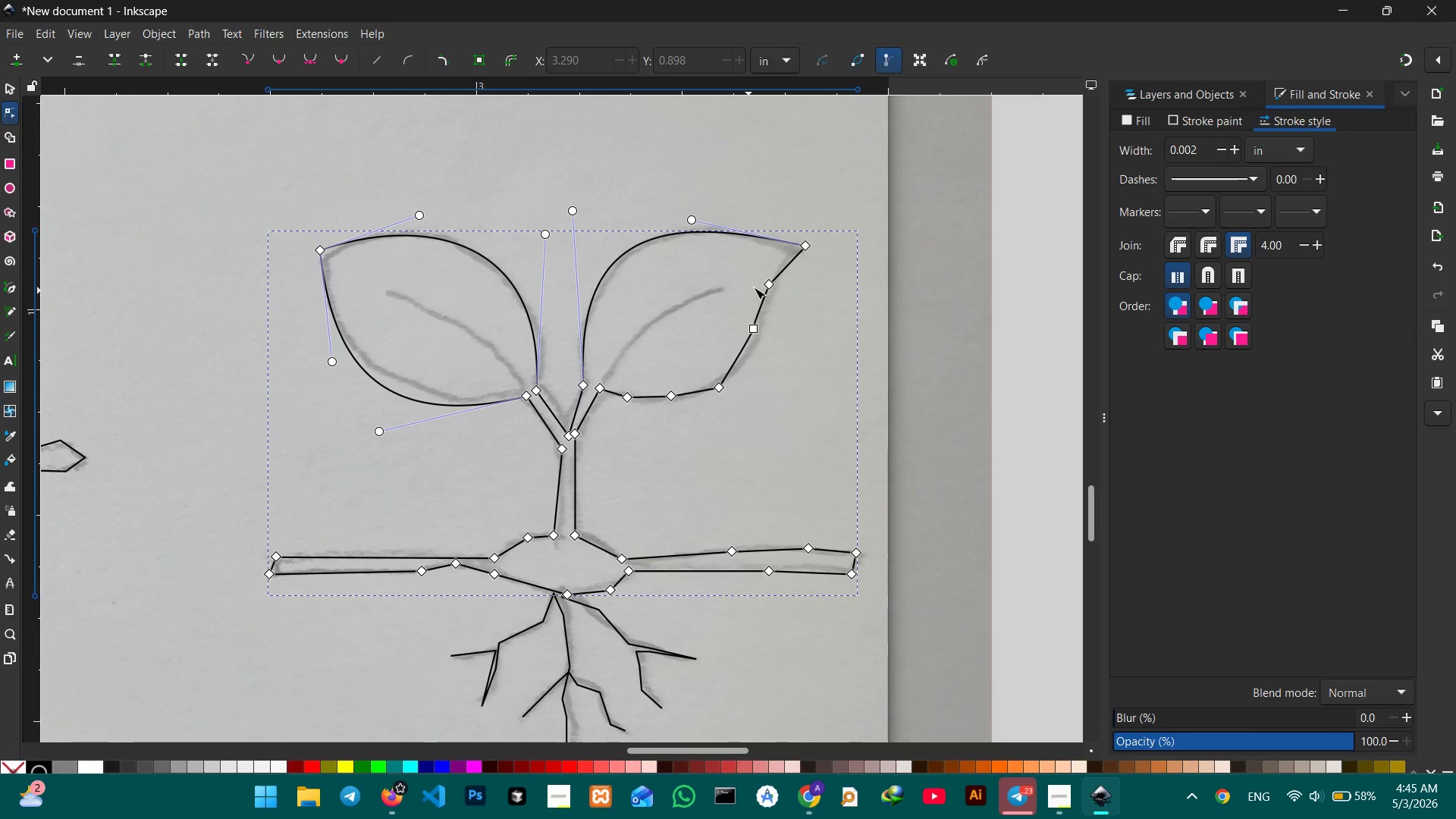 
left_click([763, 286])
 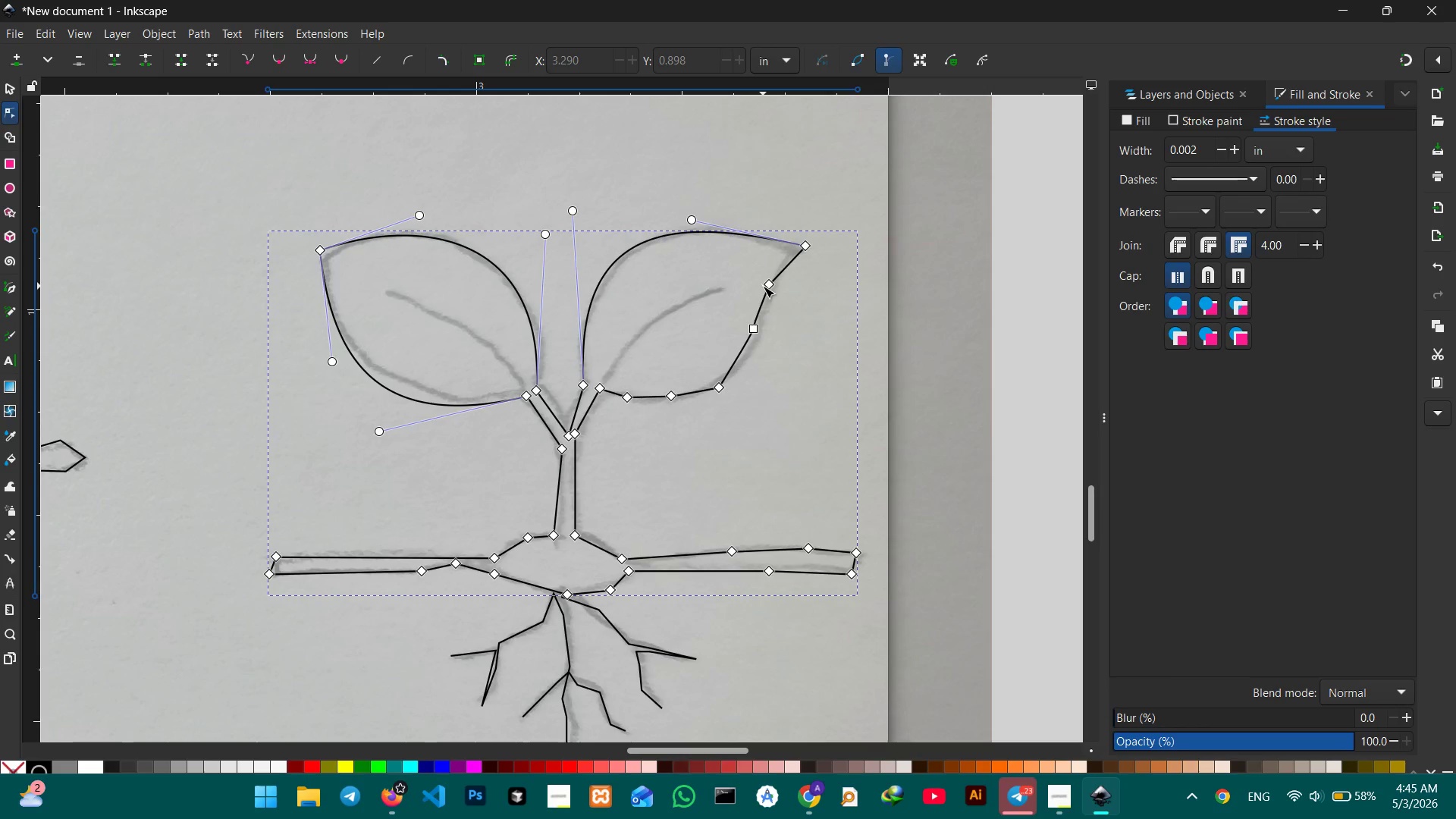 
key(Backspace)
 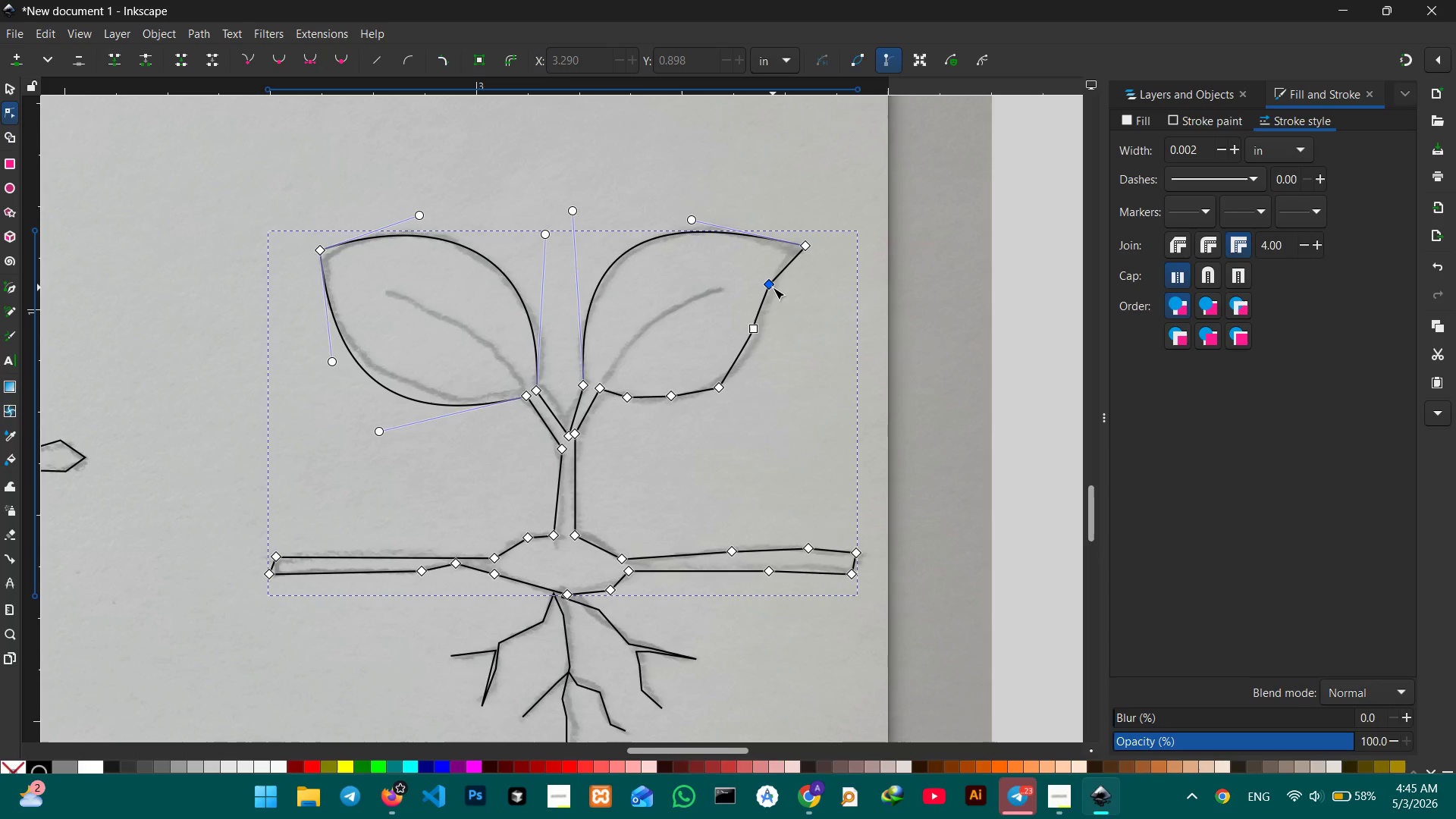 
left_click([773, 287])
 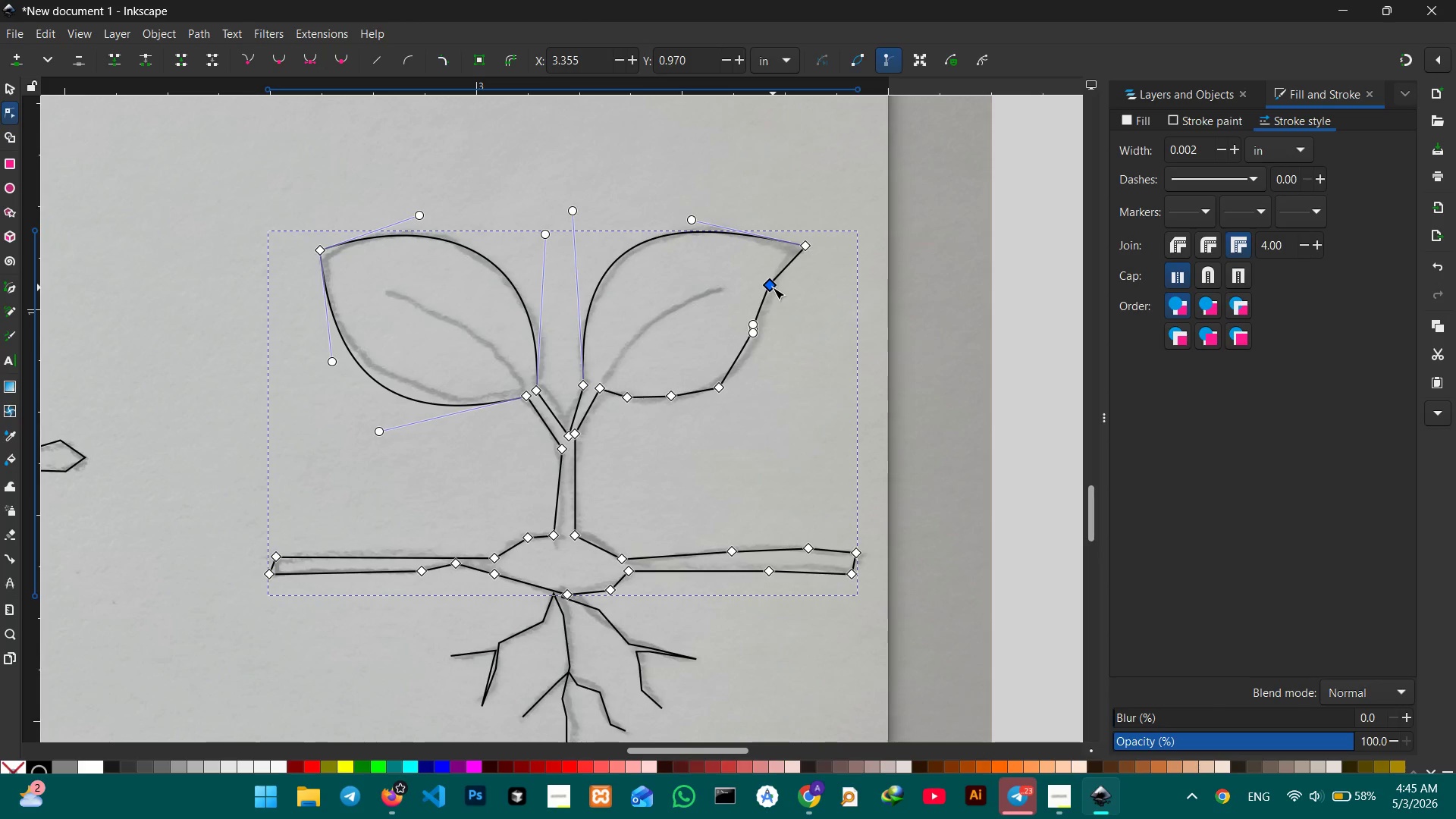 
key(Backspace)
 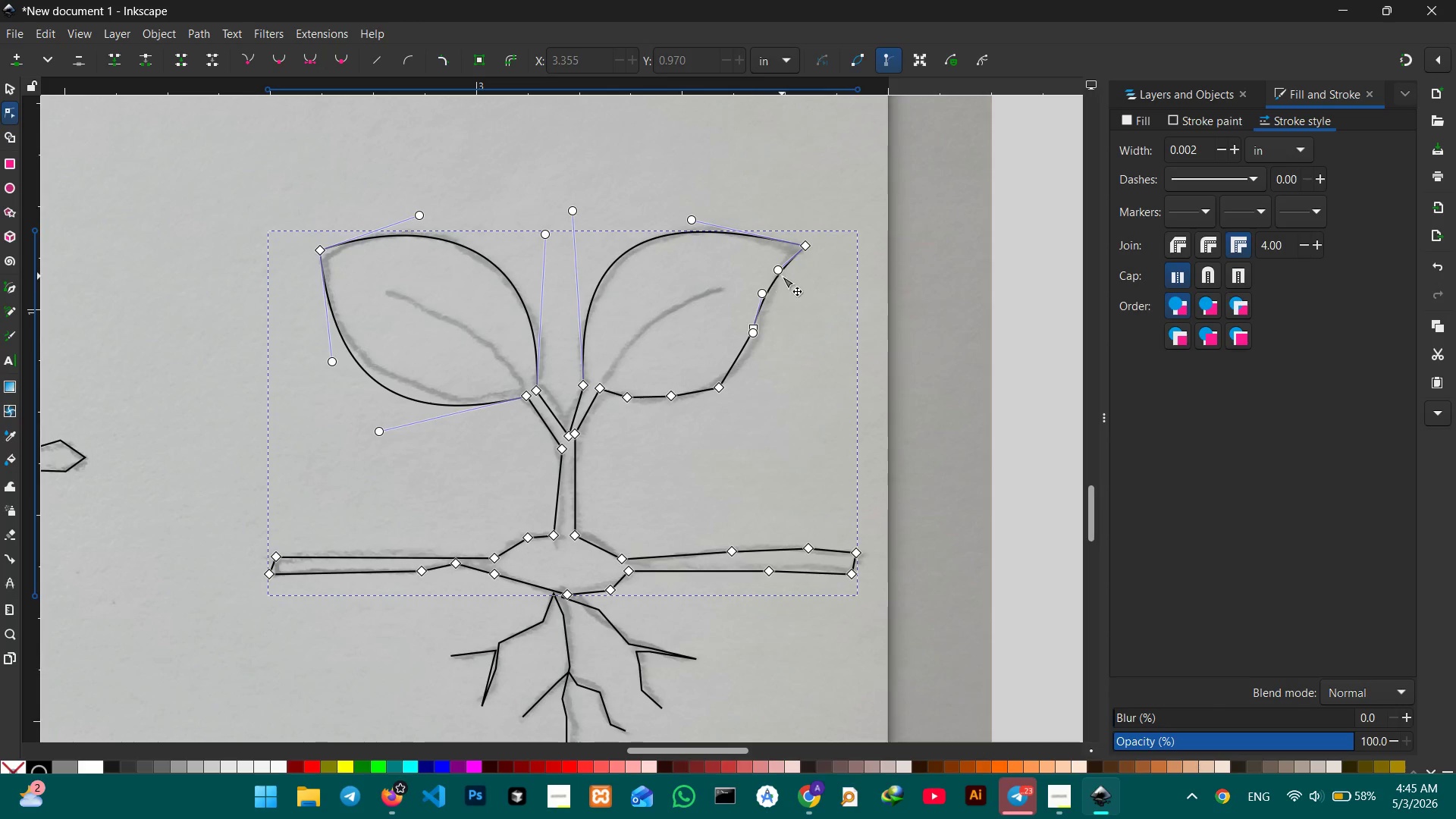 
left_click_drag(start_coordinate=[778, 272], to_coordinate=[760, 271])
 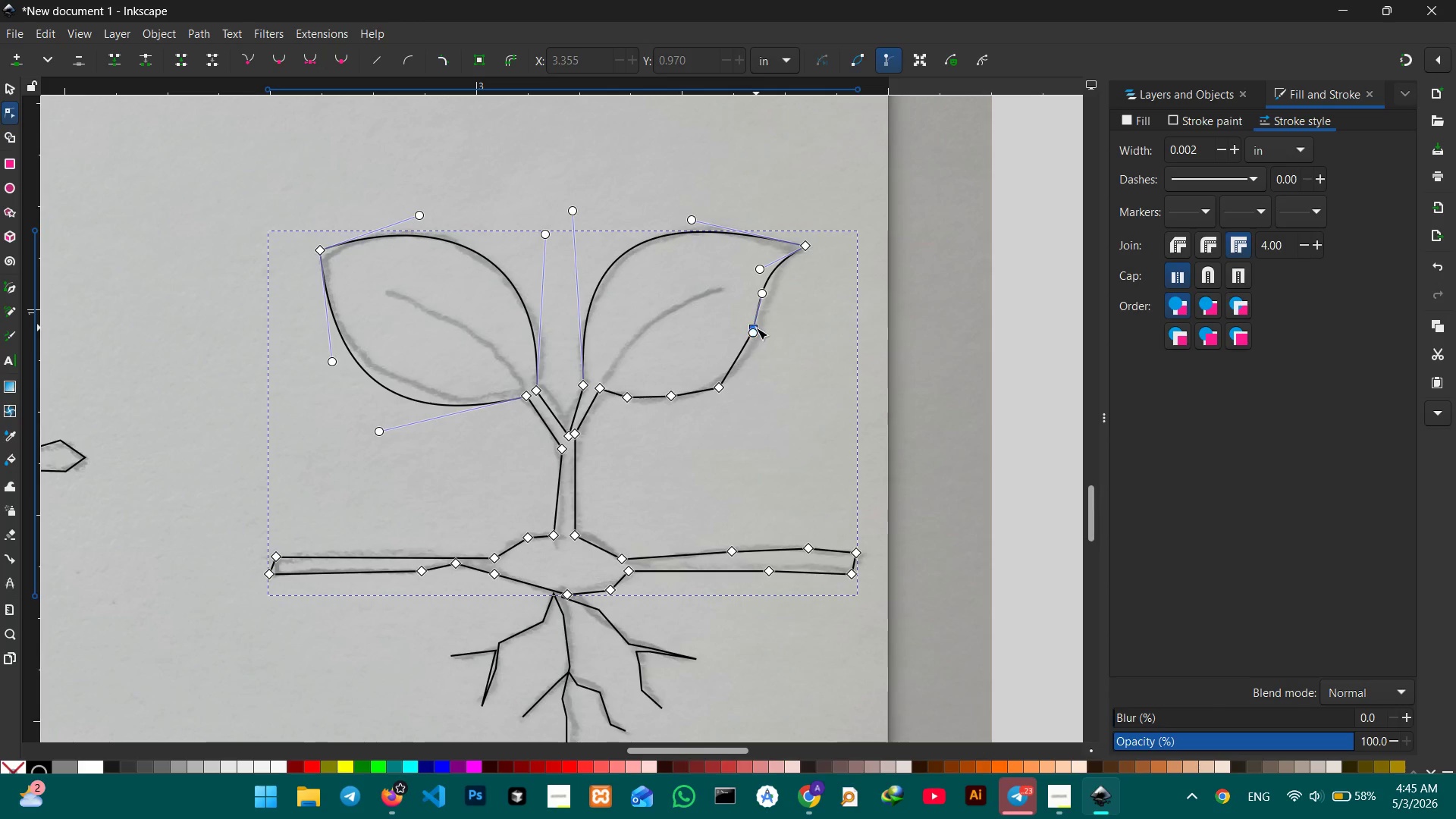 
left_click([756, 326])
 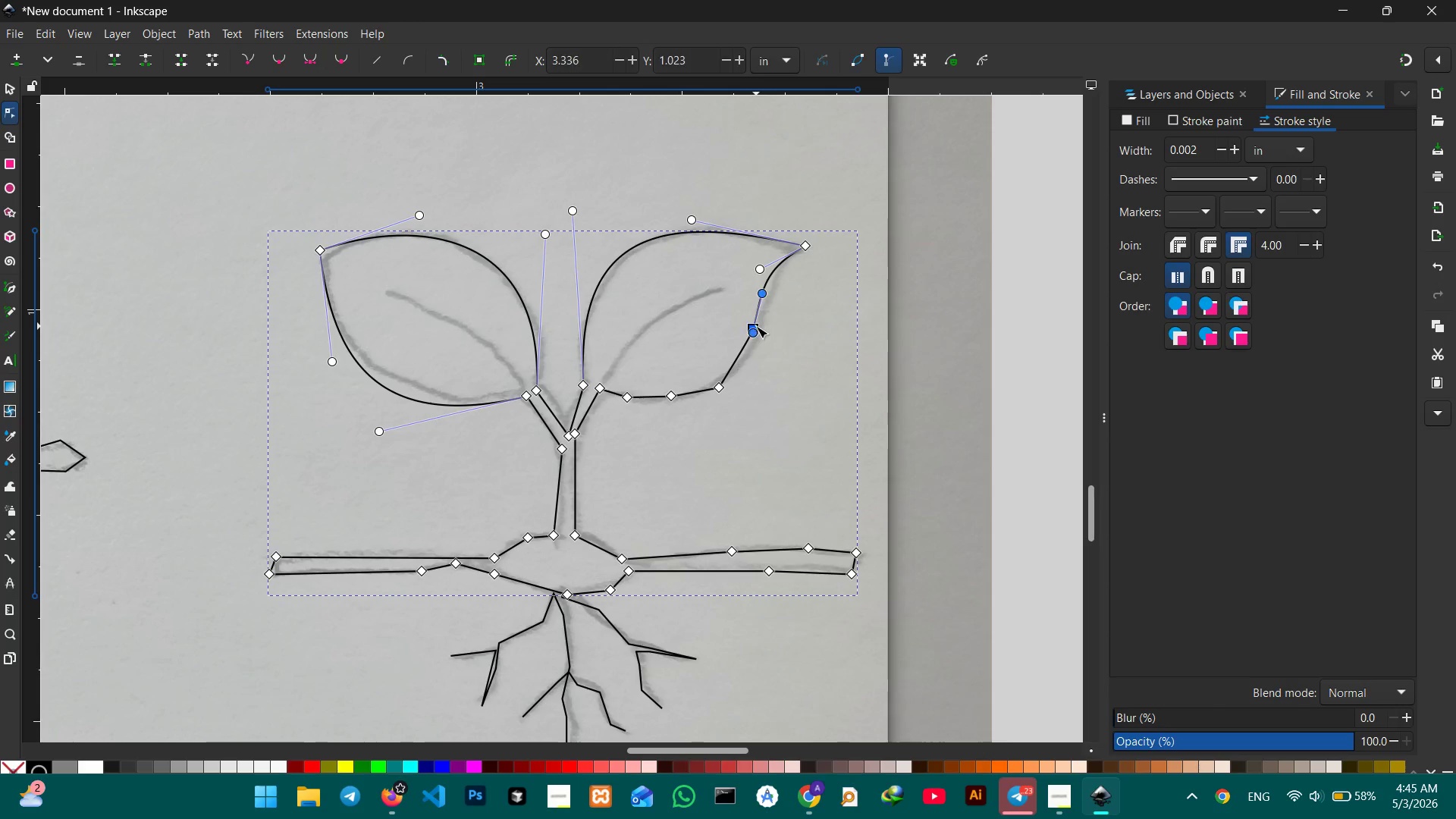 
key(Backspace)
 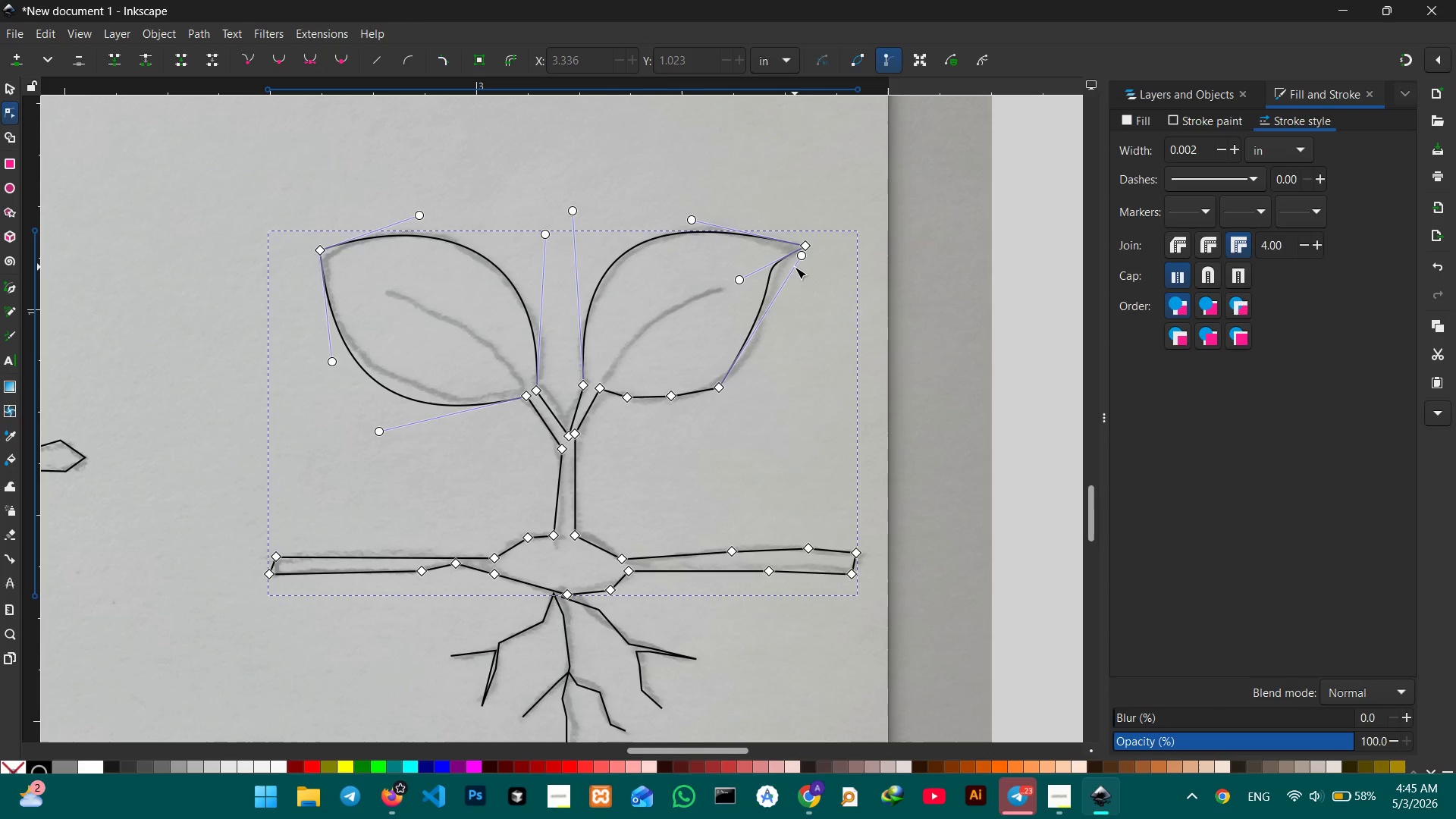 
left_click_drag(start_coordinate=[805, 259], to_coordinate=[801, 312])
 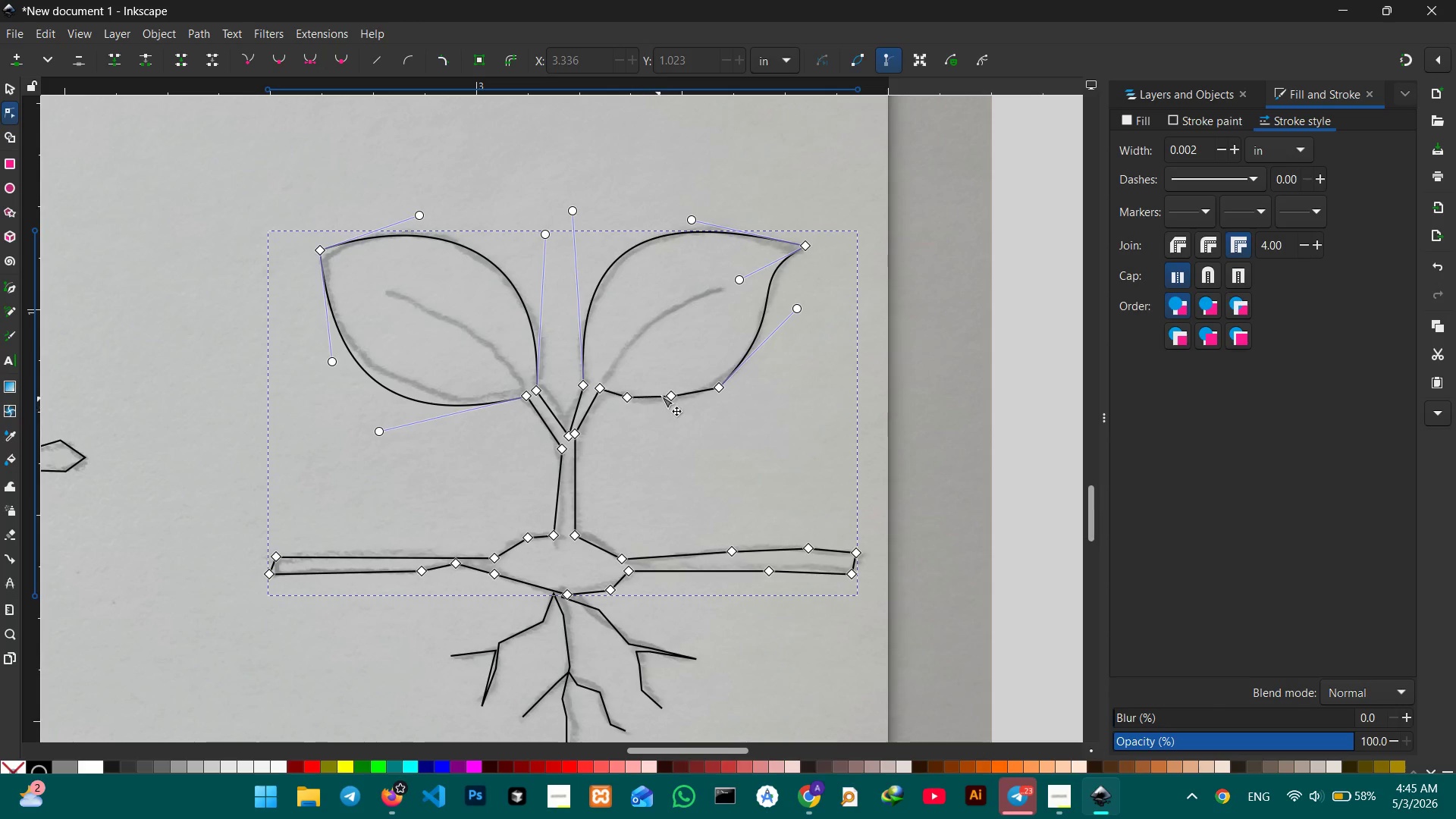 
left_click([666, 394])
 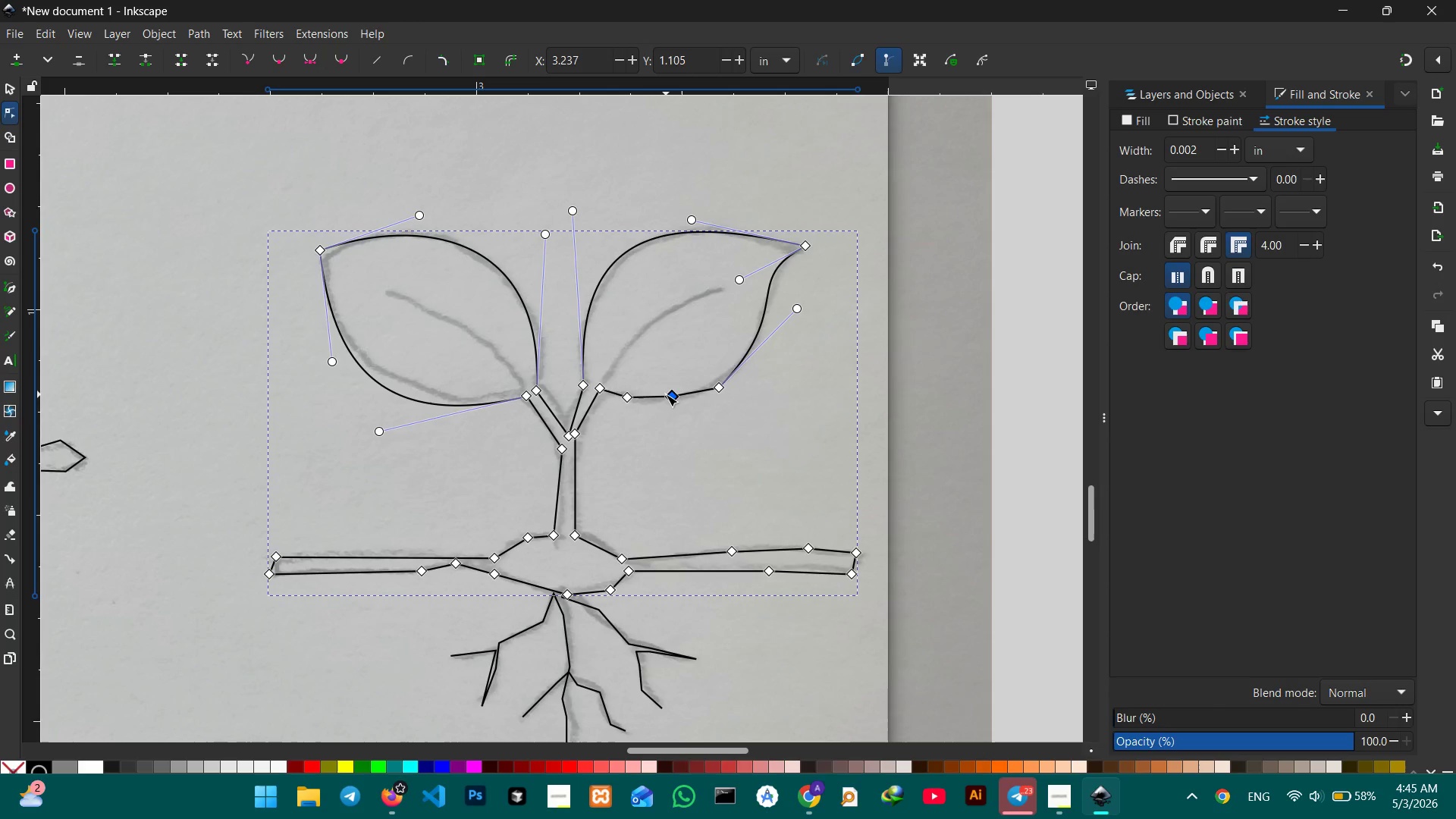 
key(Backspace)
 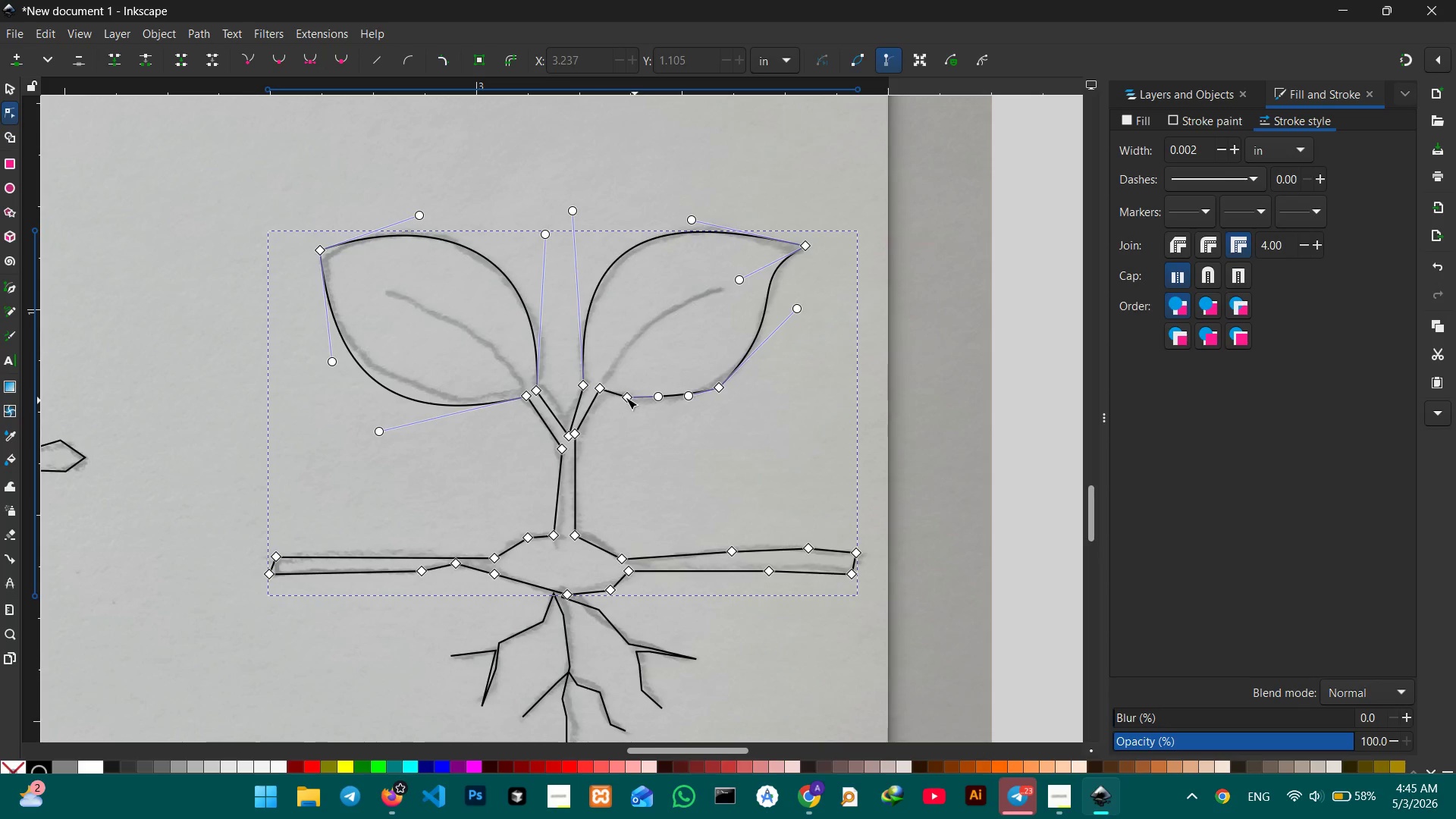 
left_click([626, 397])
 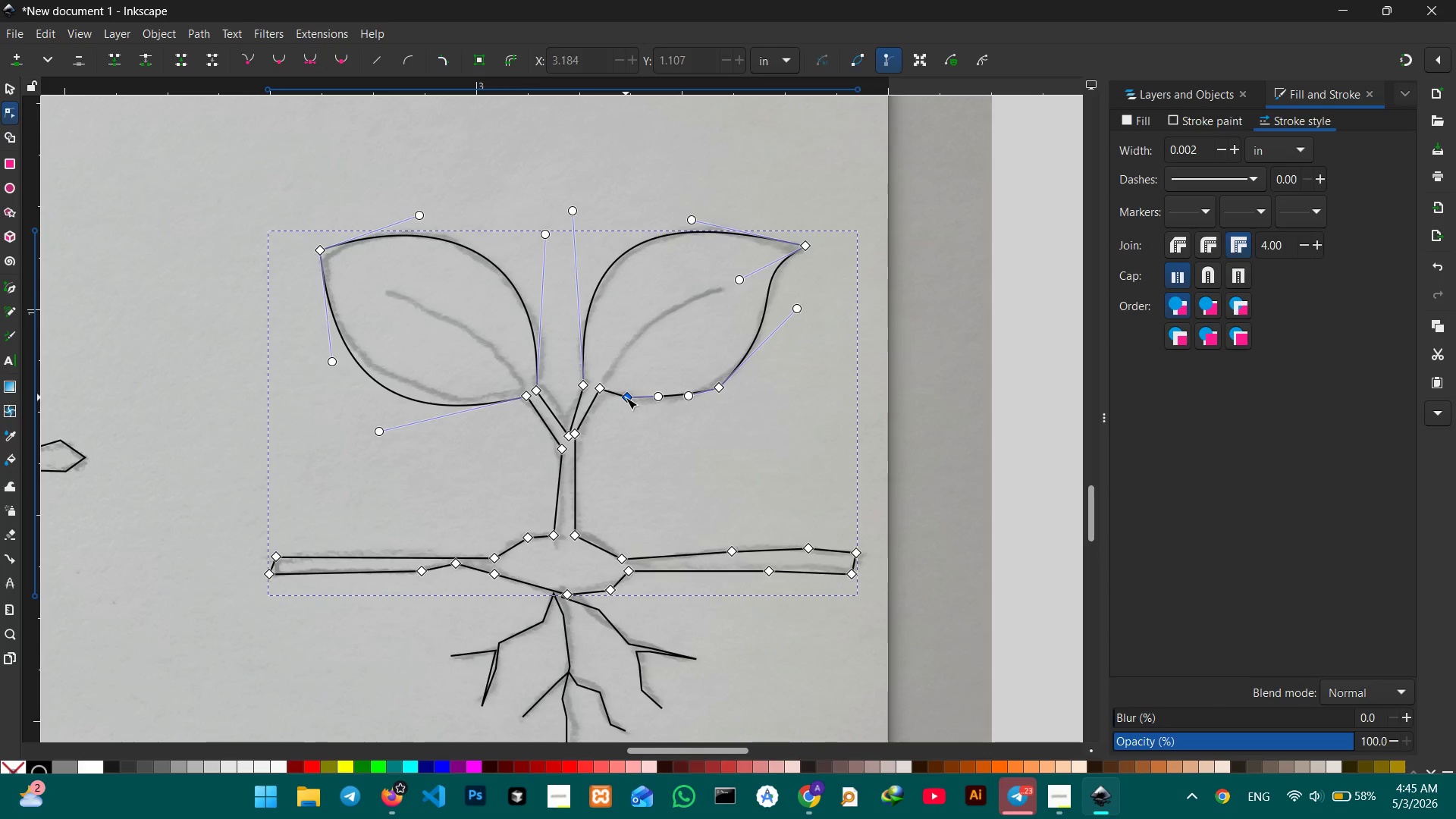 
key(Backspace)
 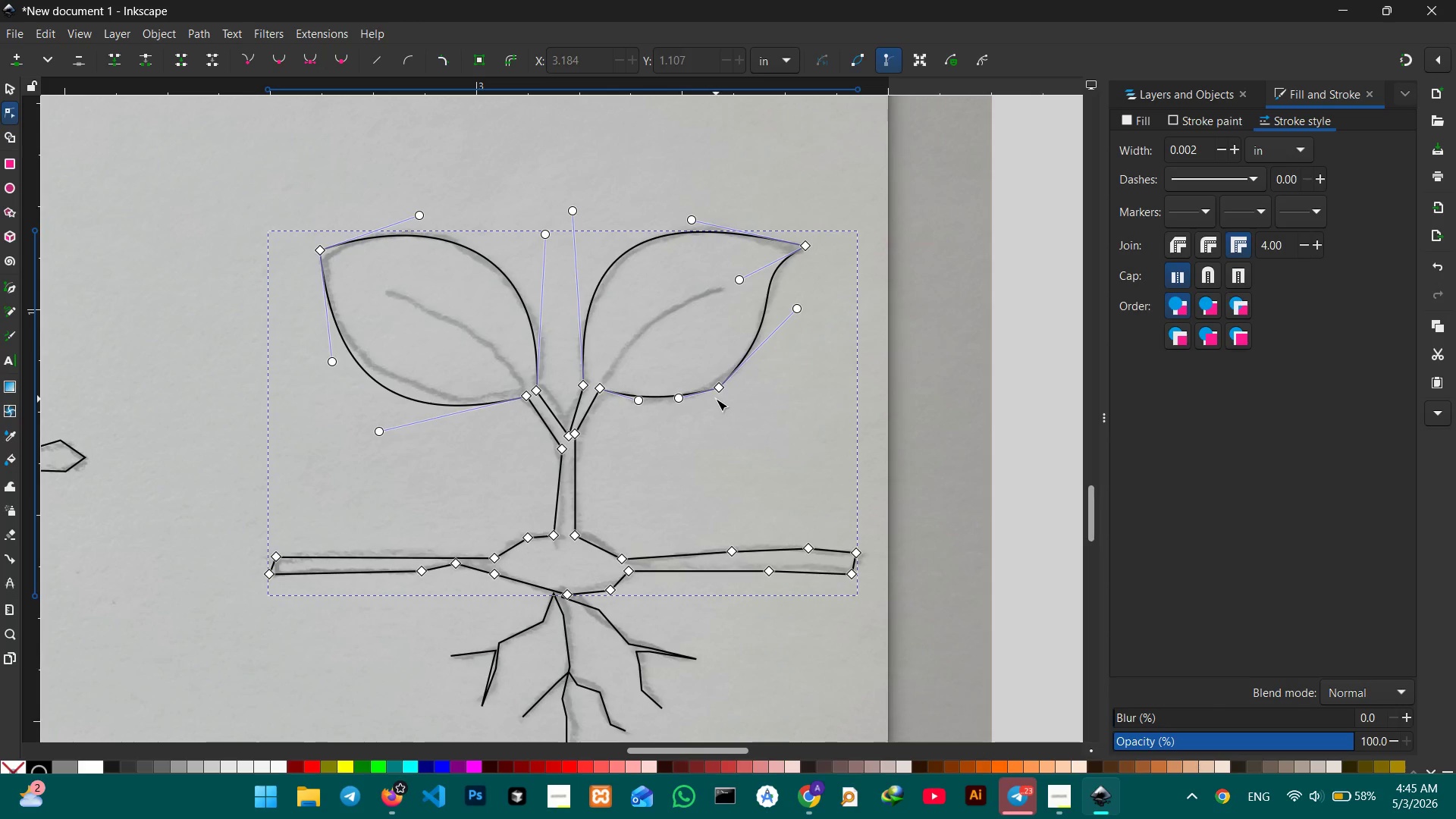 
left_click([717, 392])
 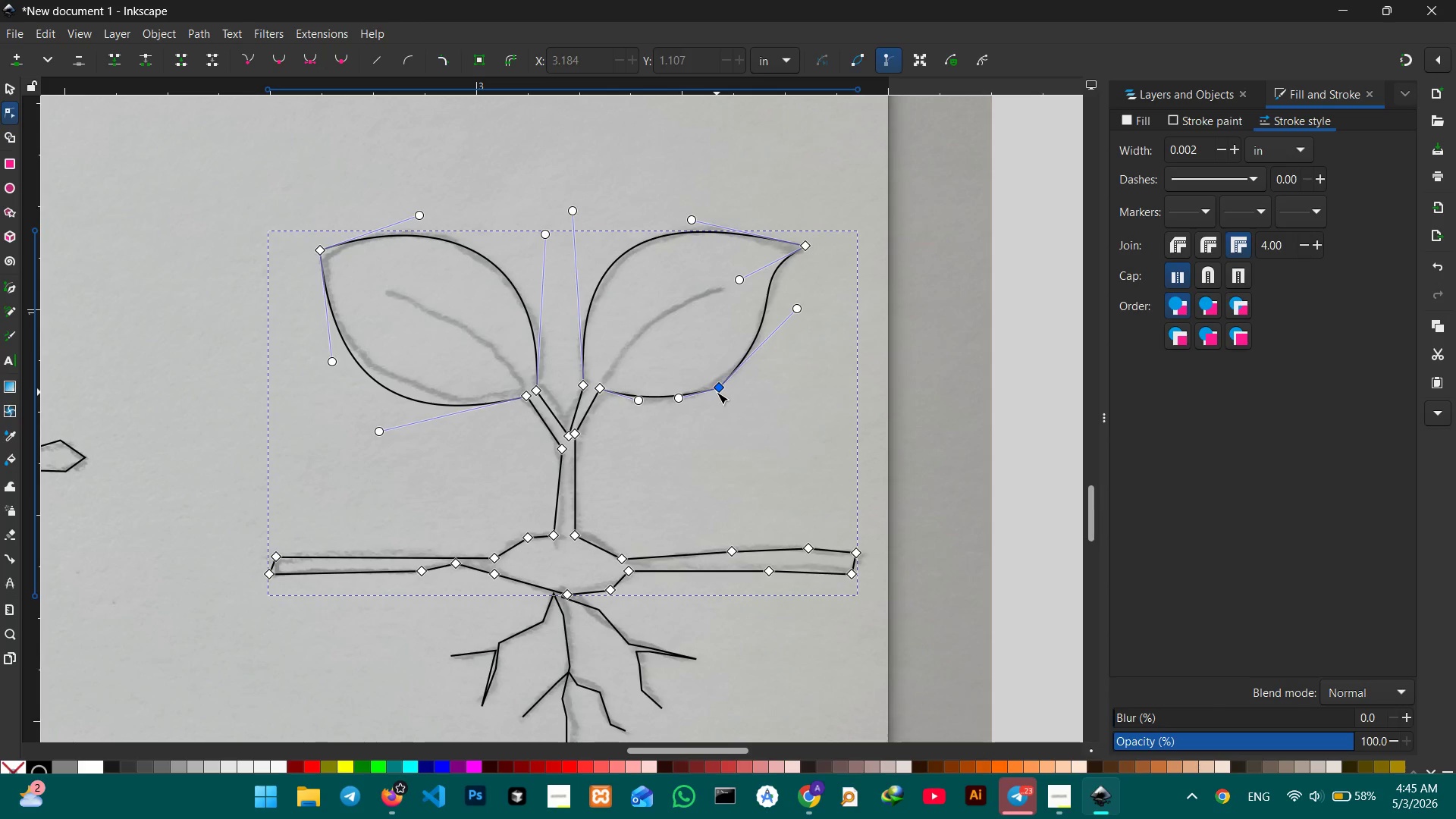 
key(Backspace)
 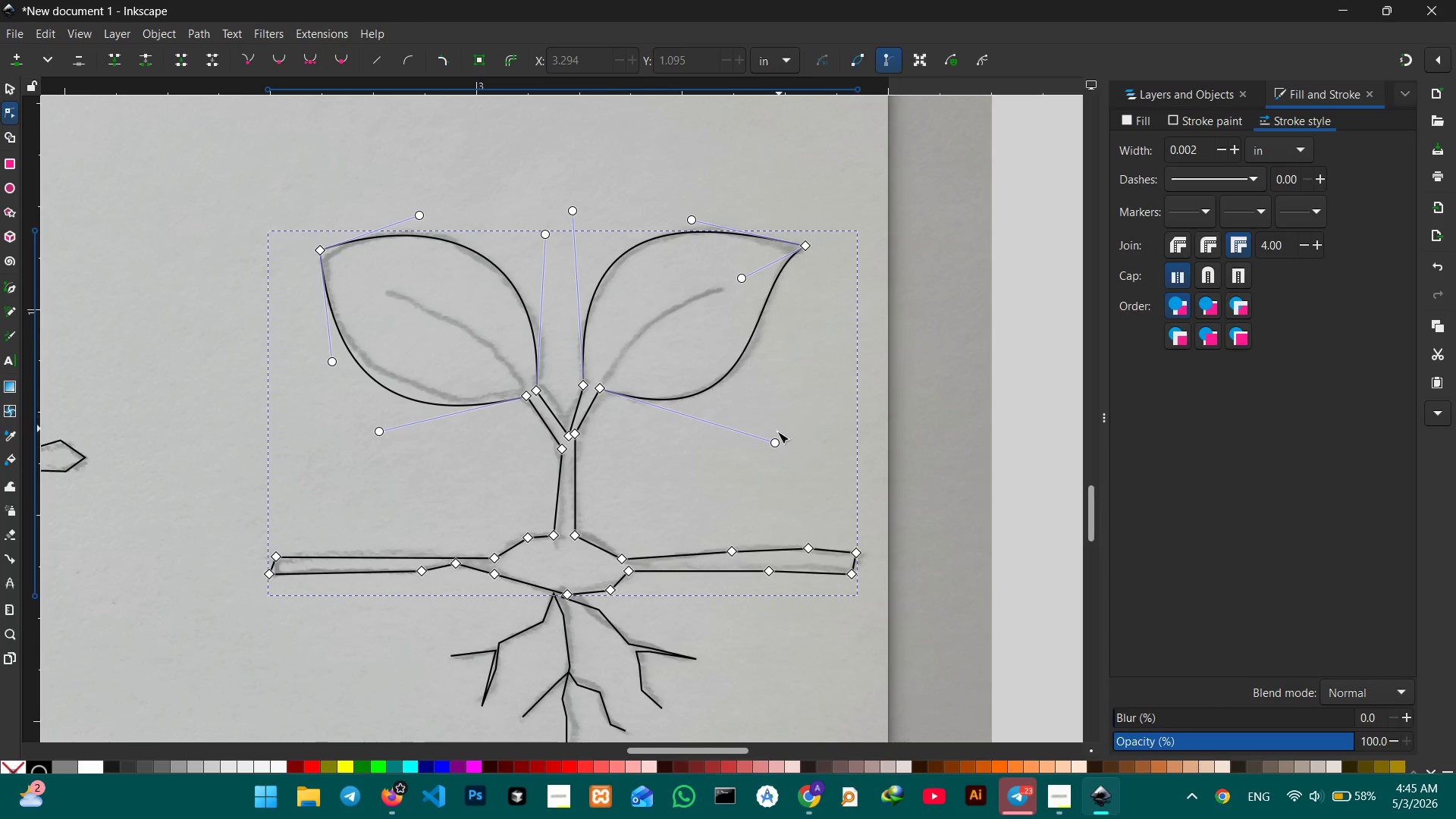 
left_click_drag(start_coordinate=[774, 445], to_coordinate=[786, 448])
 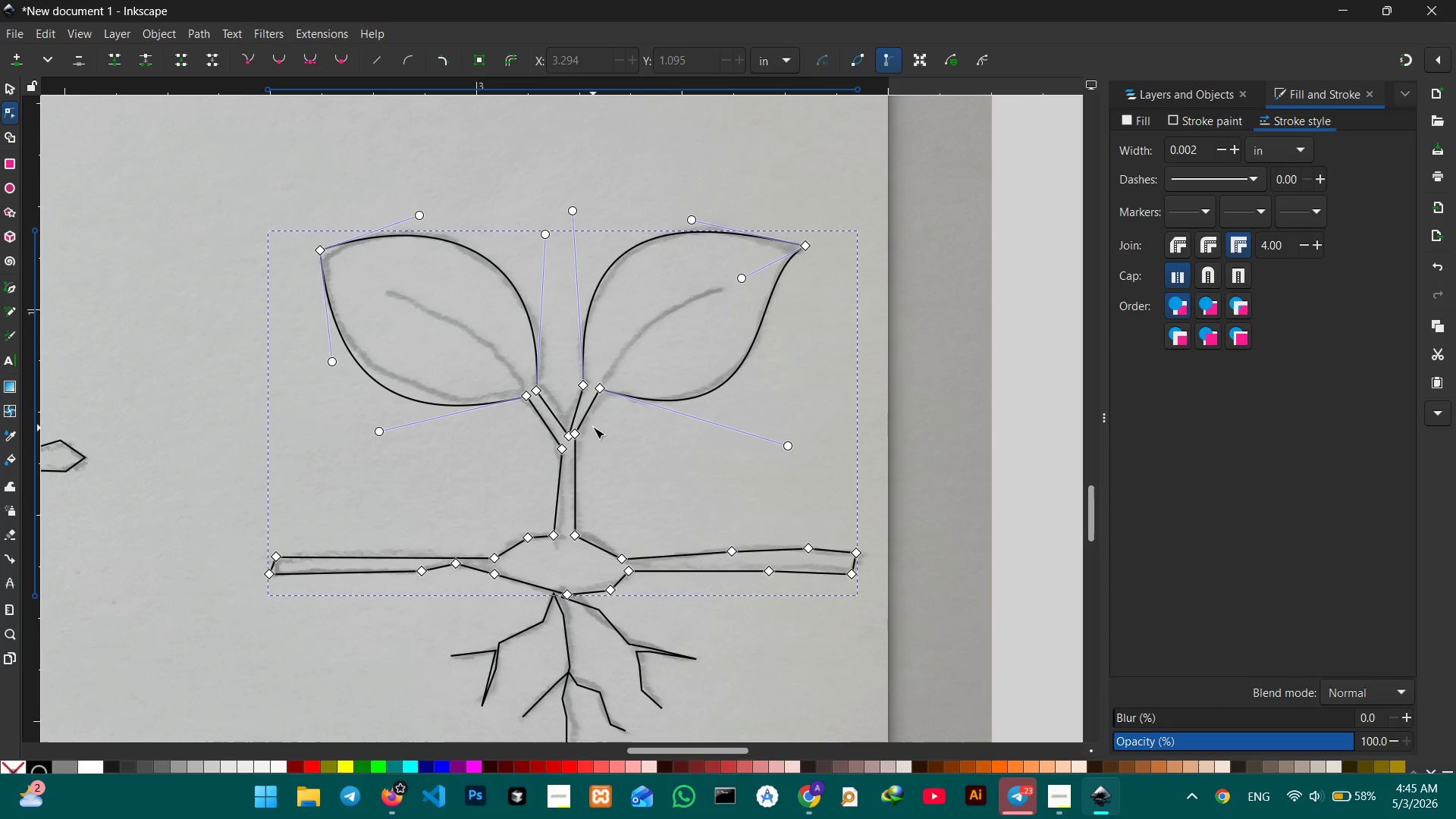 
scroll: coordinate [592, 424], scroll_direction: down, amount: 2.0
 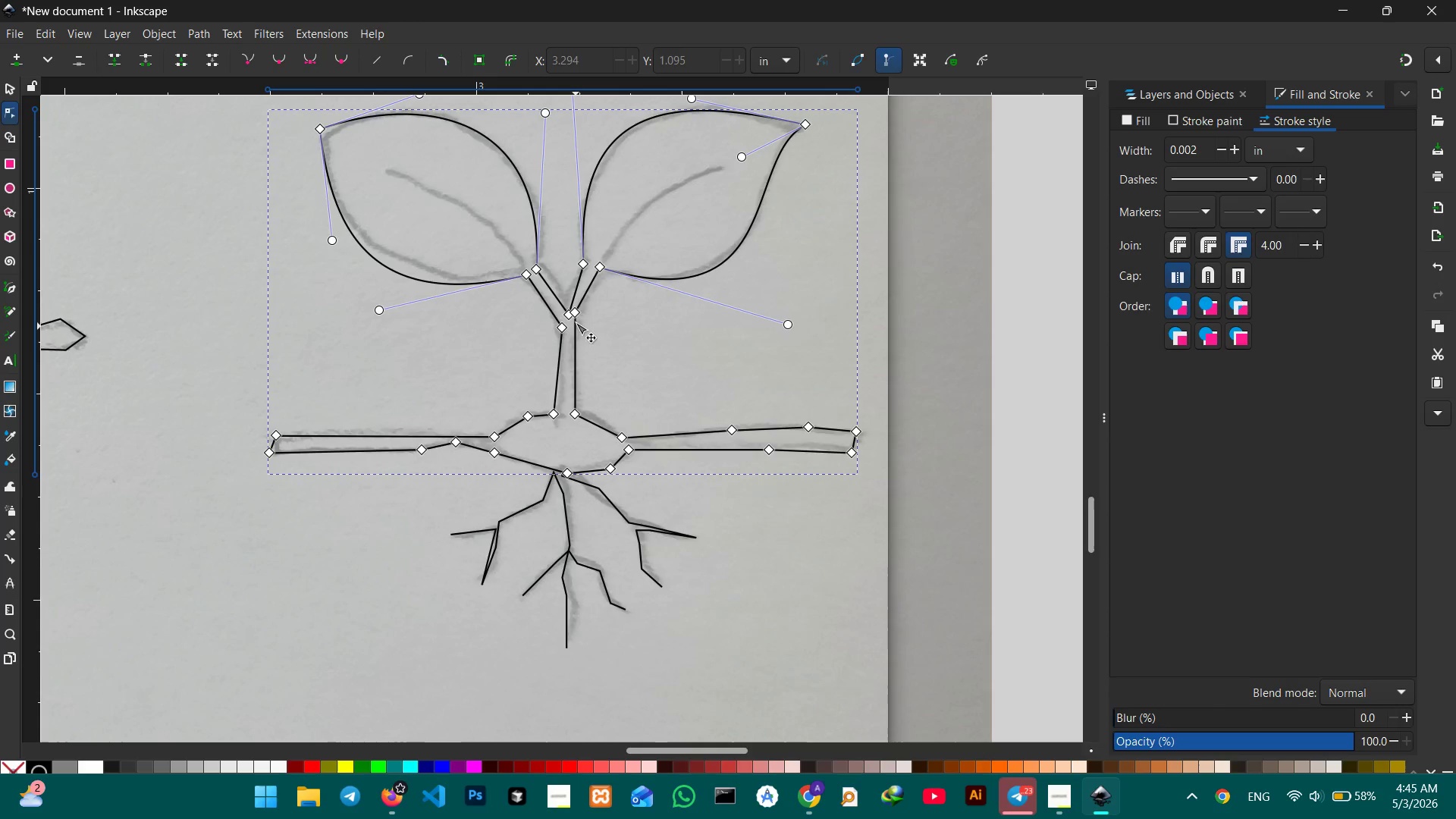 
left_click([575, 310])
 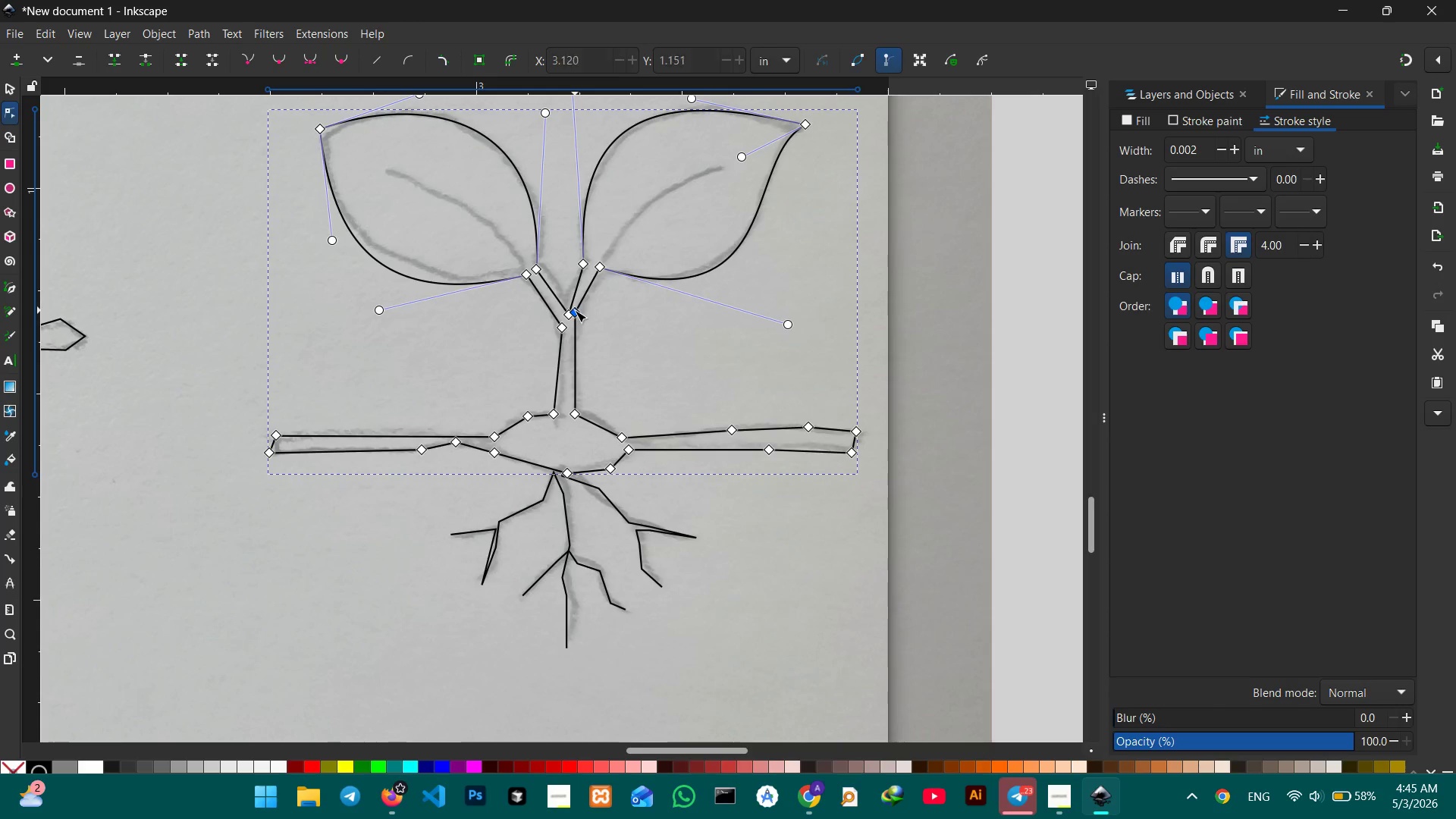 
key(Backspace)
 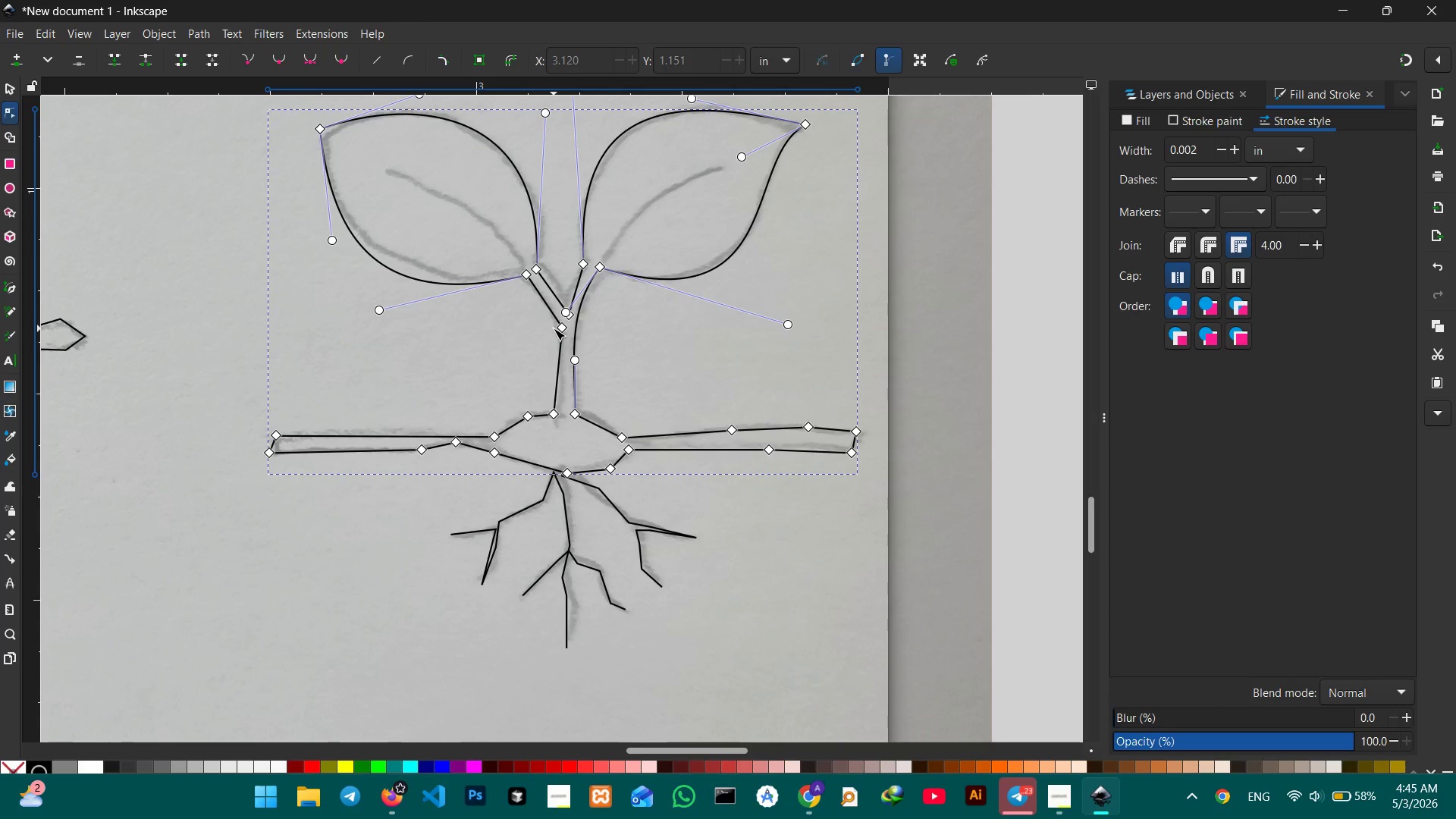 
left_click([565, 328])
 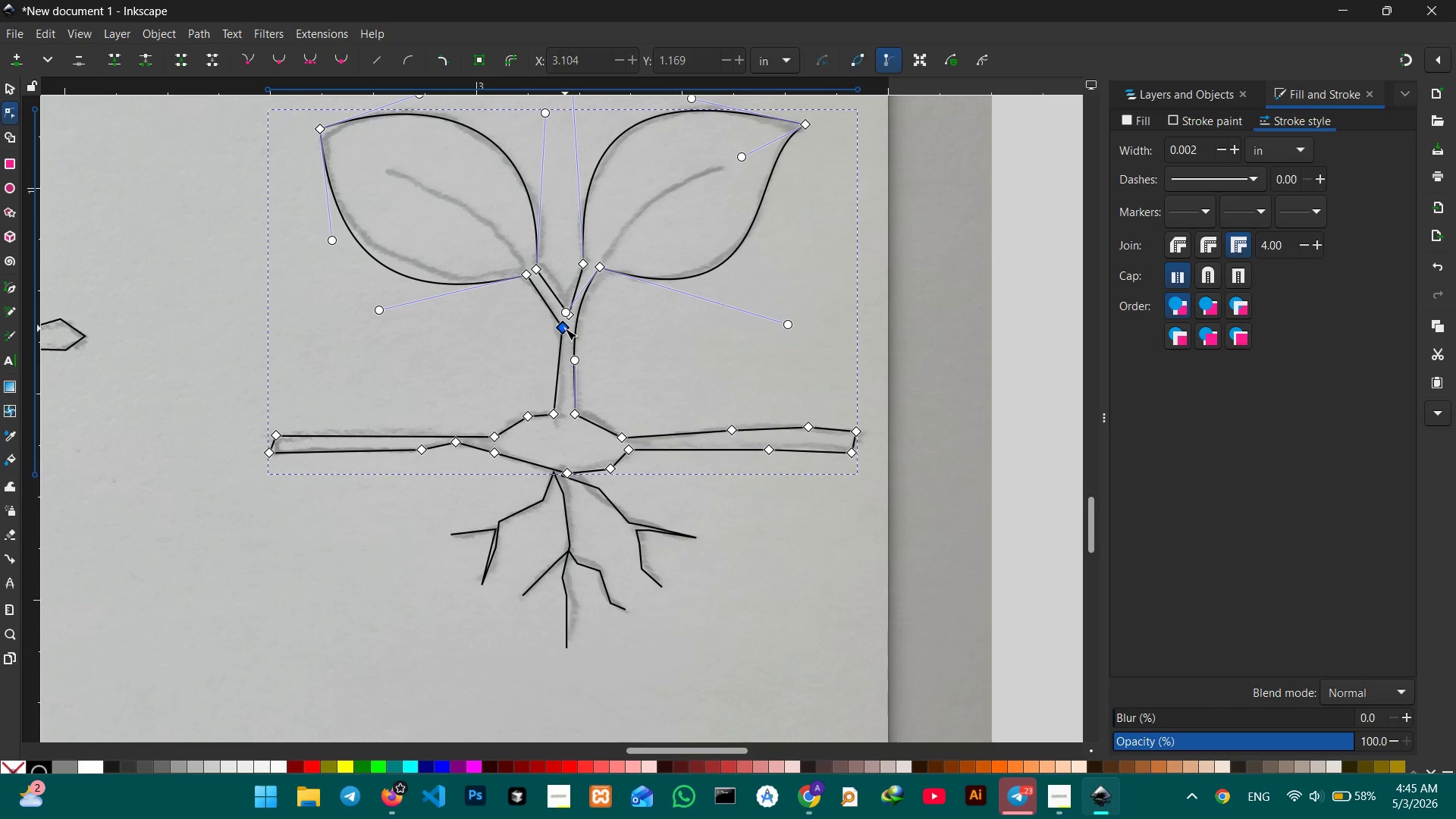 
key(Backspace)
 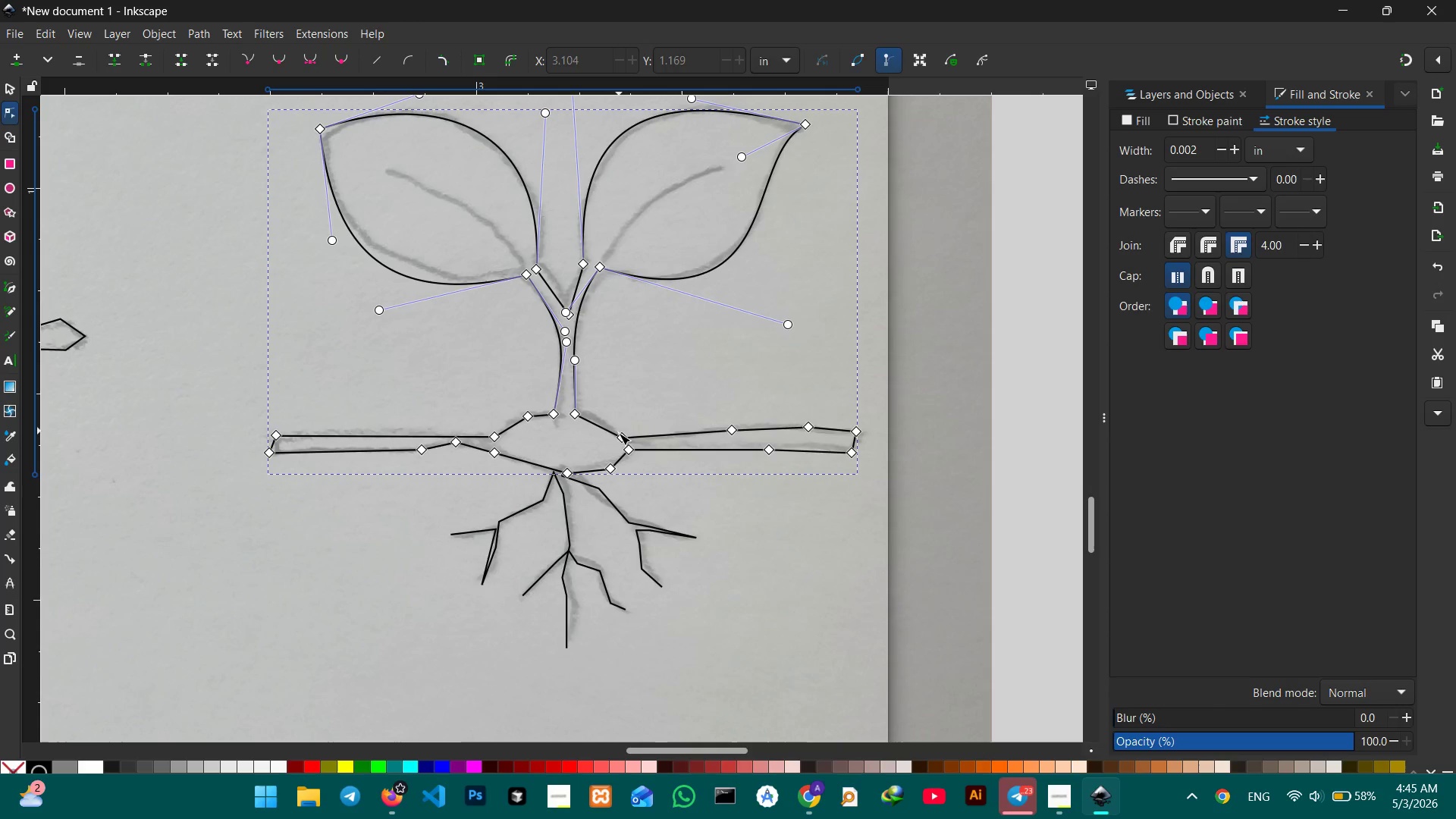 
left_click([619, 436])
 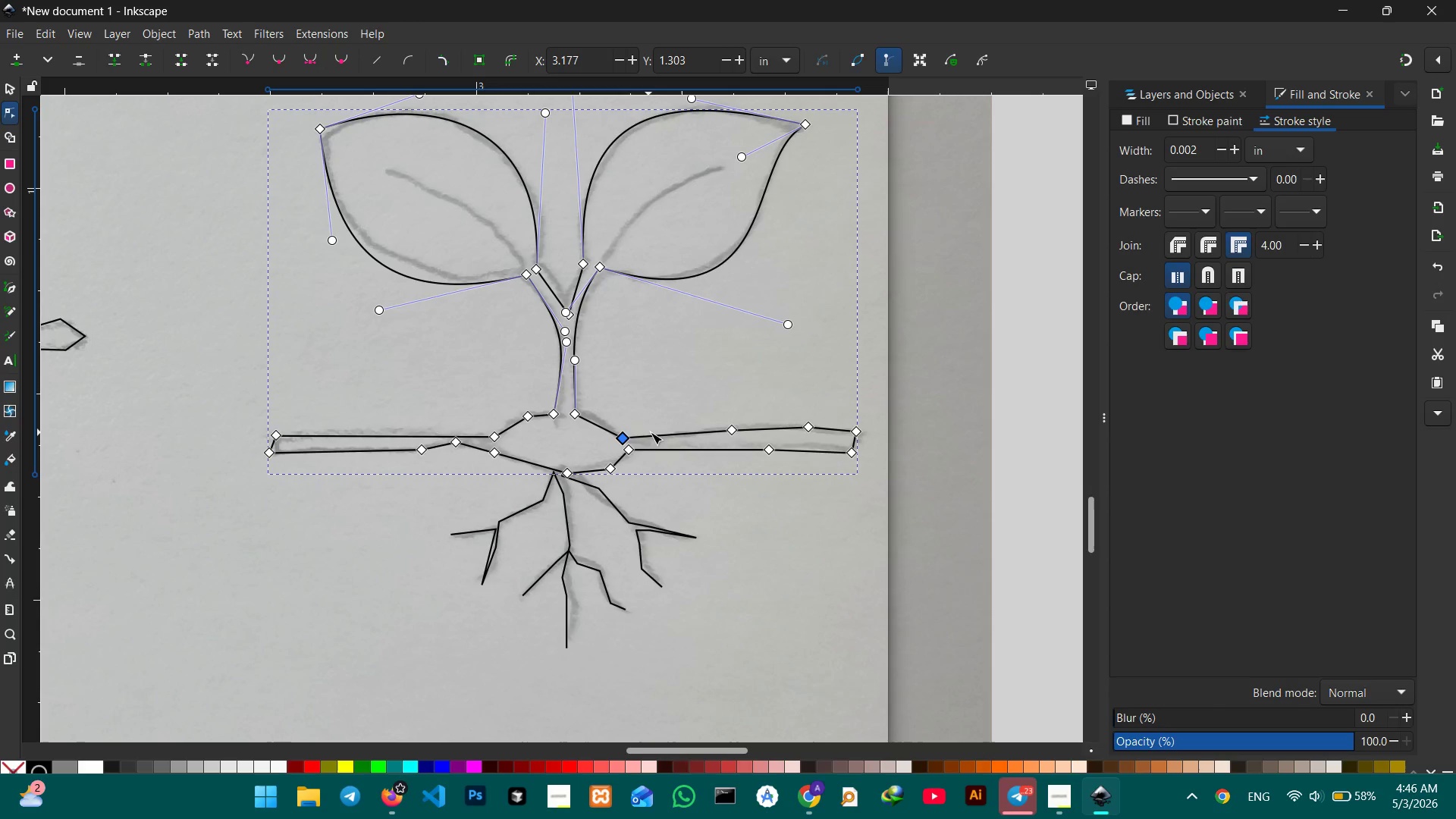 
key(Backspace)
 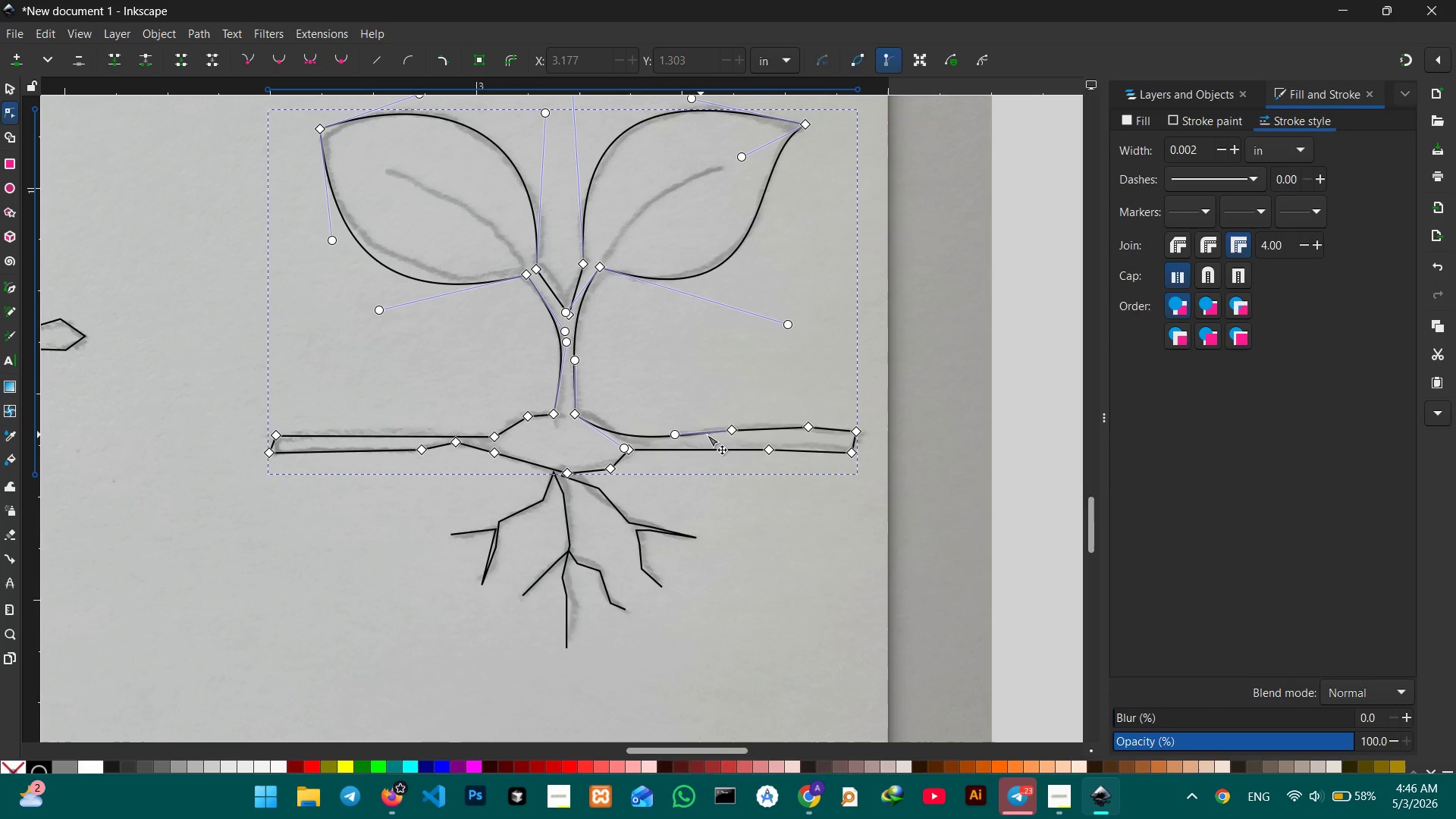 
left_click([728, 429])
 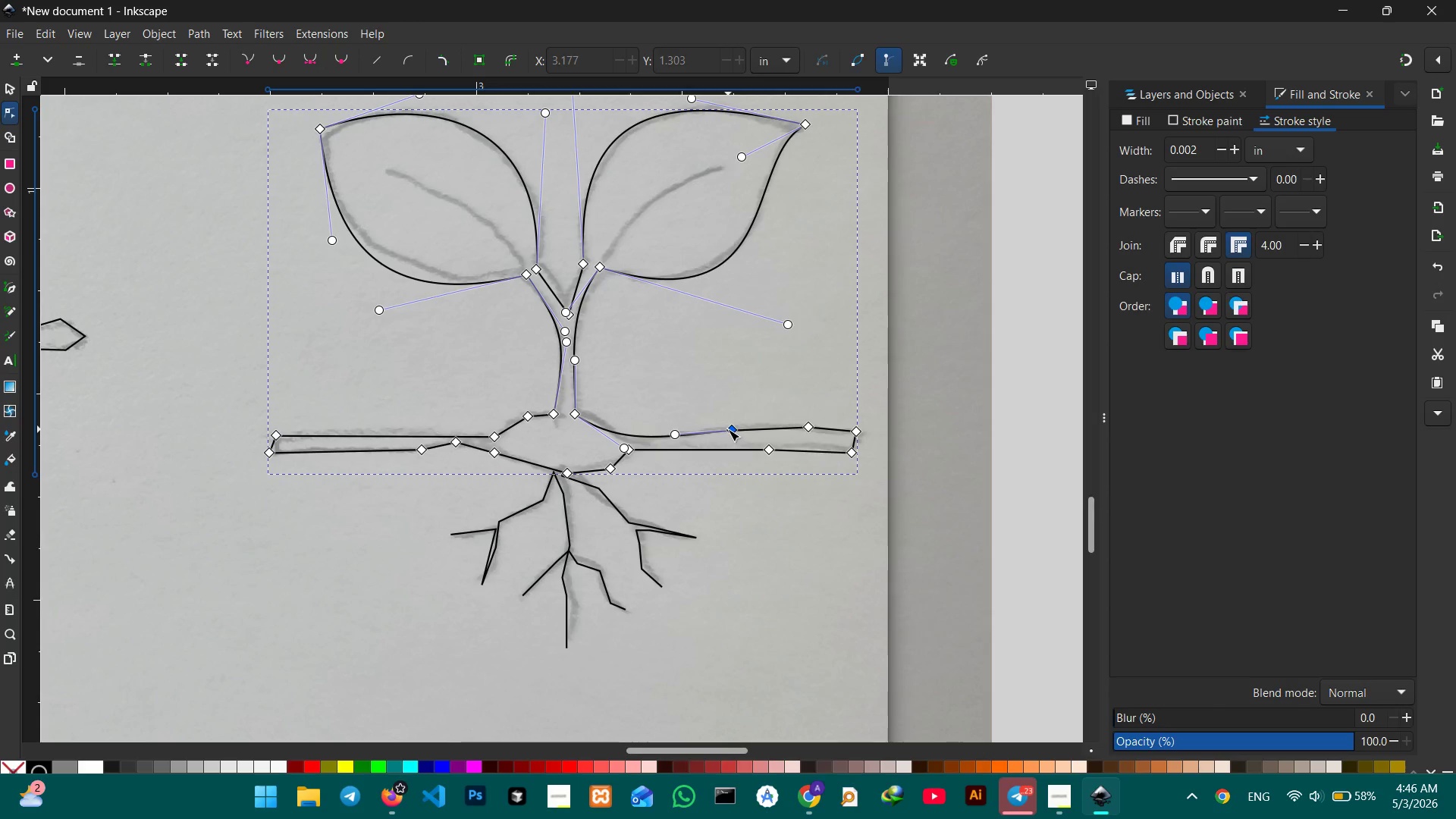 
key(Backspace)
 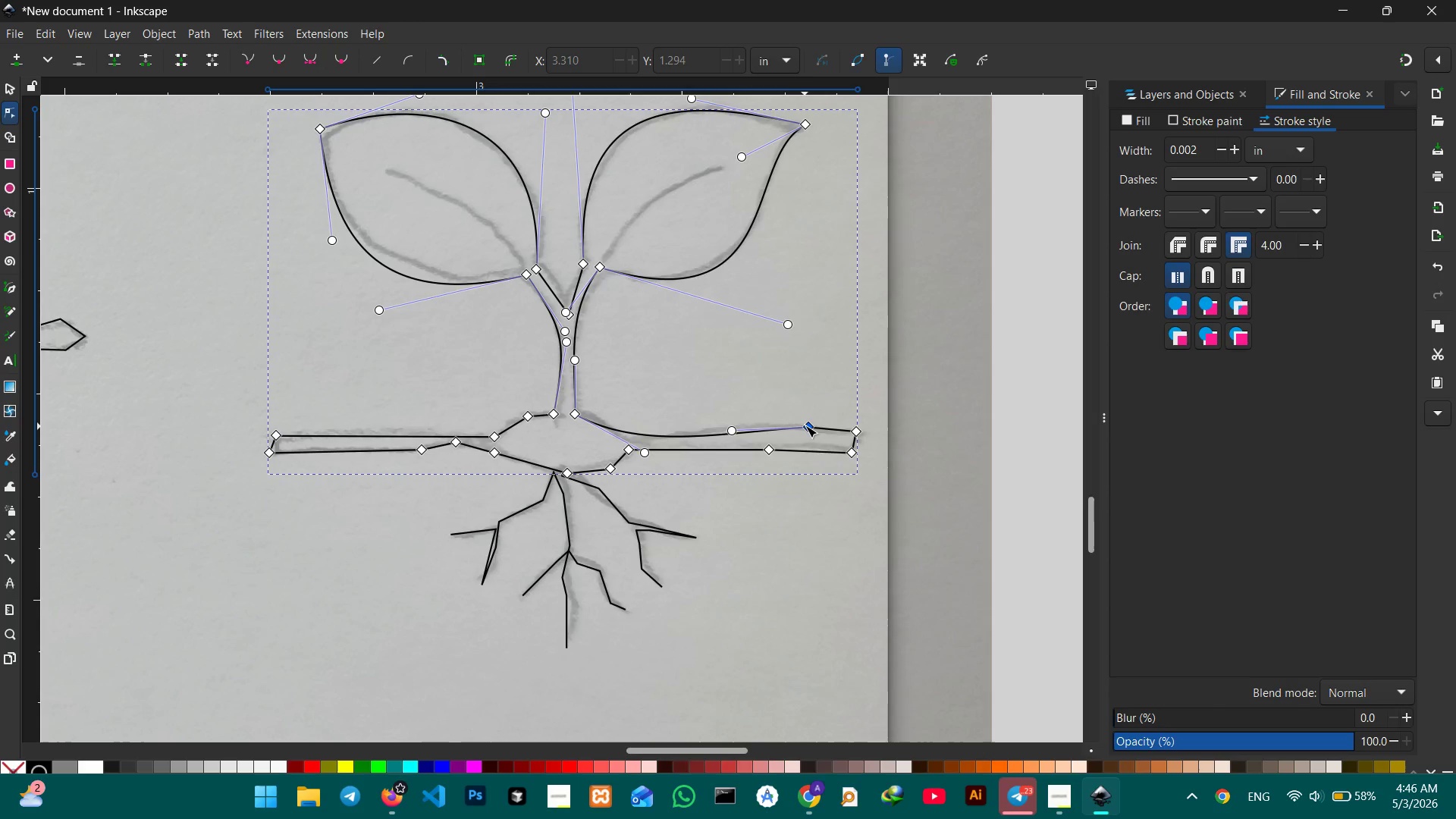 
left_click([805, 425])
 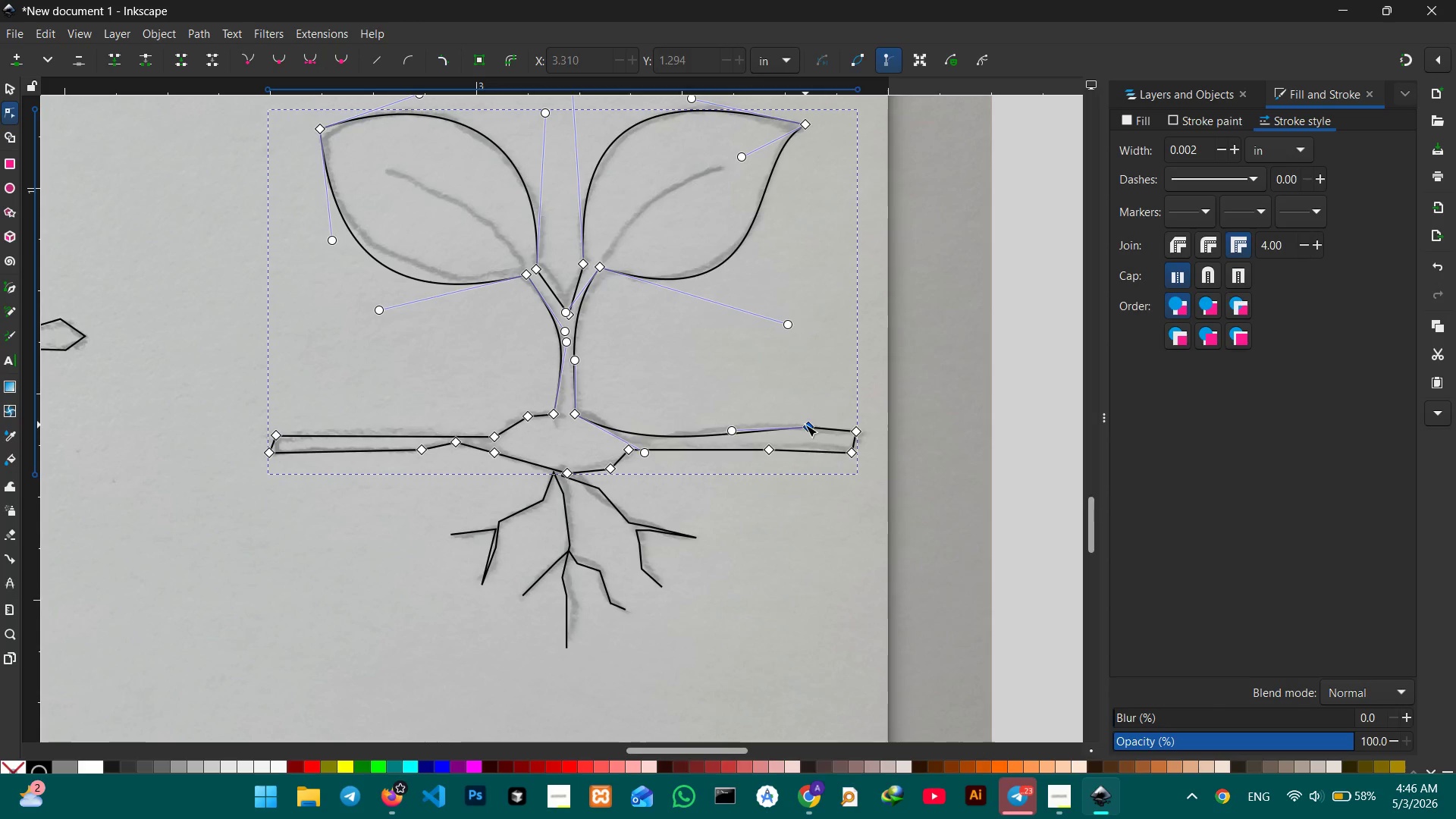 
key(Backspace)
 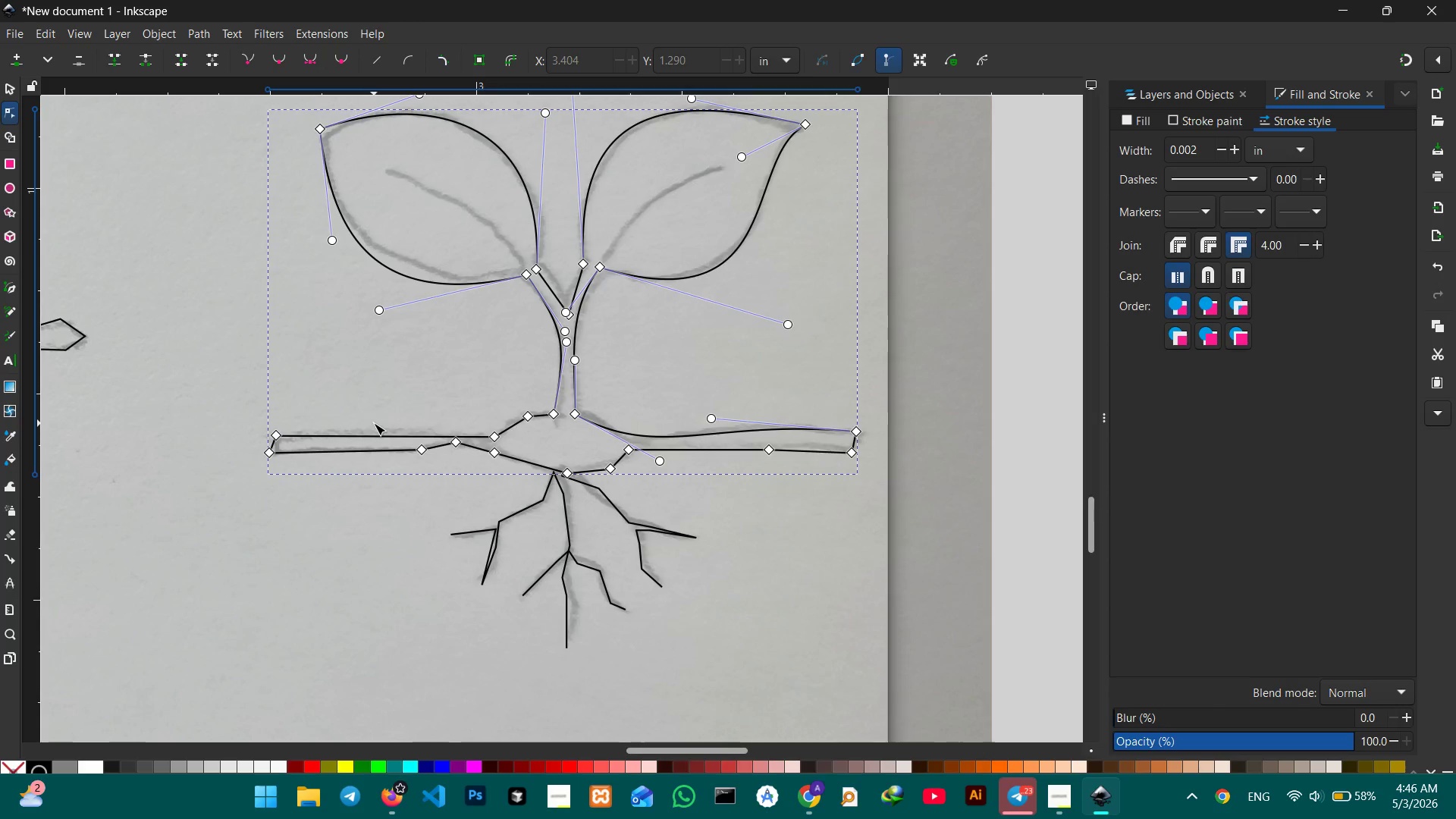 
left_click([365, 436])
 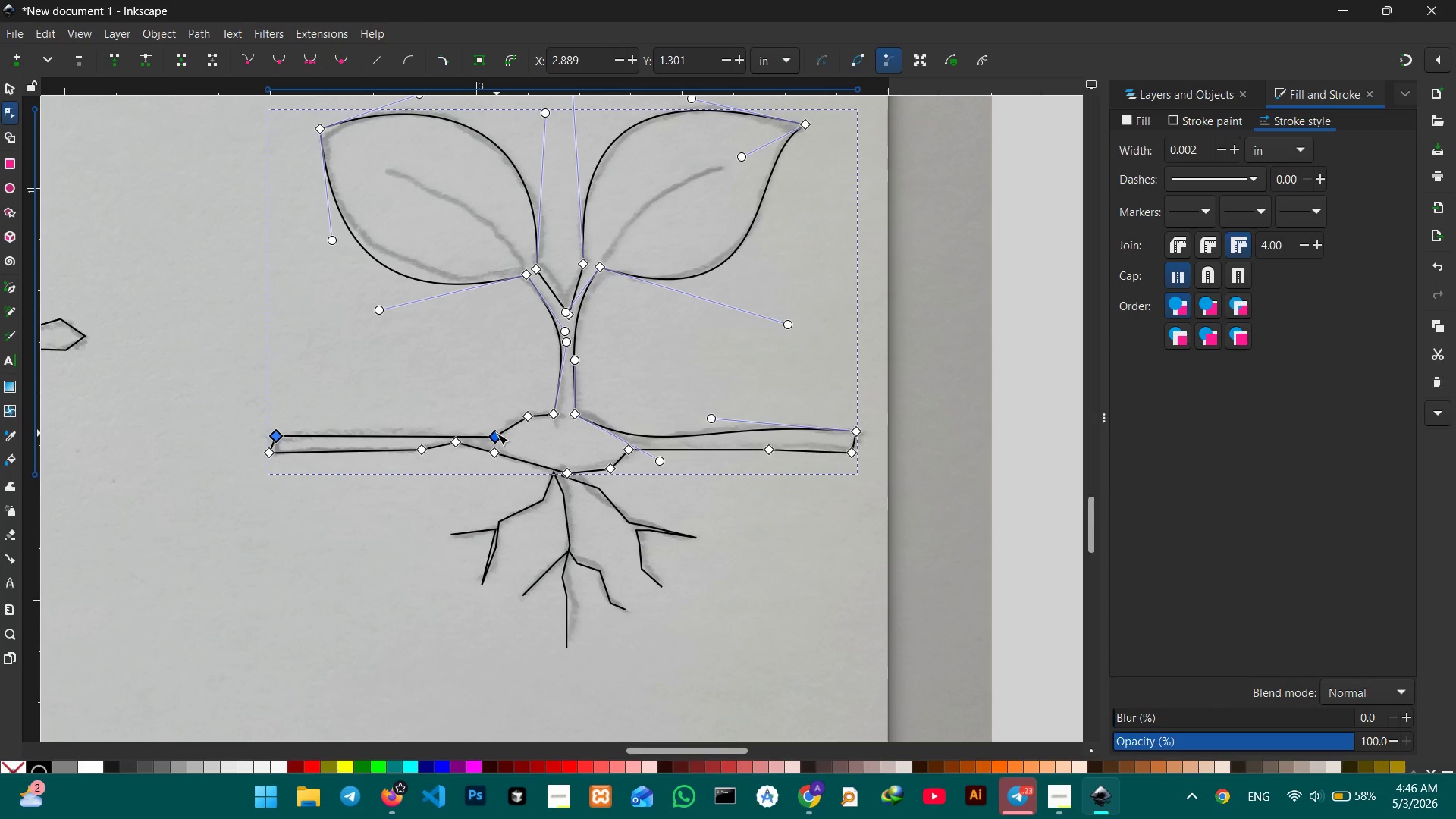 
left_click([494, 435])
 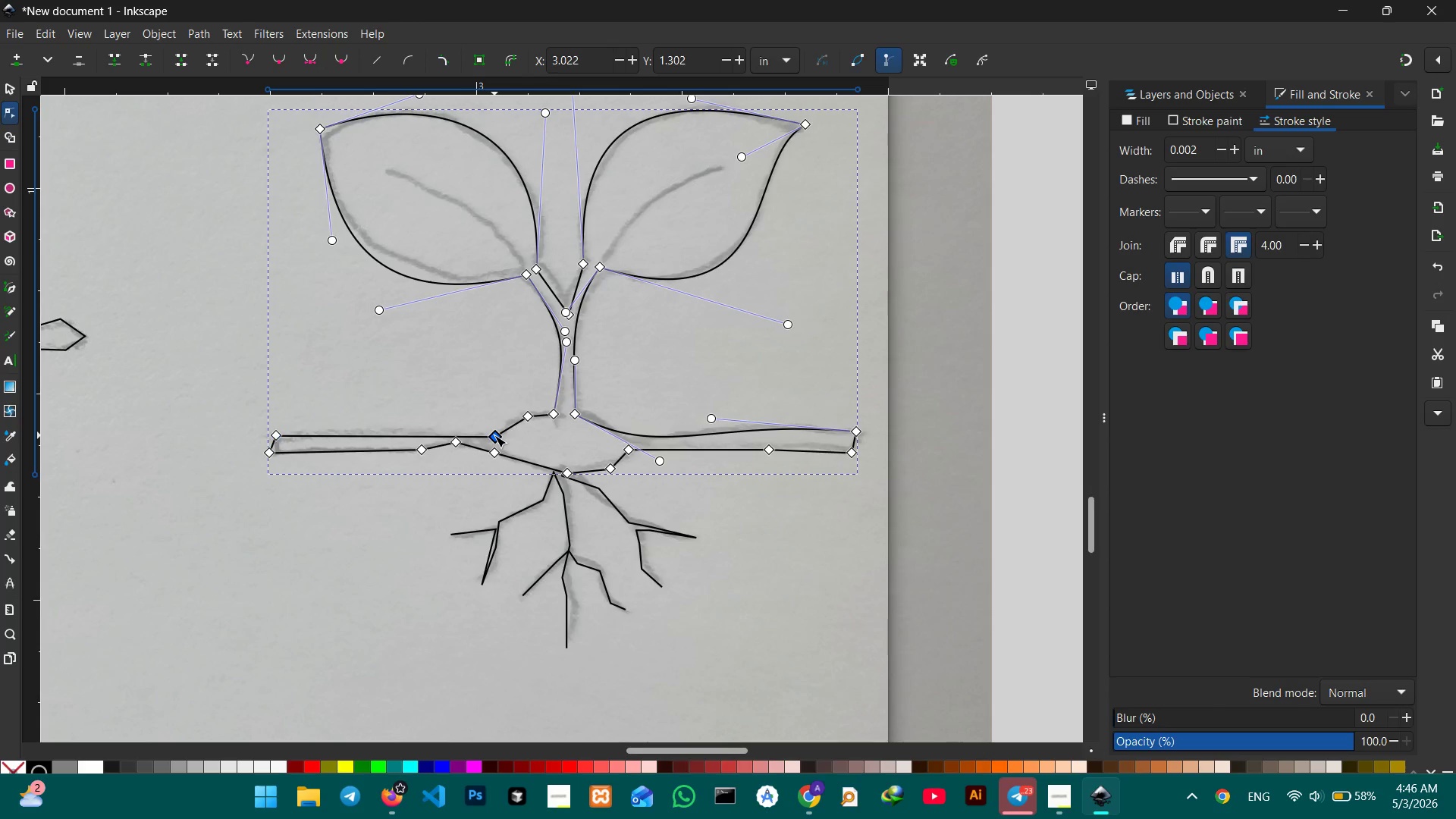 
key(Backspace)
 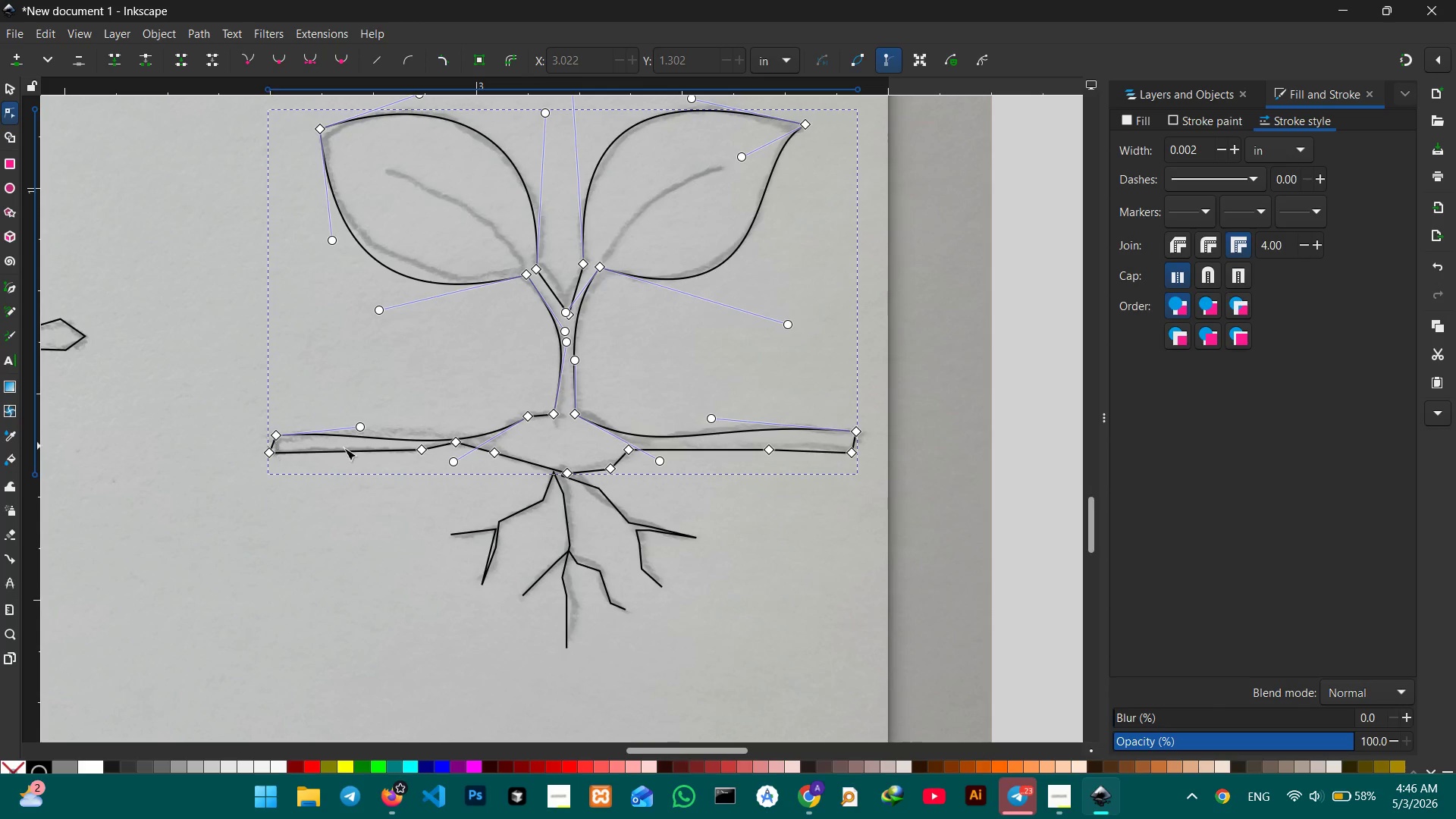 
left_click([420, 450])
 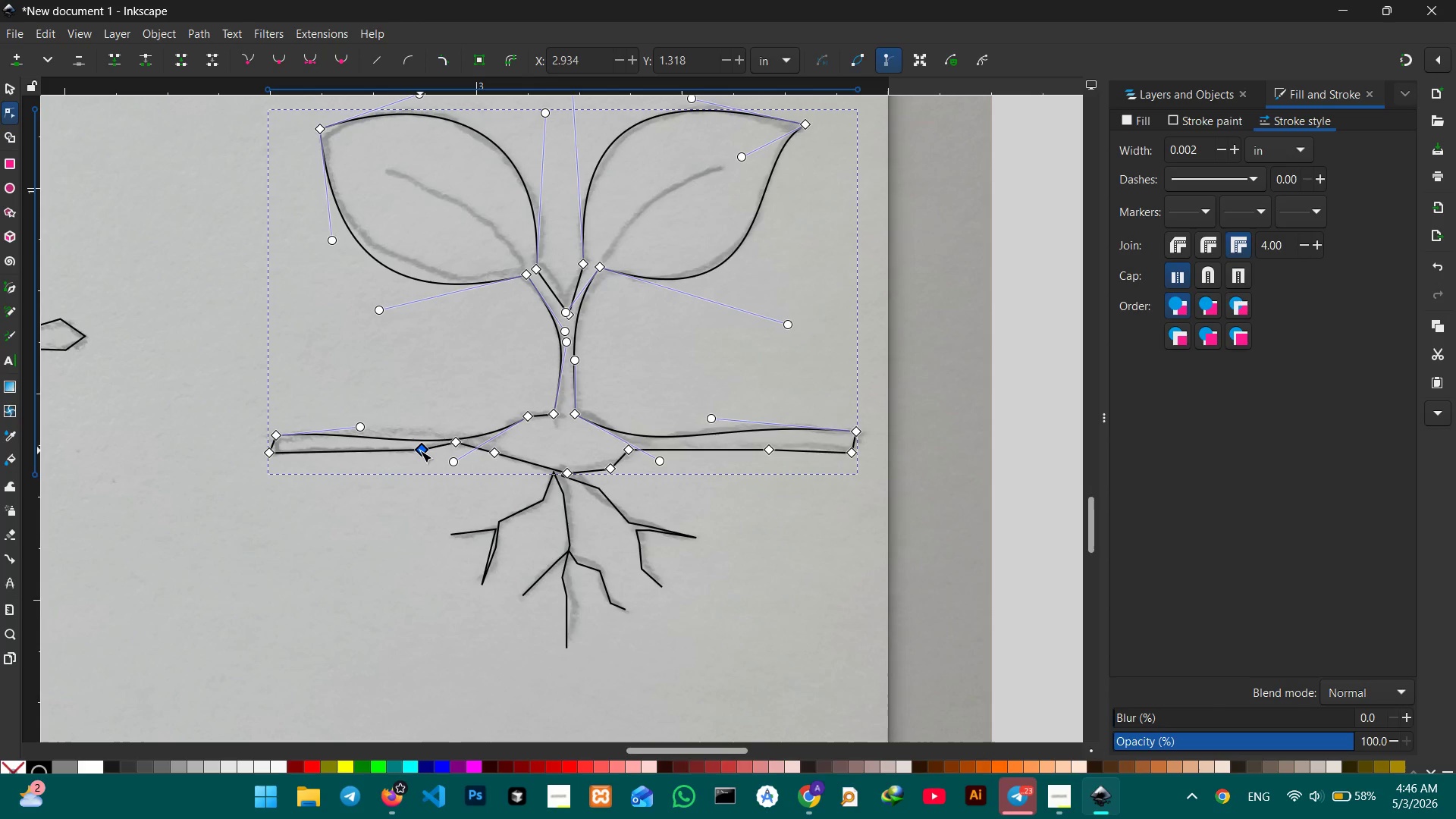 
key(Backspace)
 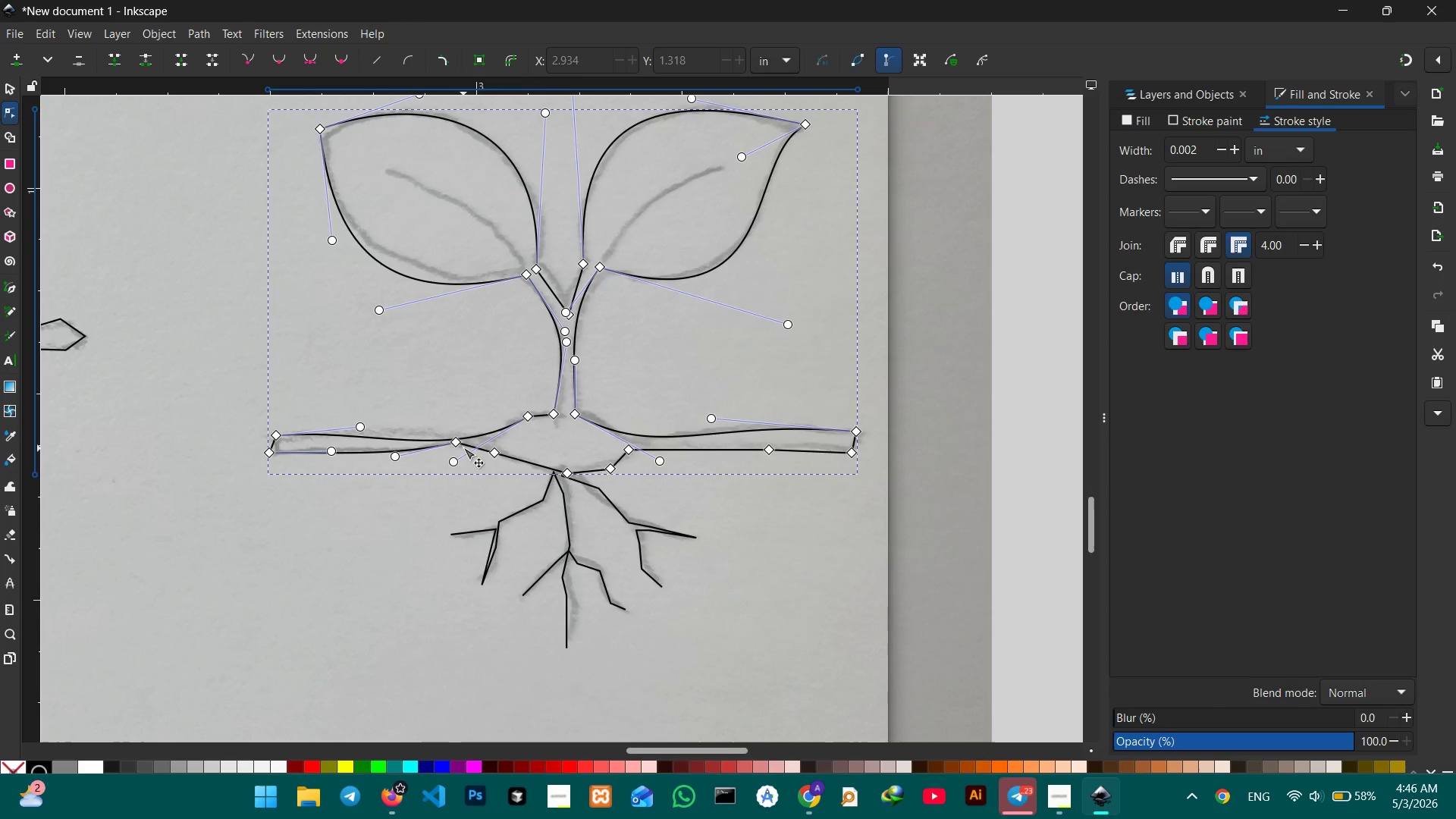 
left_click([457, 446])
 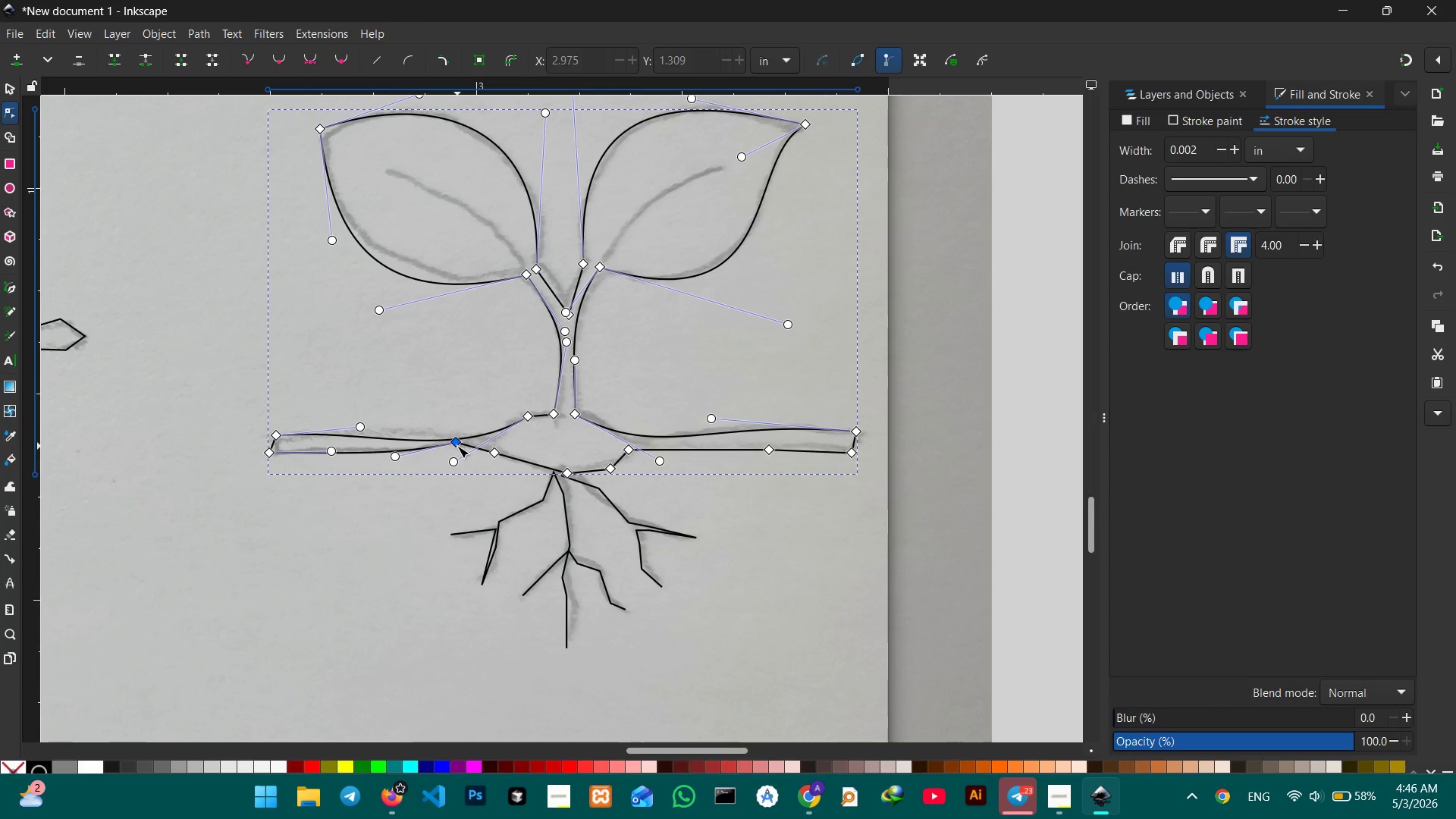 
key(Backspace)
 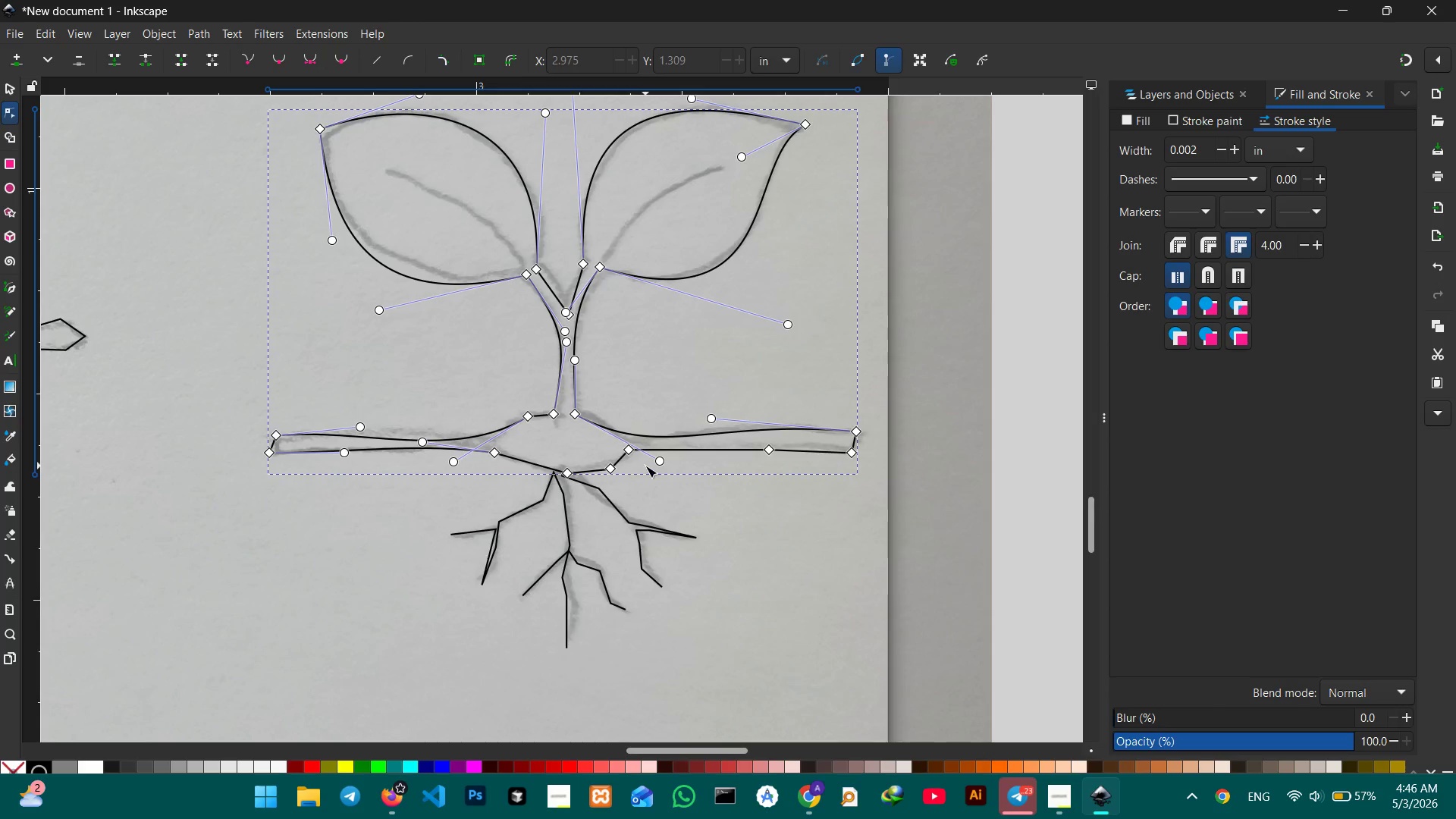 
wait(5.12)
 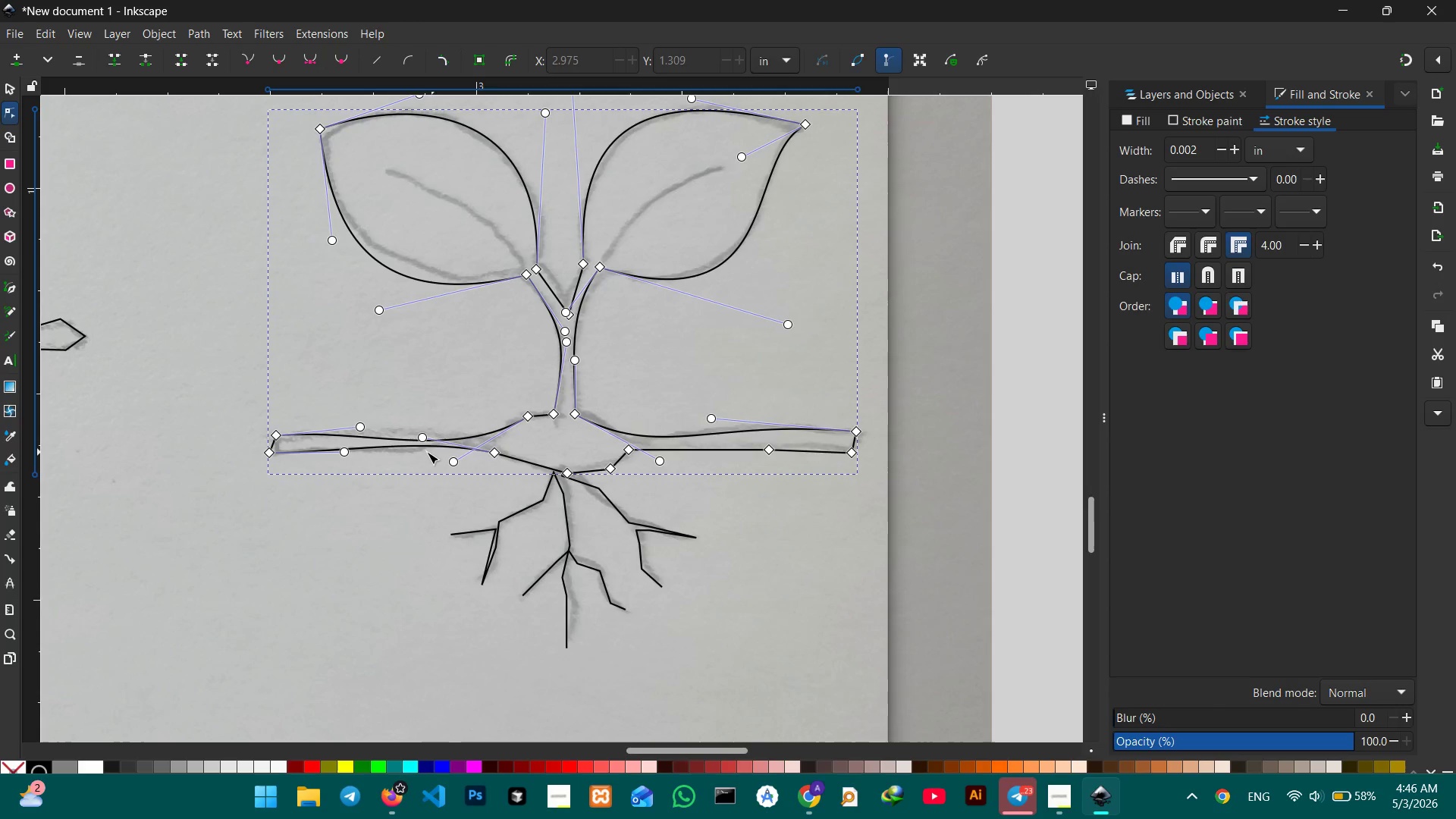 
left_click([627, 451])
 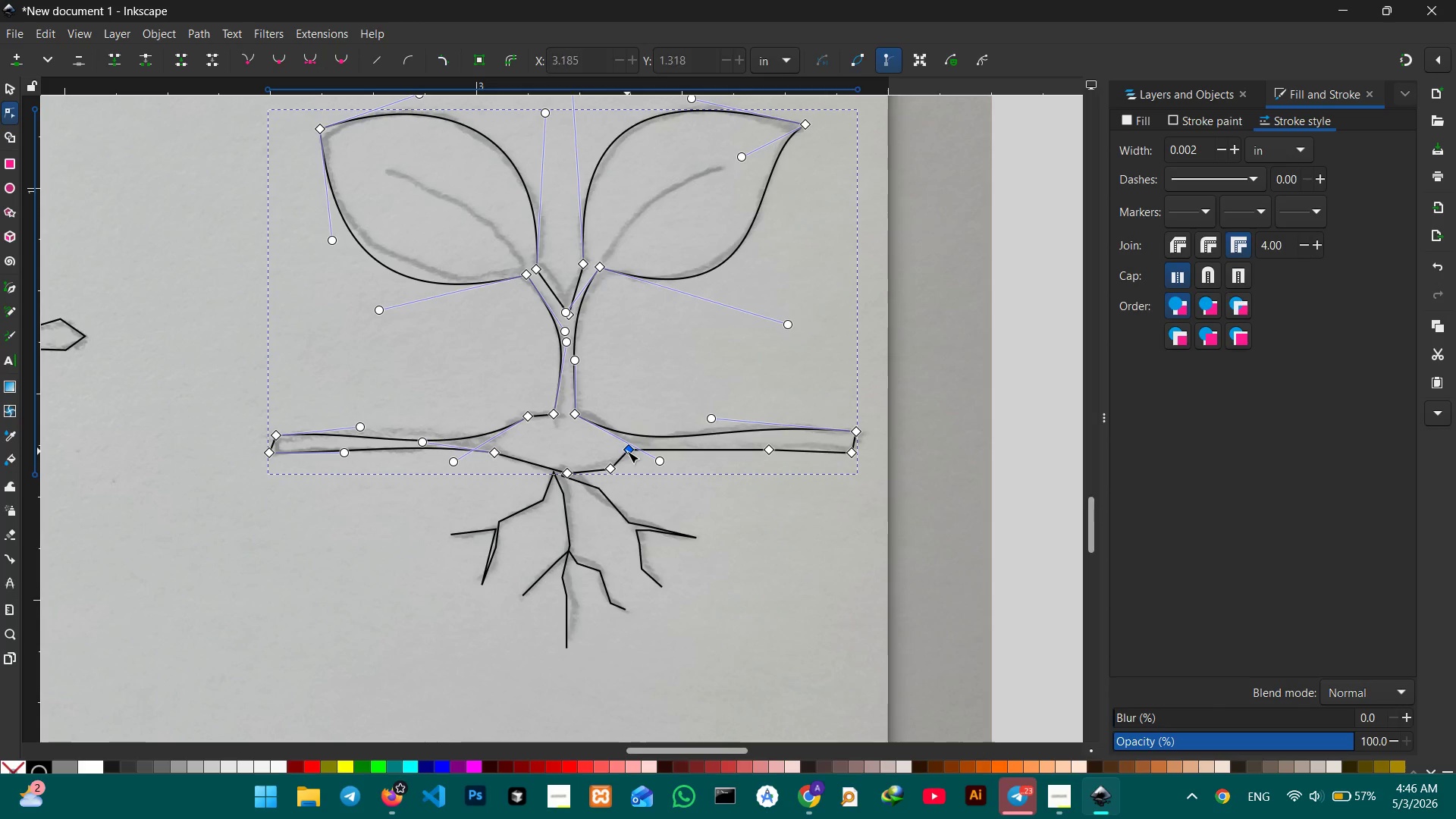 
key(Backspace)
 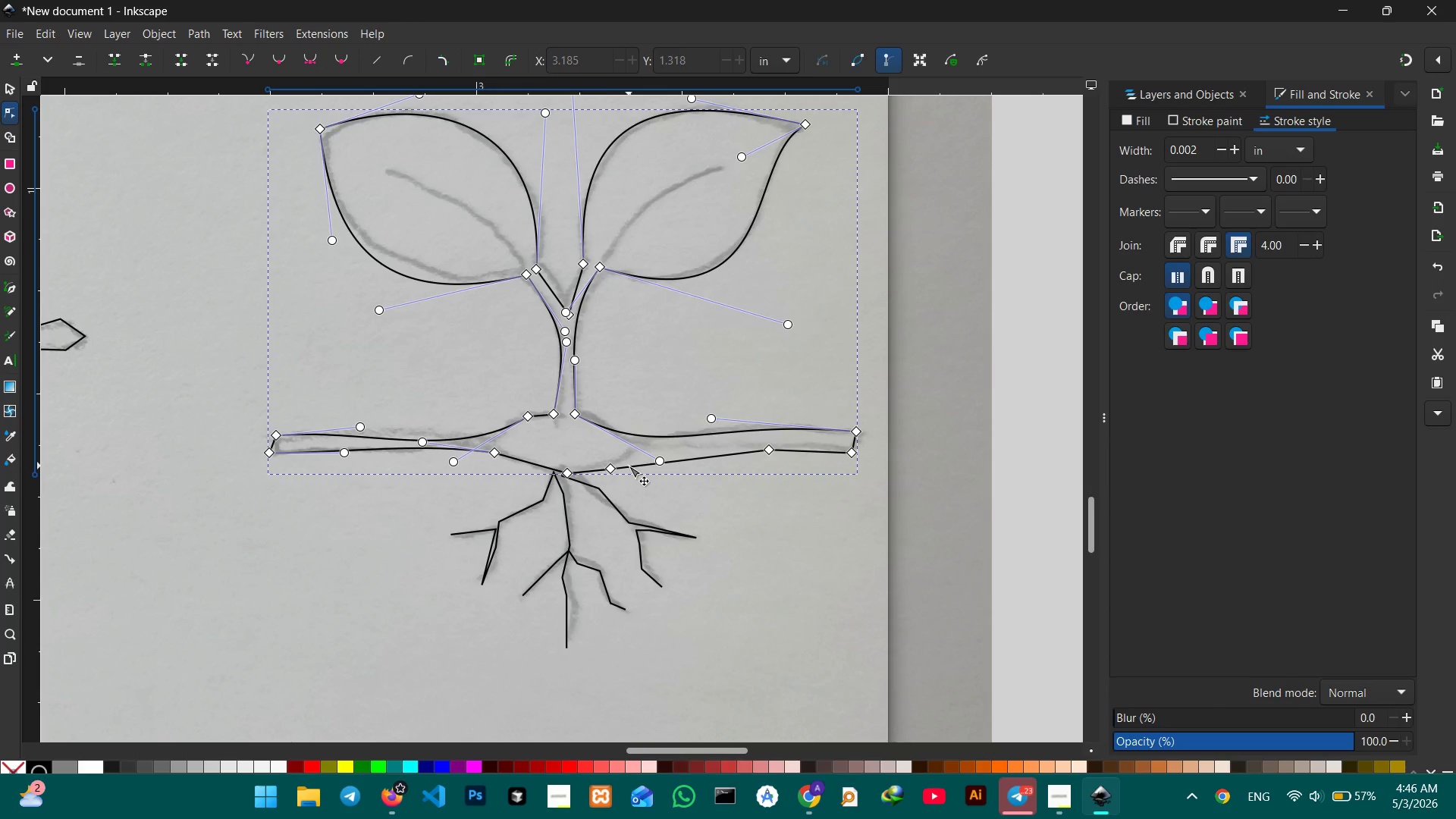 
left_click_drag(start_coordinate=[629, 466], to_coordinate=[620, 458])
 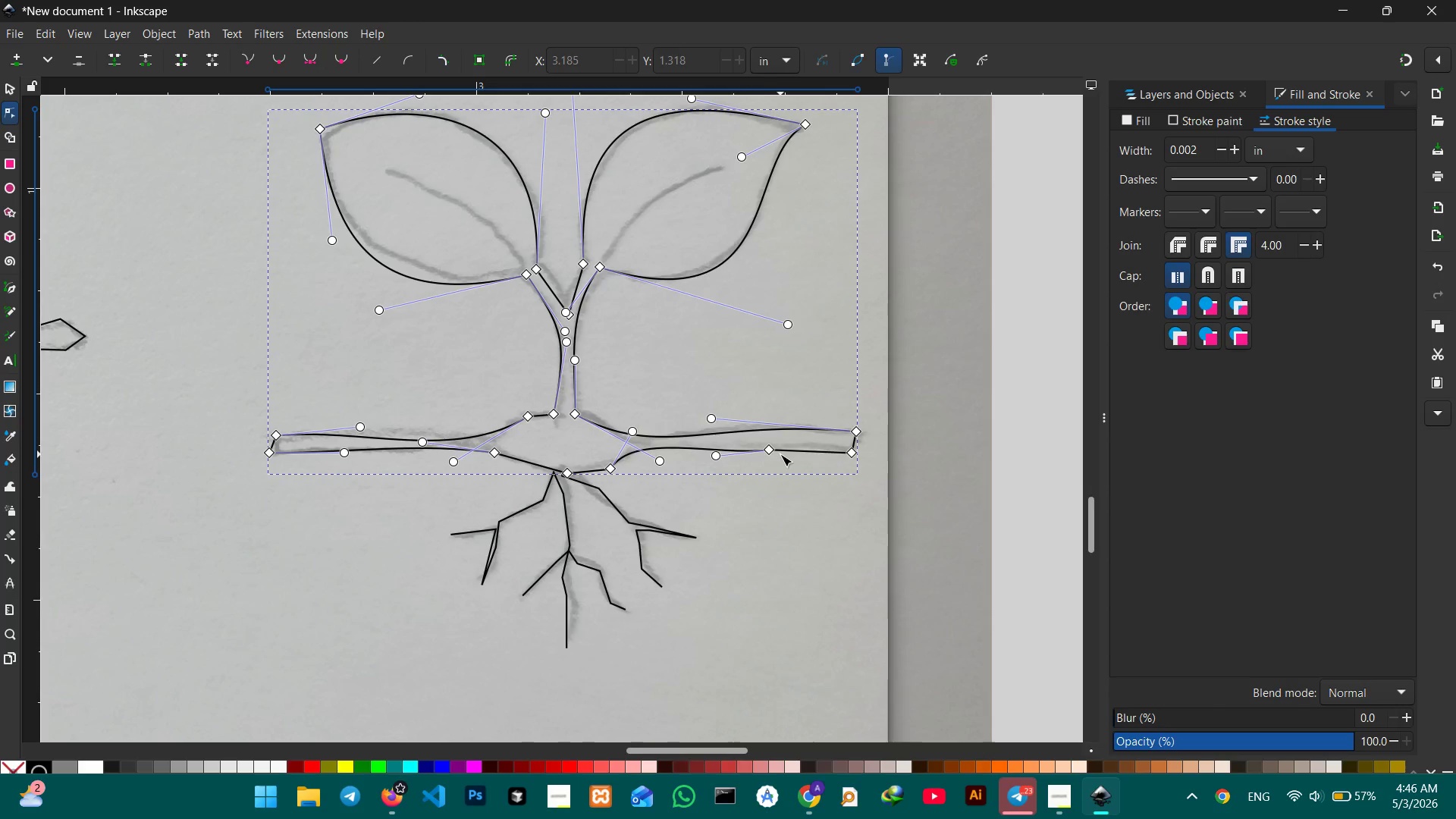 
left_click([771, 451])
 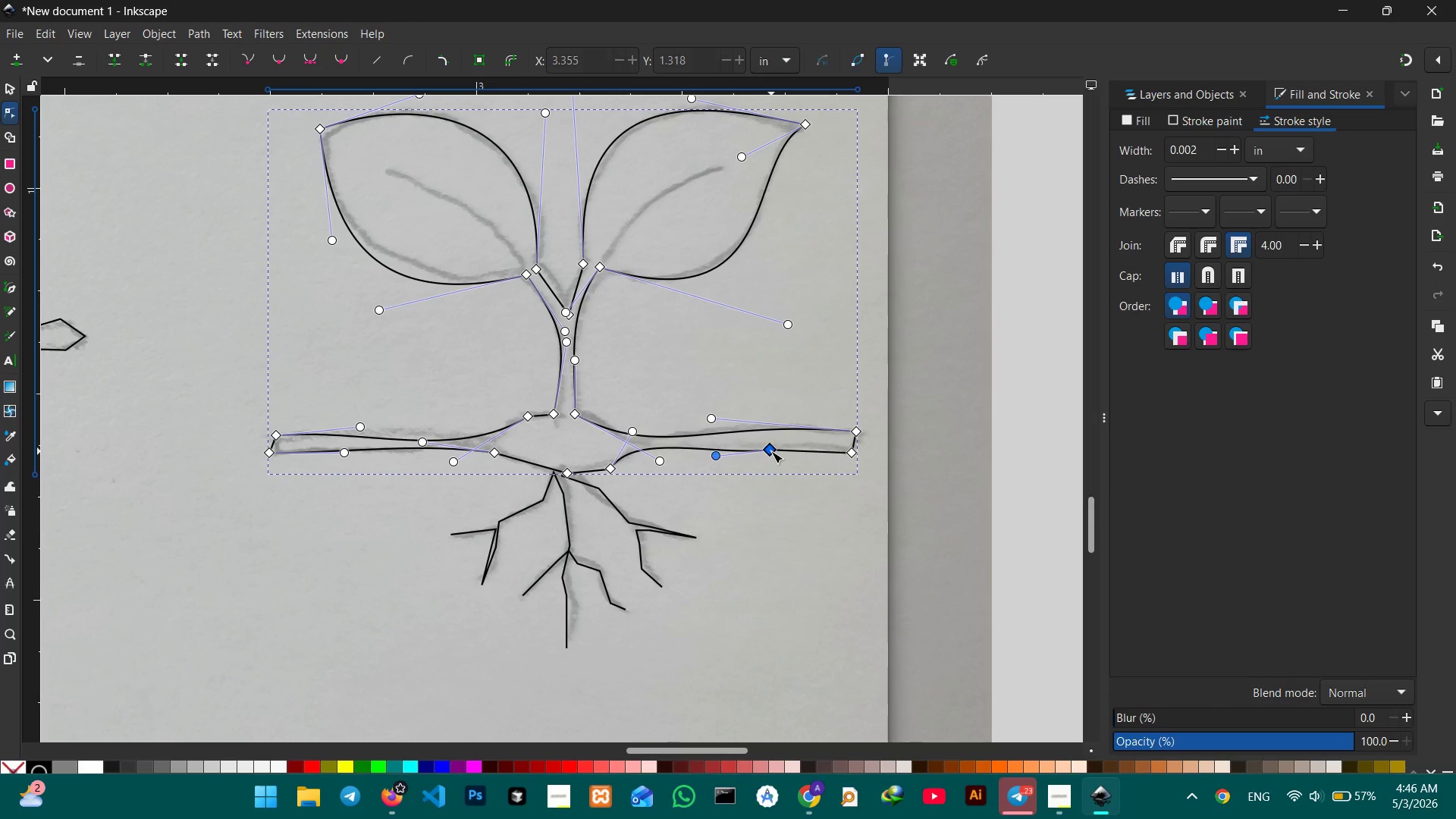 
key(Backspace)
 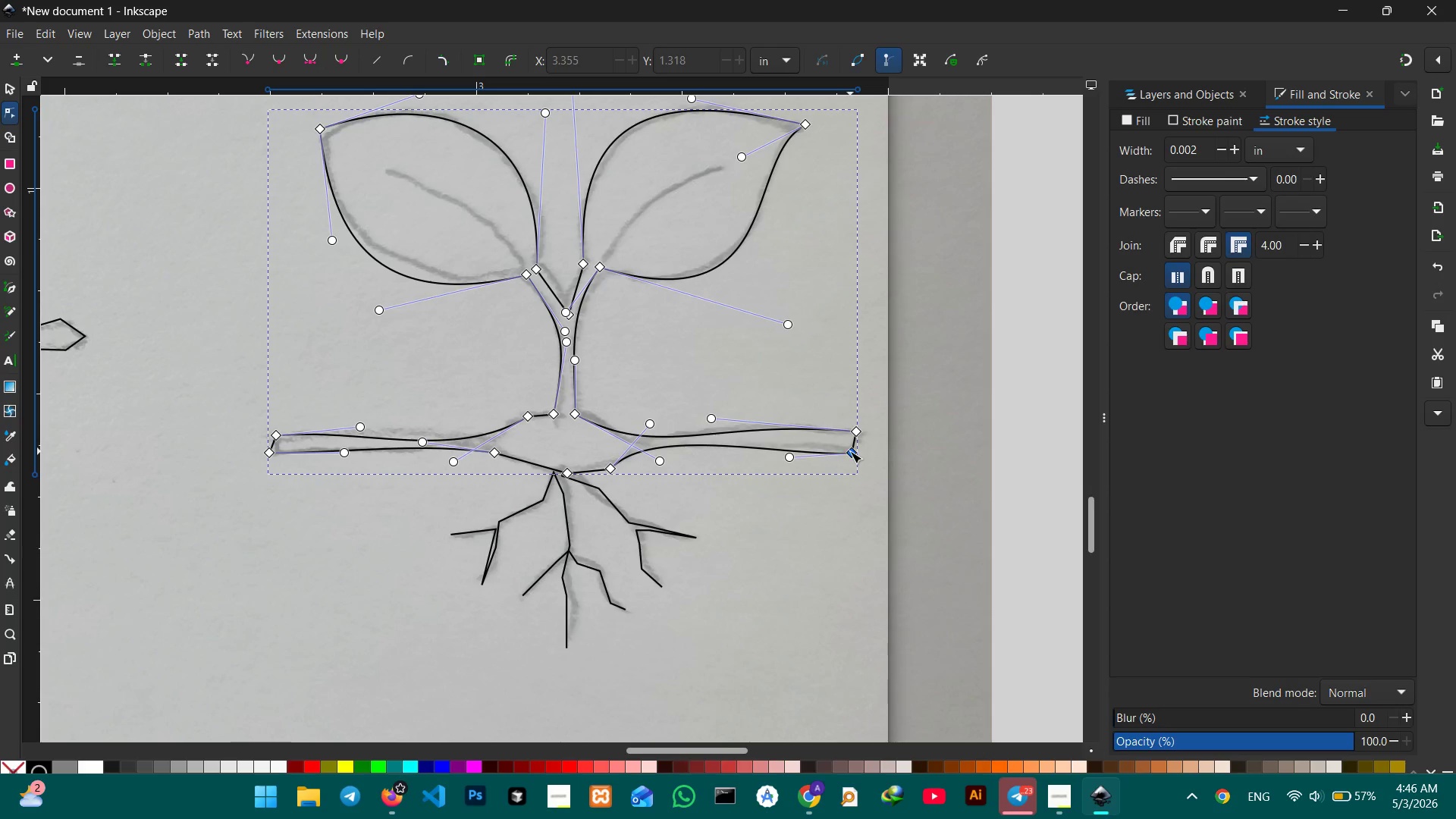 
left_click_drag(start_coordinate=[850, 451], to_coordinate=[849, 445])
 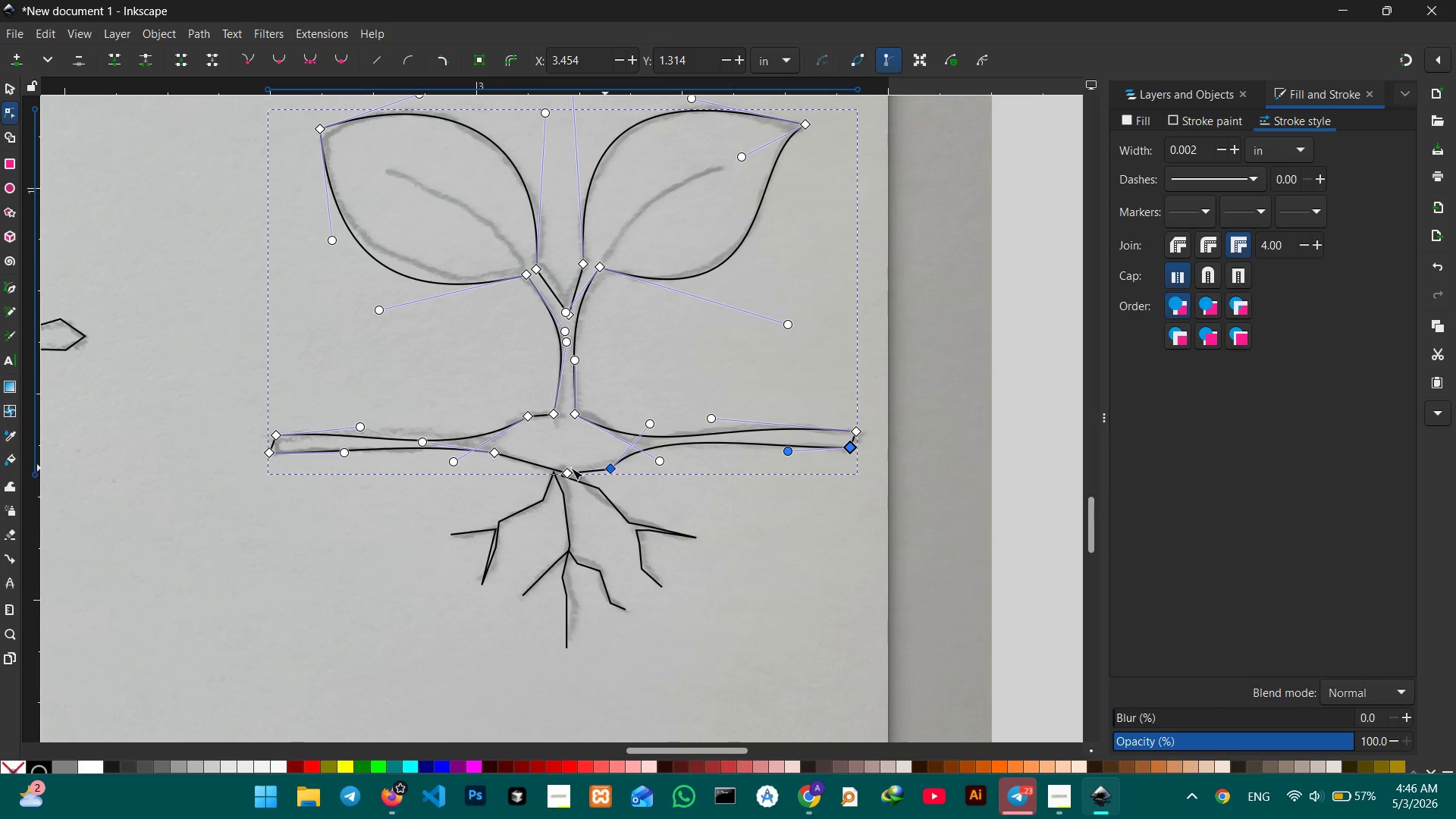 
left_click([566, 475])
 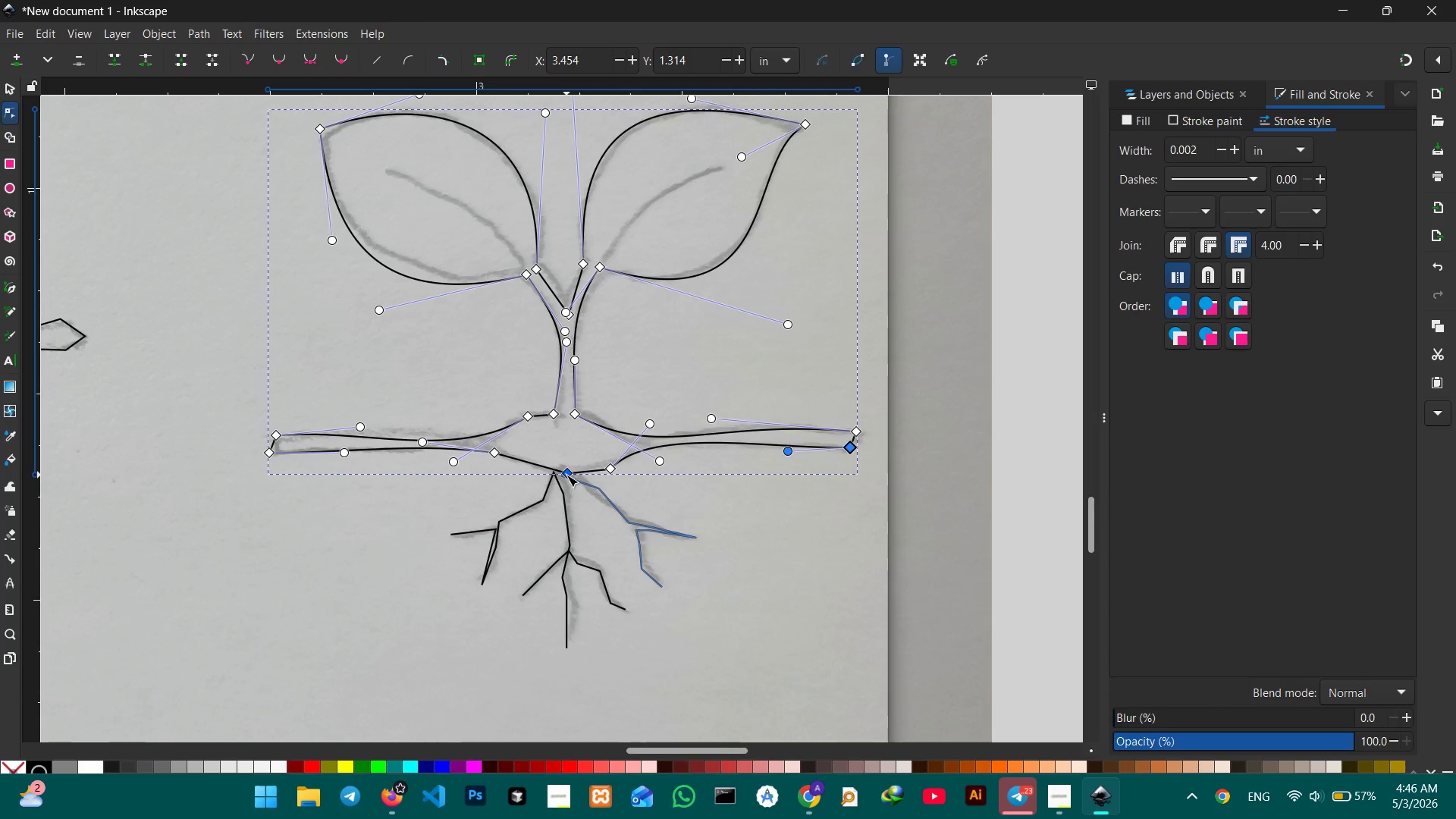 
key(Backspace)
 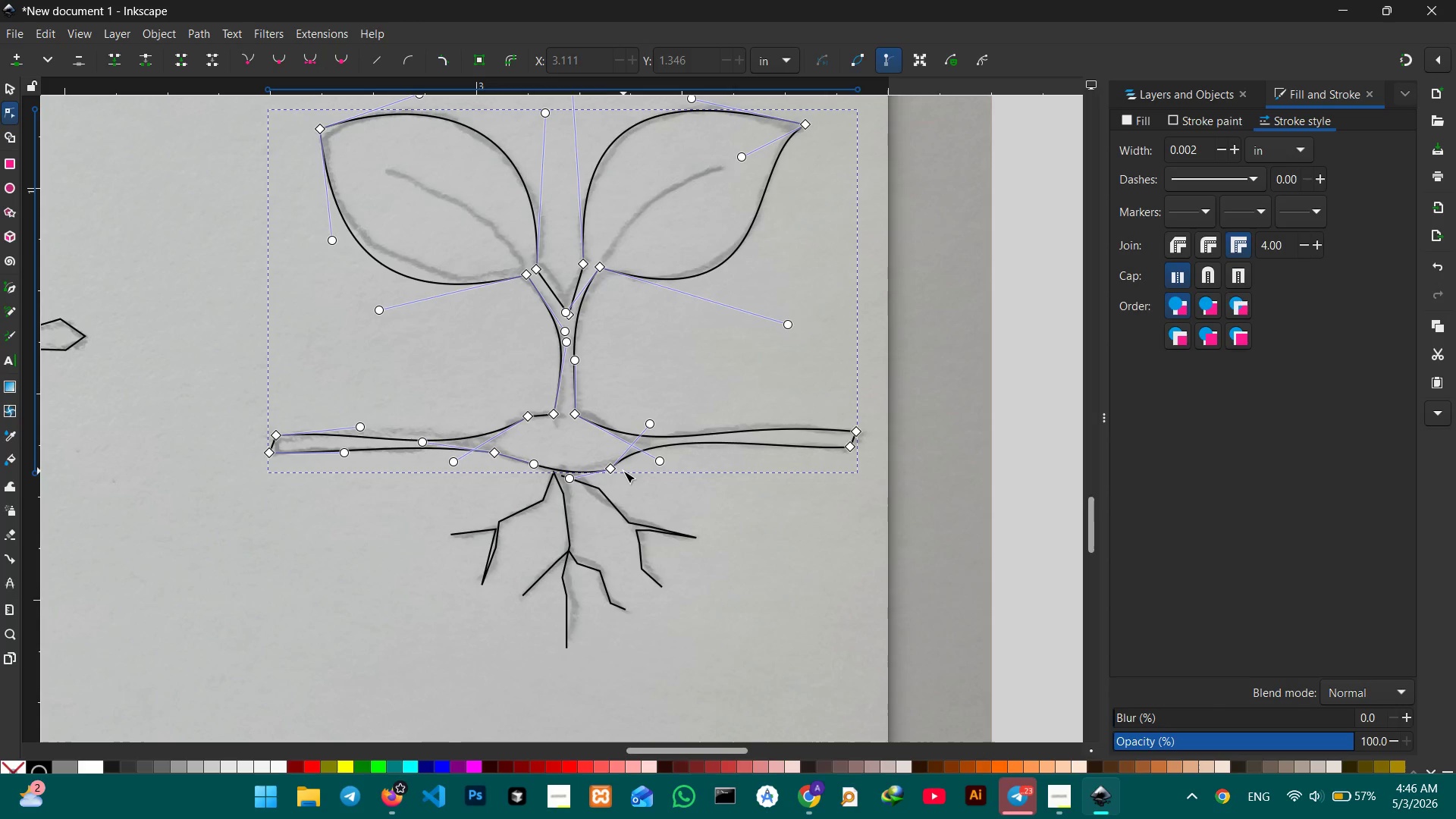 
left_click([612, 469])
 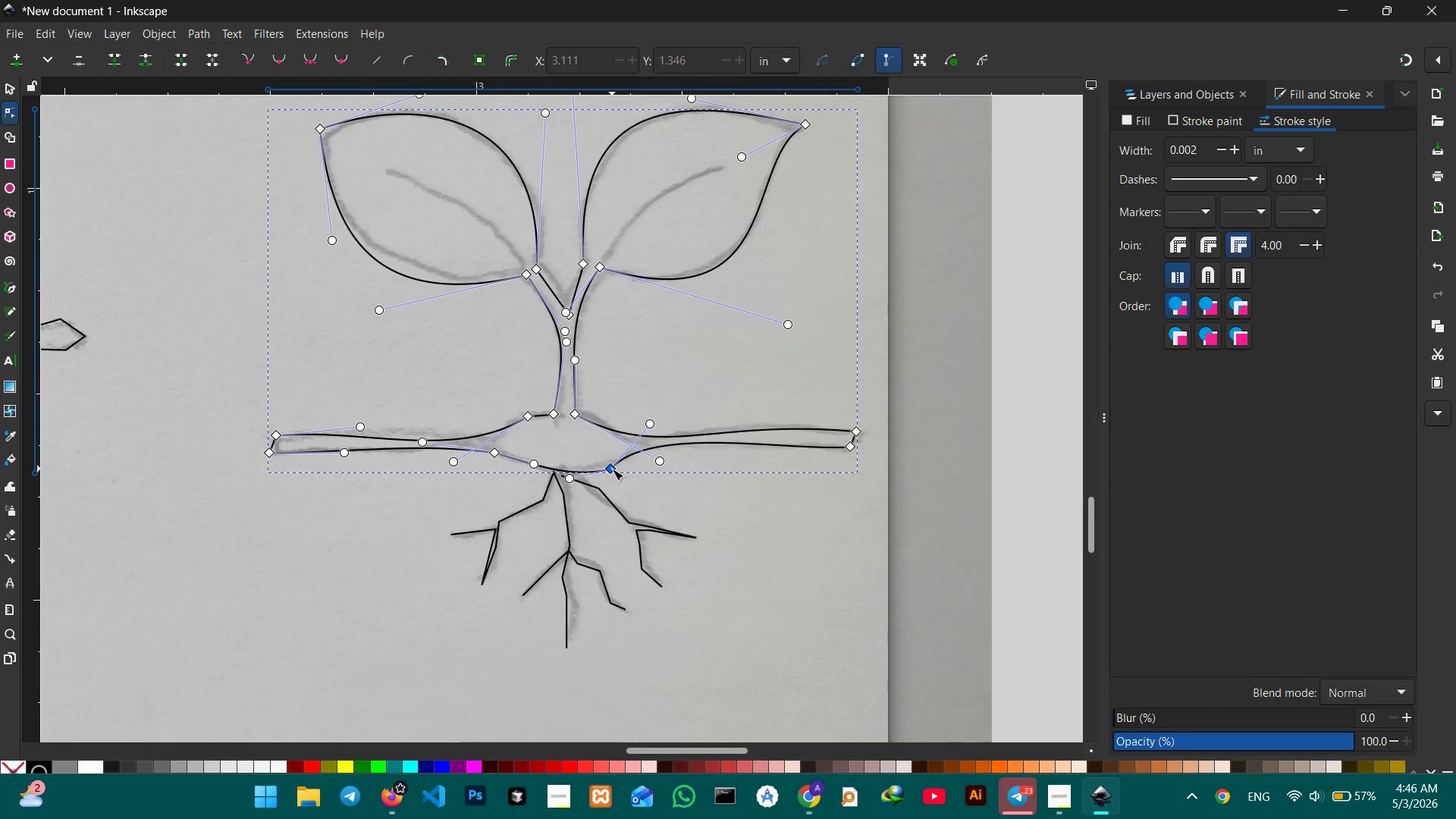 
key(Backspace)
 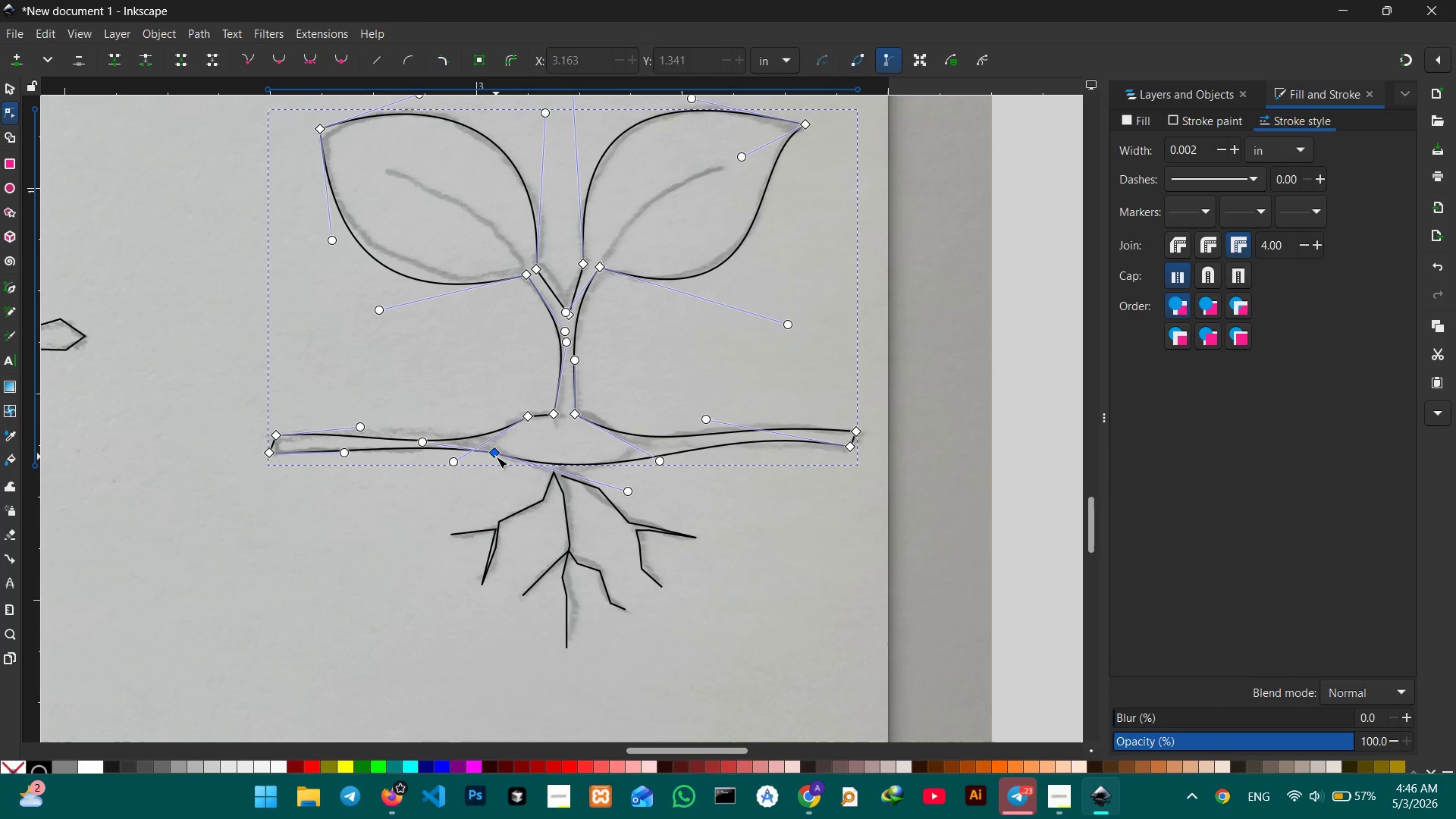 
left_click([496, 455])
 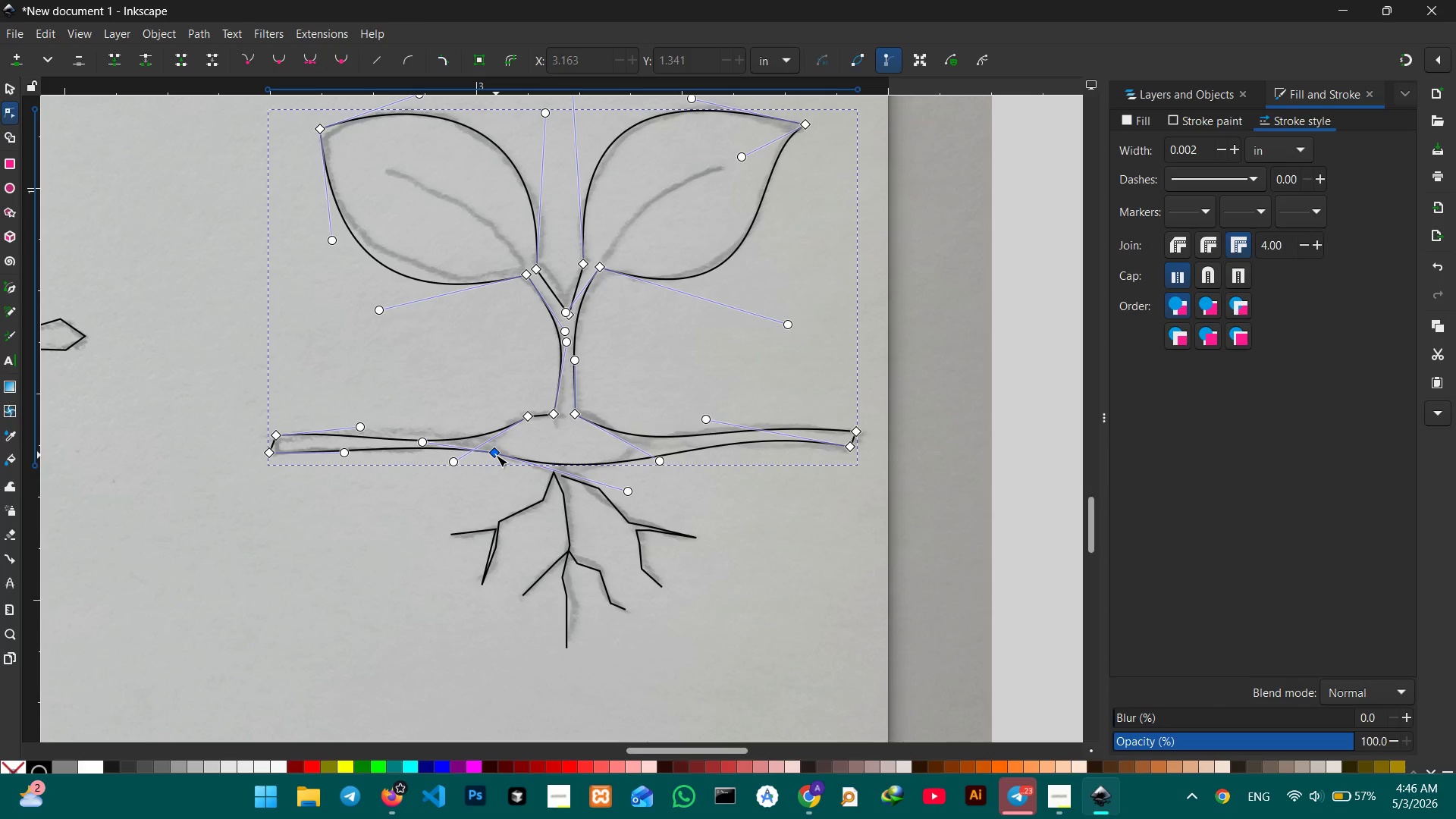 
key(Backspace)
 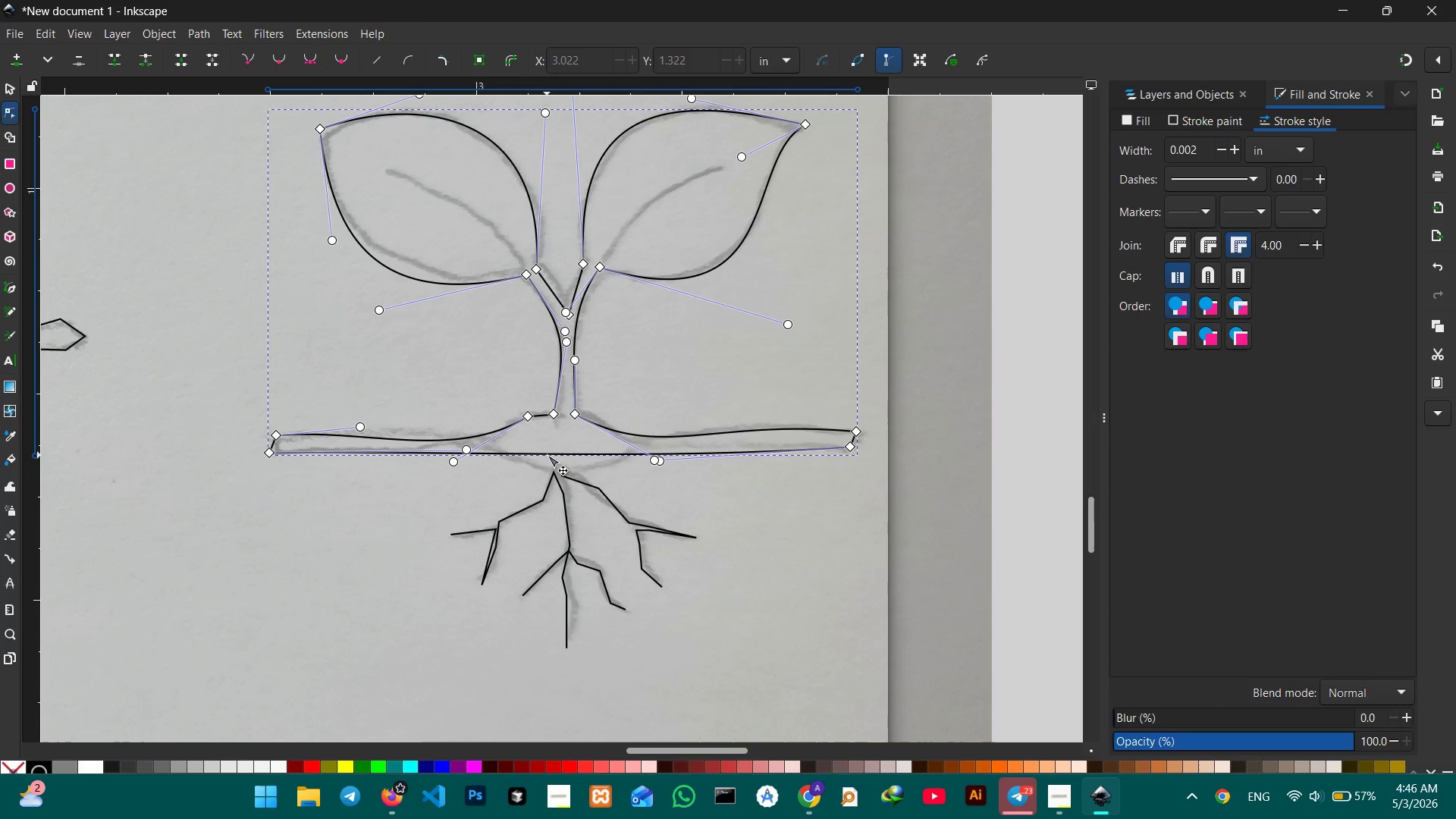 
left_click_drag(start_coordinate=[551, 453], to_coordinate=[553, 475])
 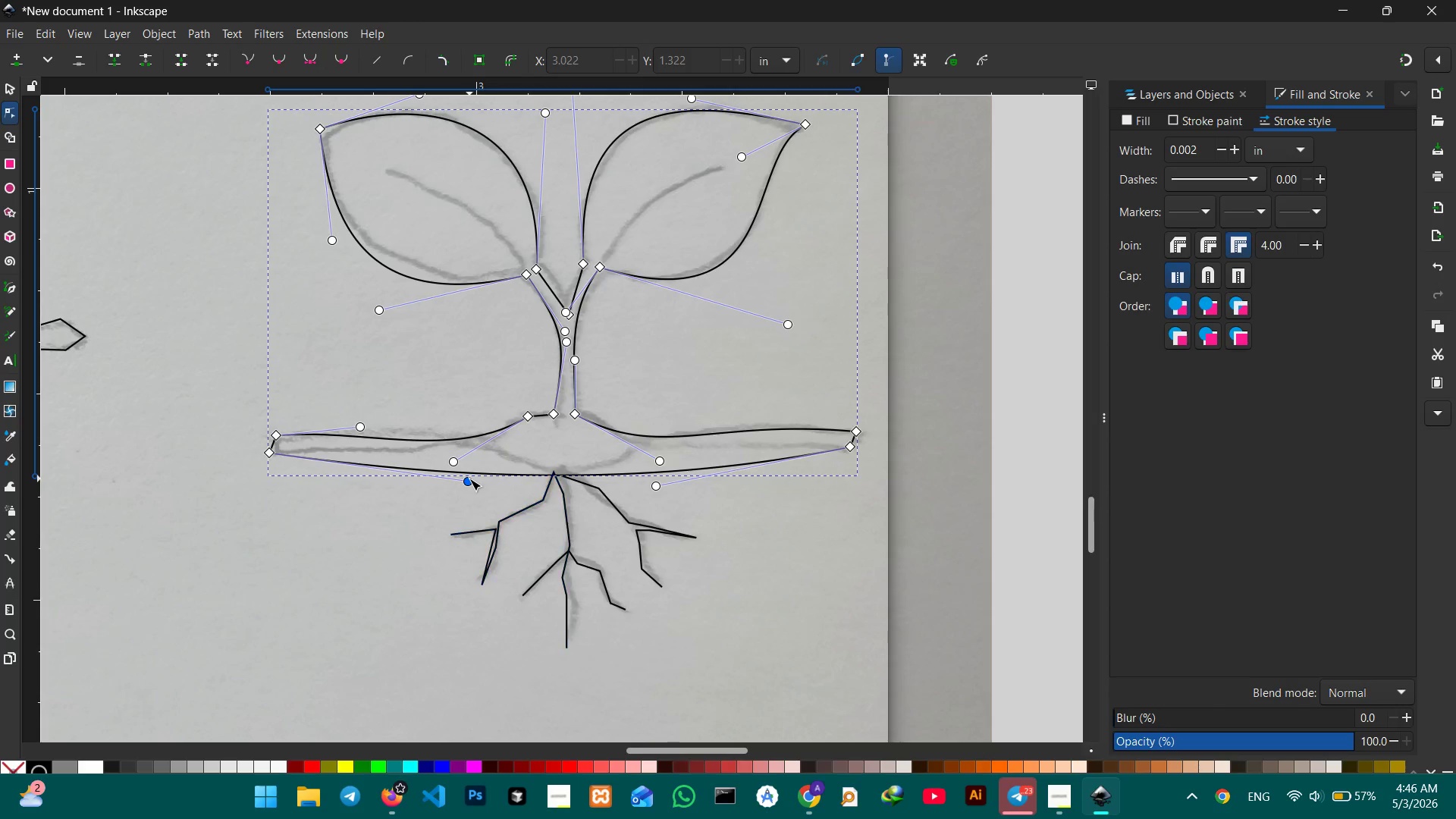 
left_click_drag(start_coordinate=[469, 479], to_coordinate=[470, 447])
 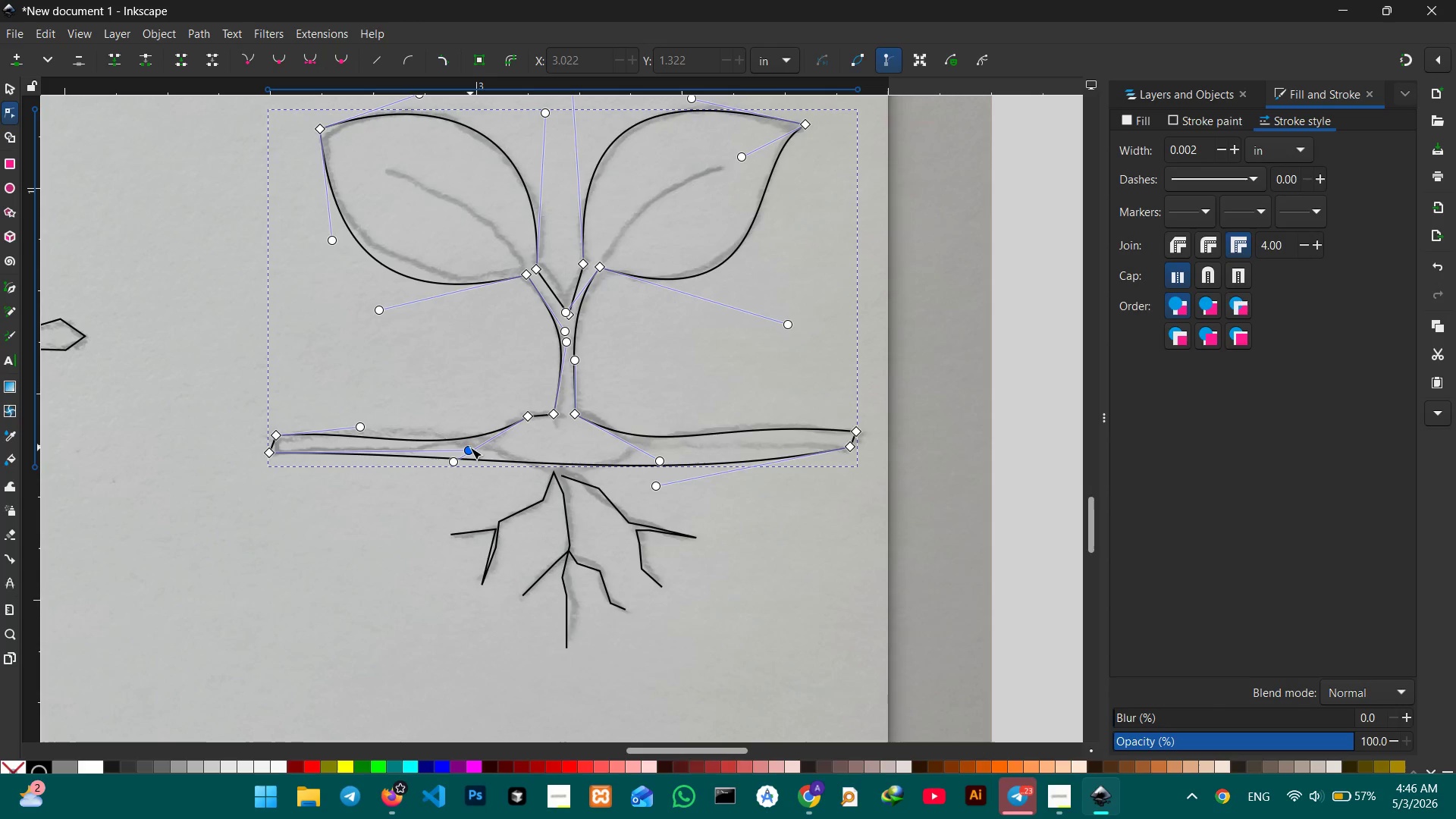 
key(Control+Z)
 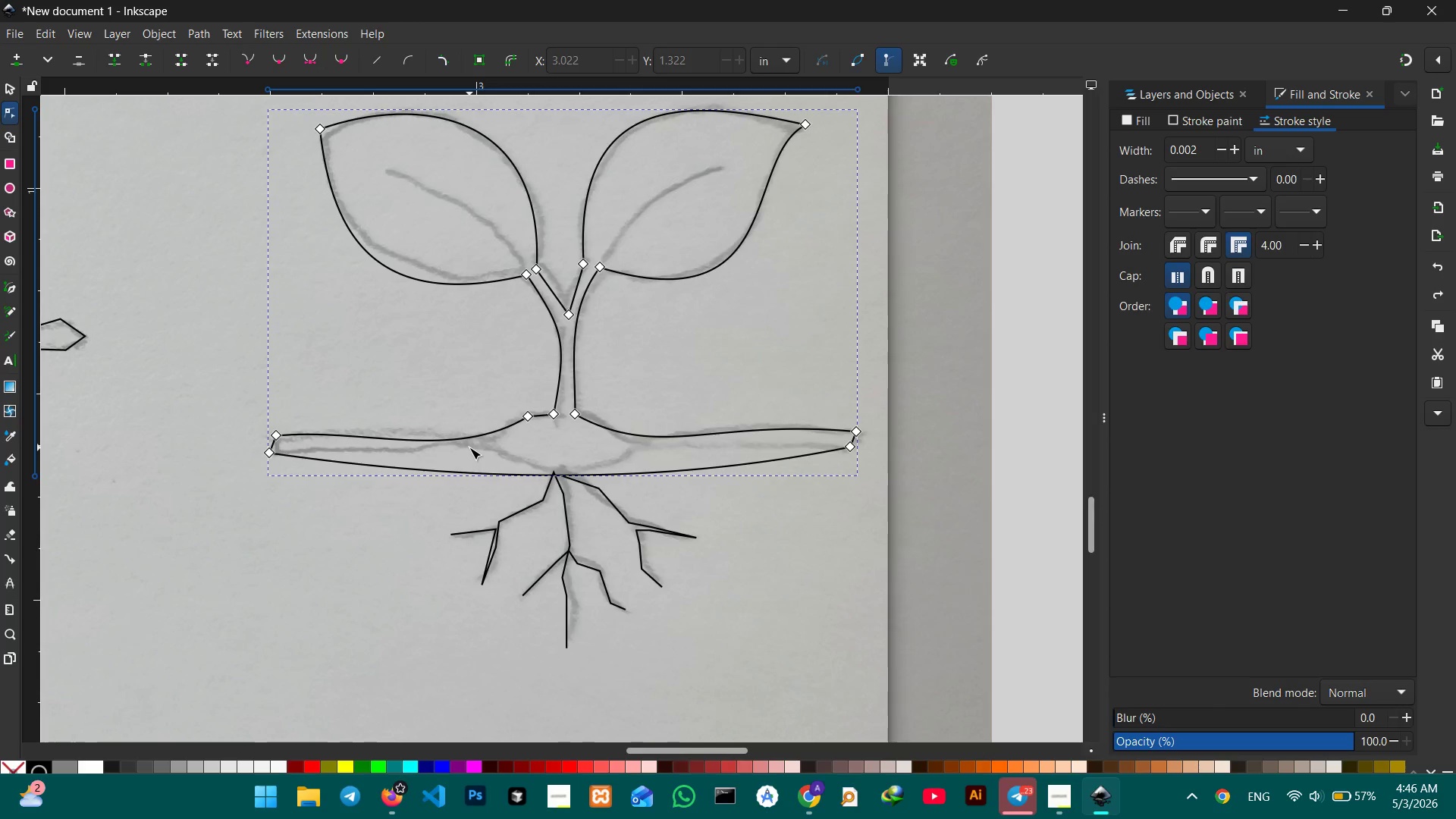 
key(Control+Z)
 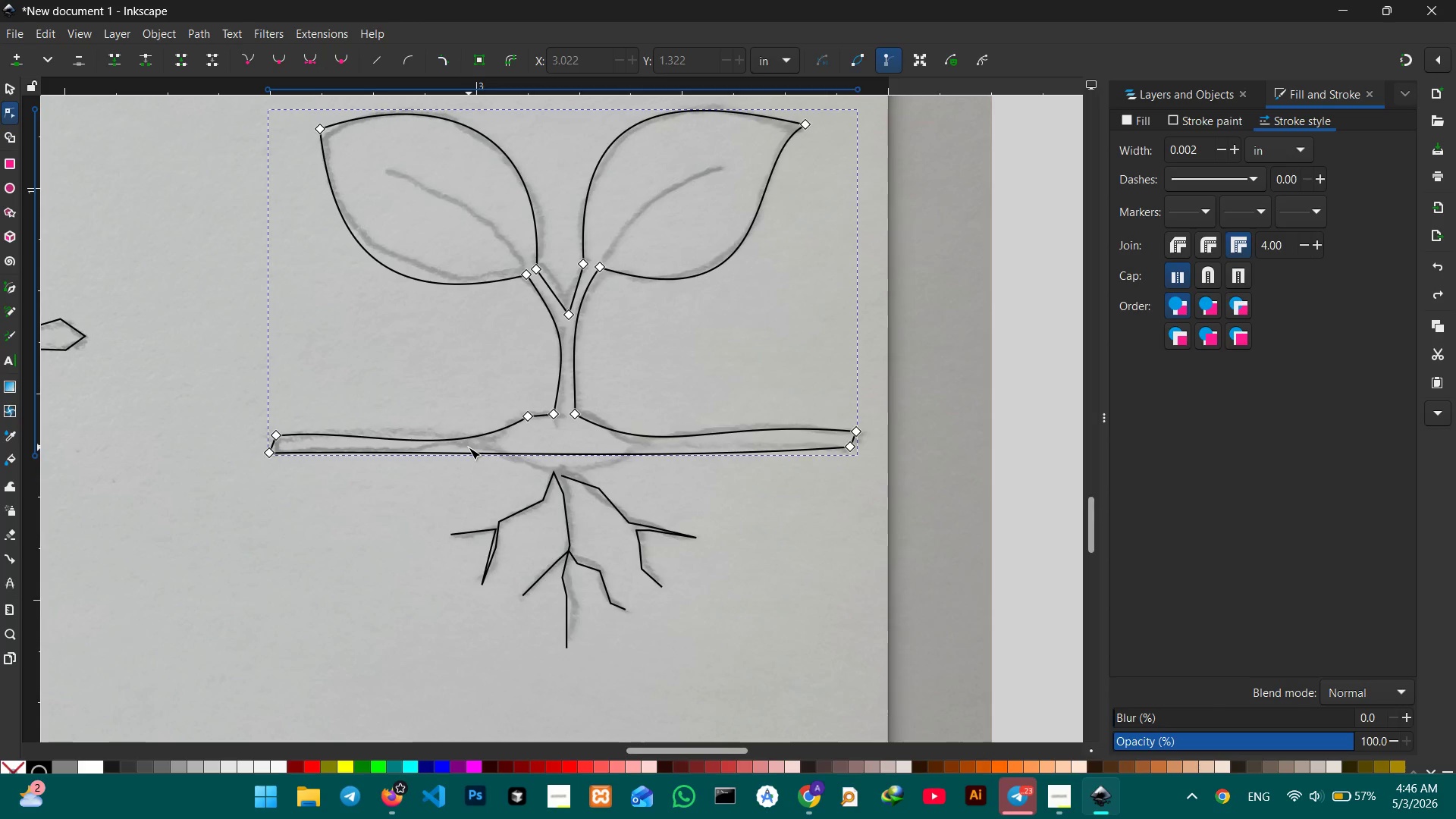 
key(Control+Z)
 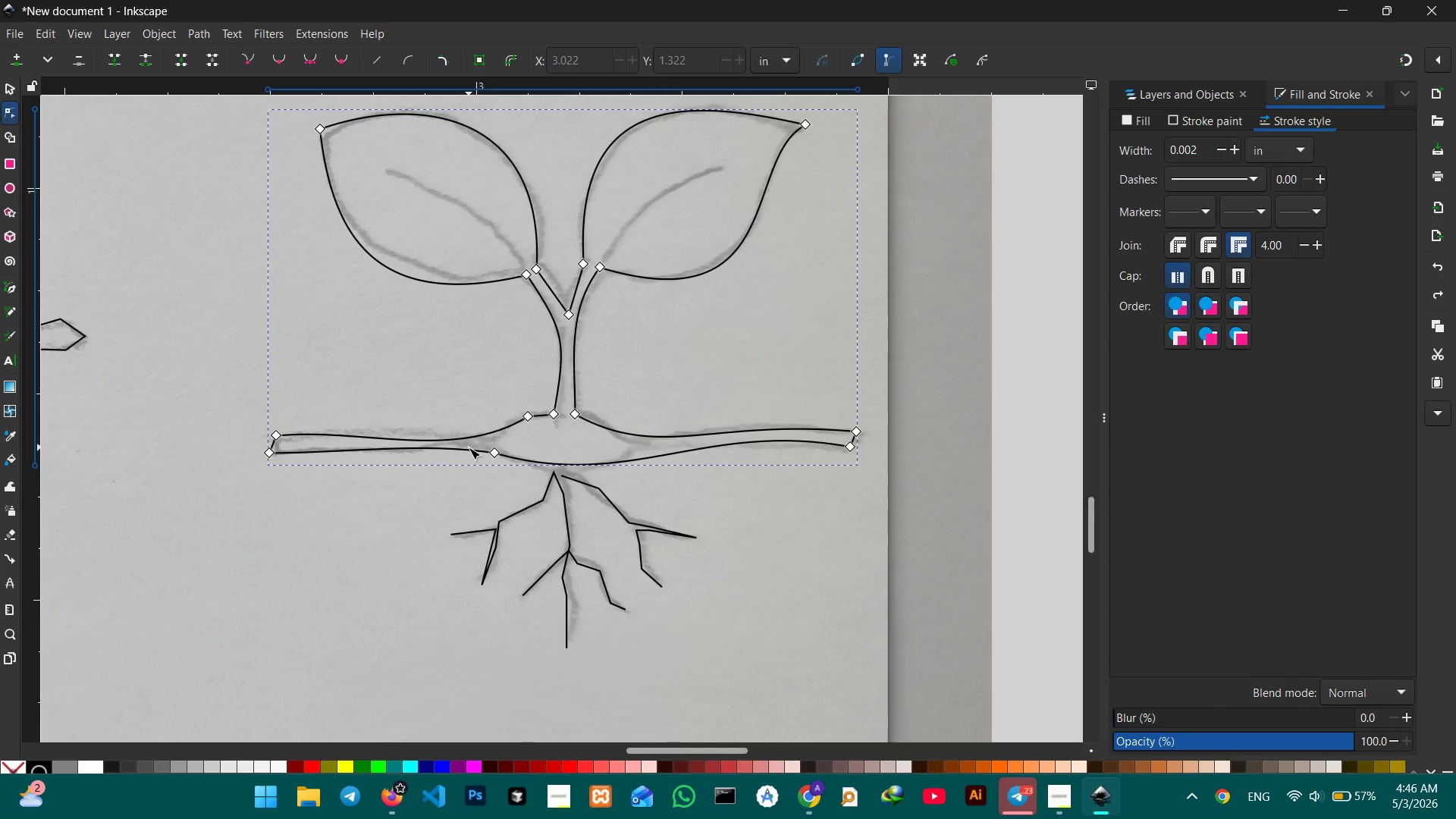 
key(Control+Z)
 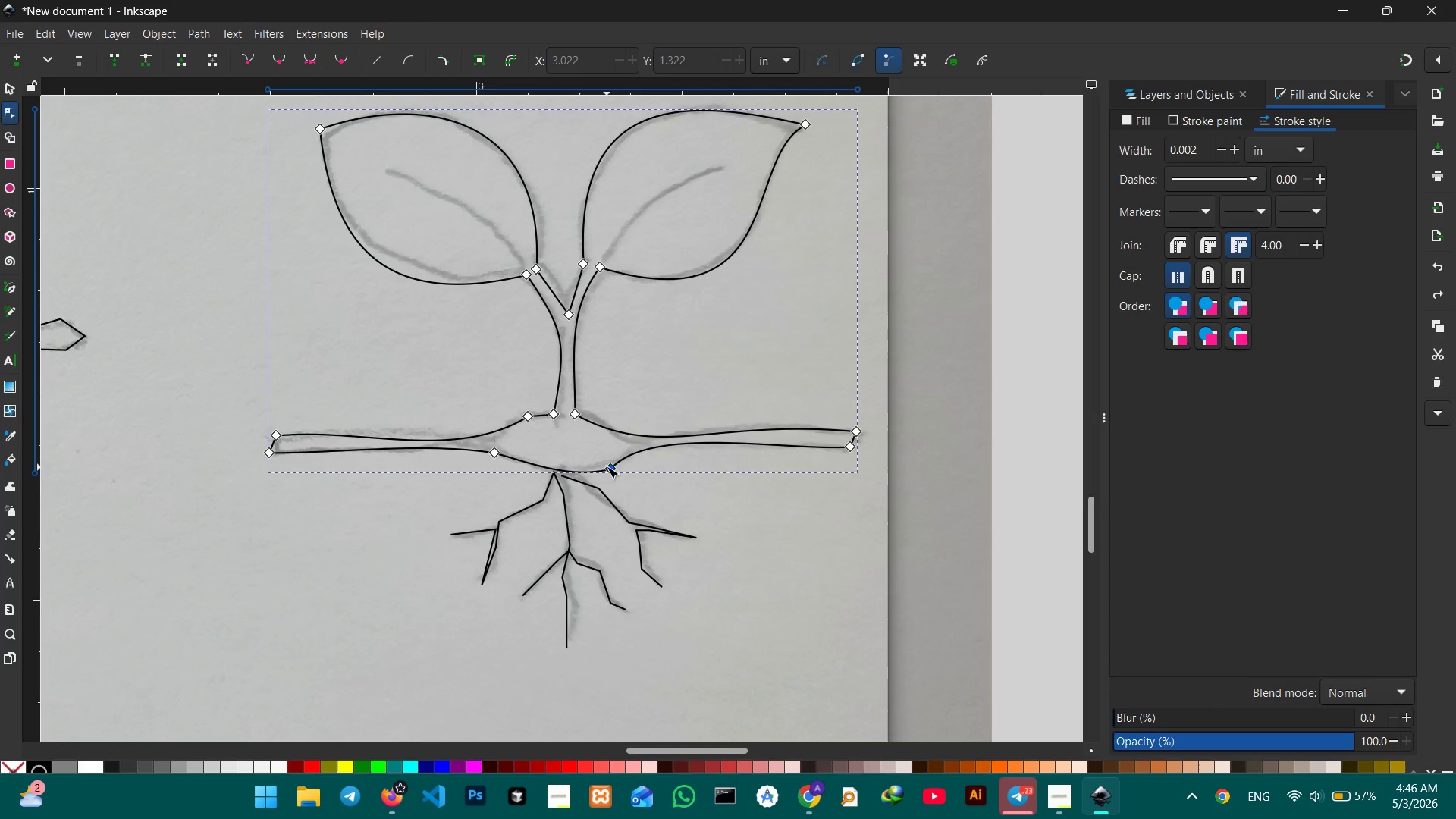 
left_click_drag(start_coordinate=[607, 470], to_coordinate=[604, 466])
 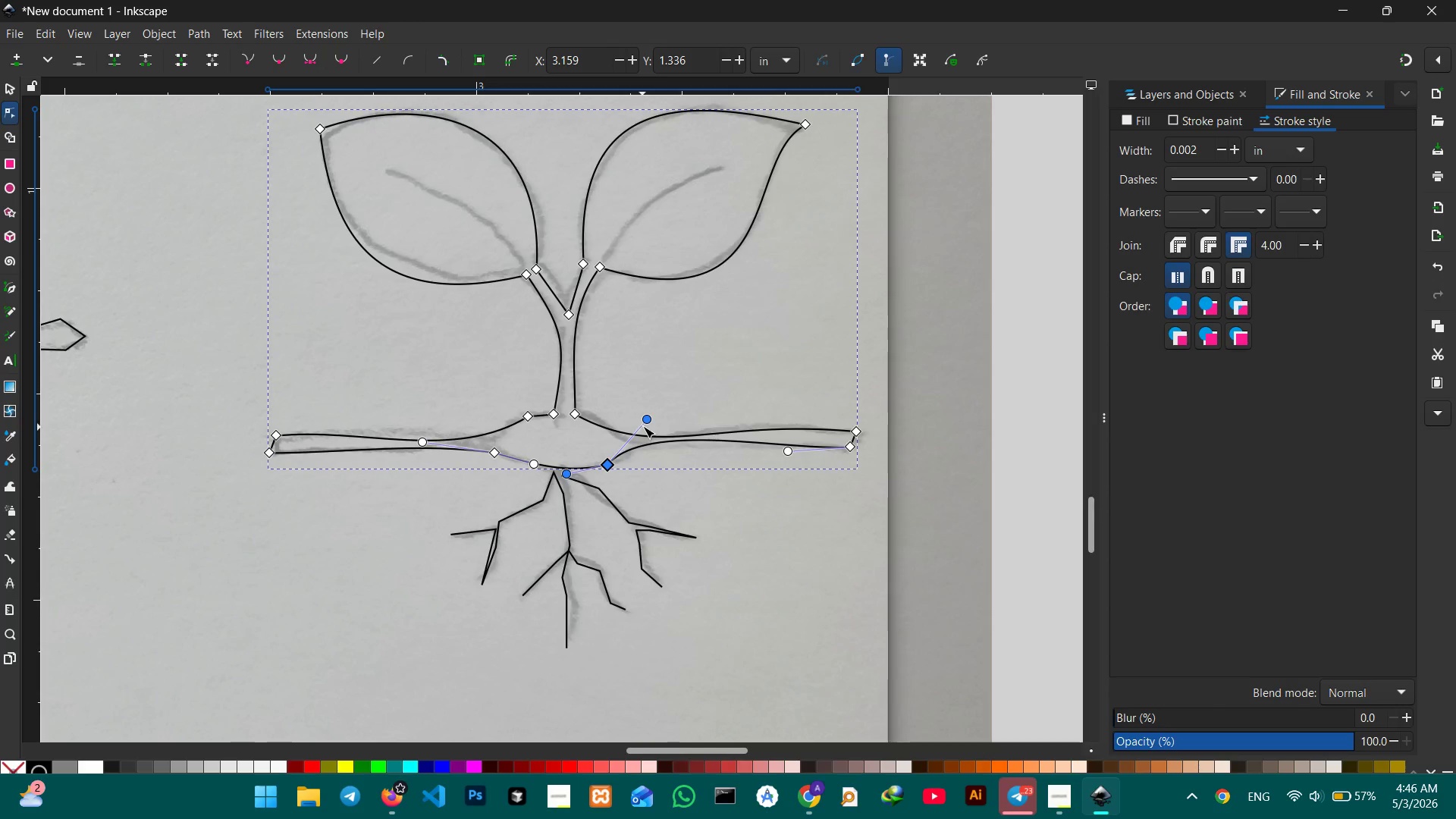 
left_click_drag(start_coordinate=[643, 426], to_coordinate=[666, 431])
 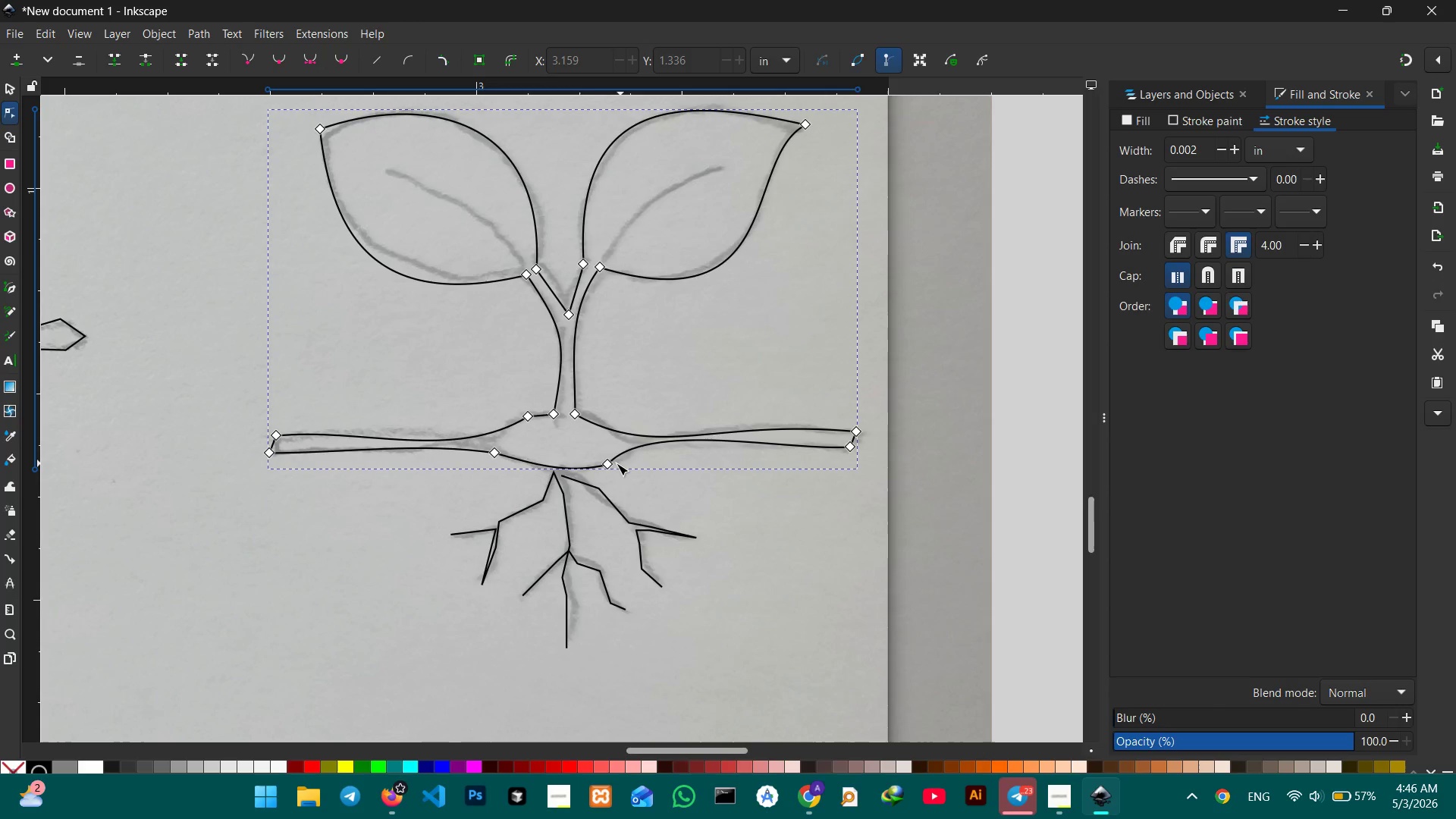 
left_click([609, 463])
 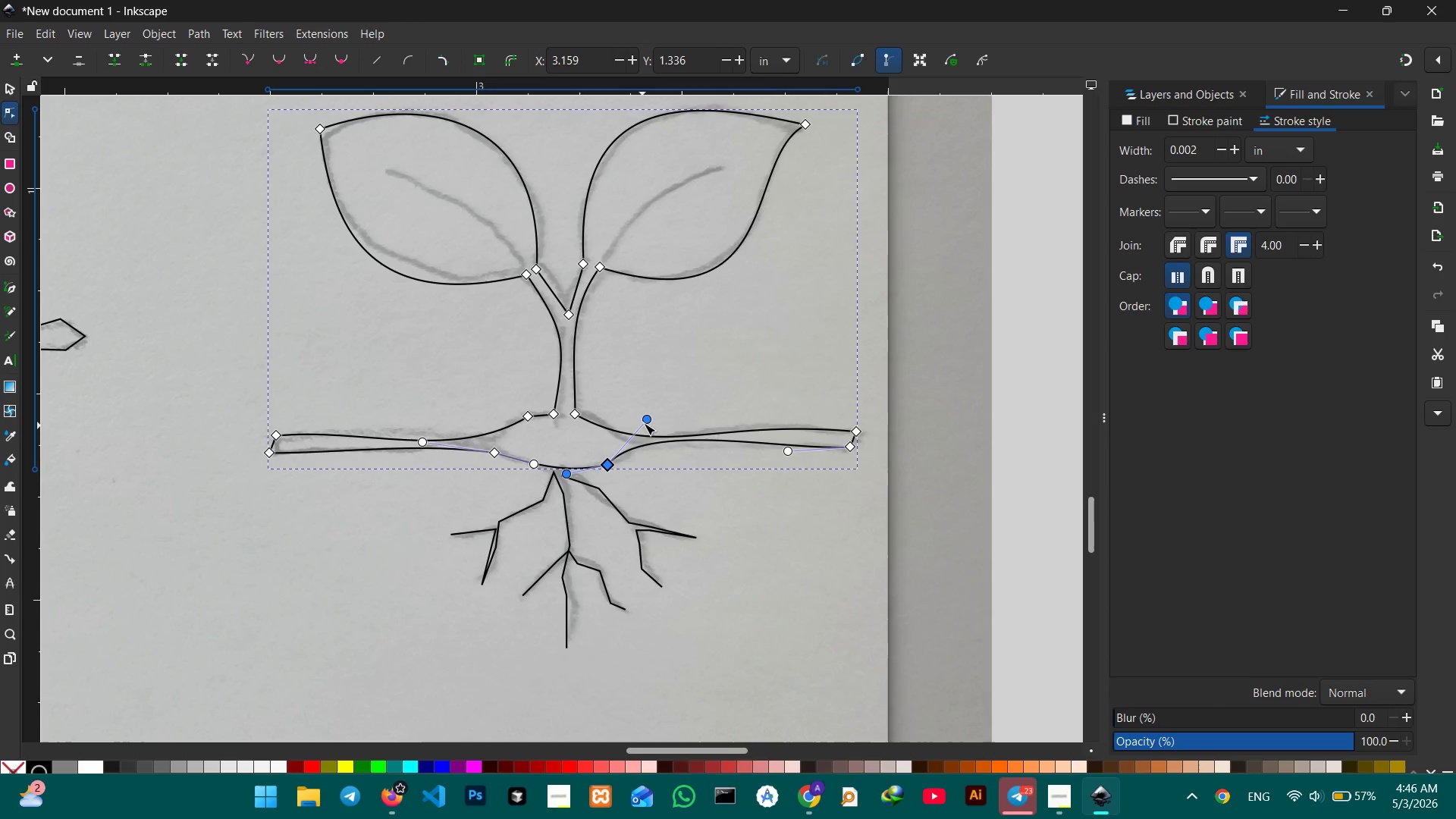 
left_click_drag(start_coordinate=[646, 419], to_coordinate=[660, 432])
 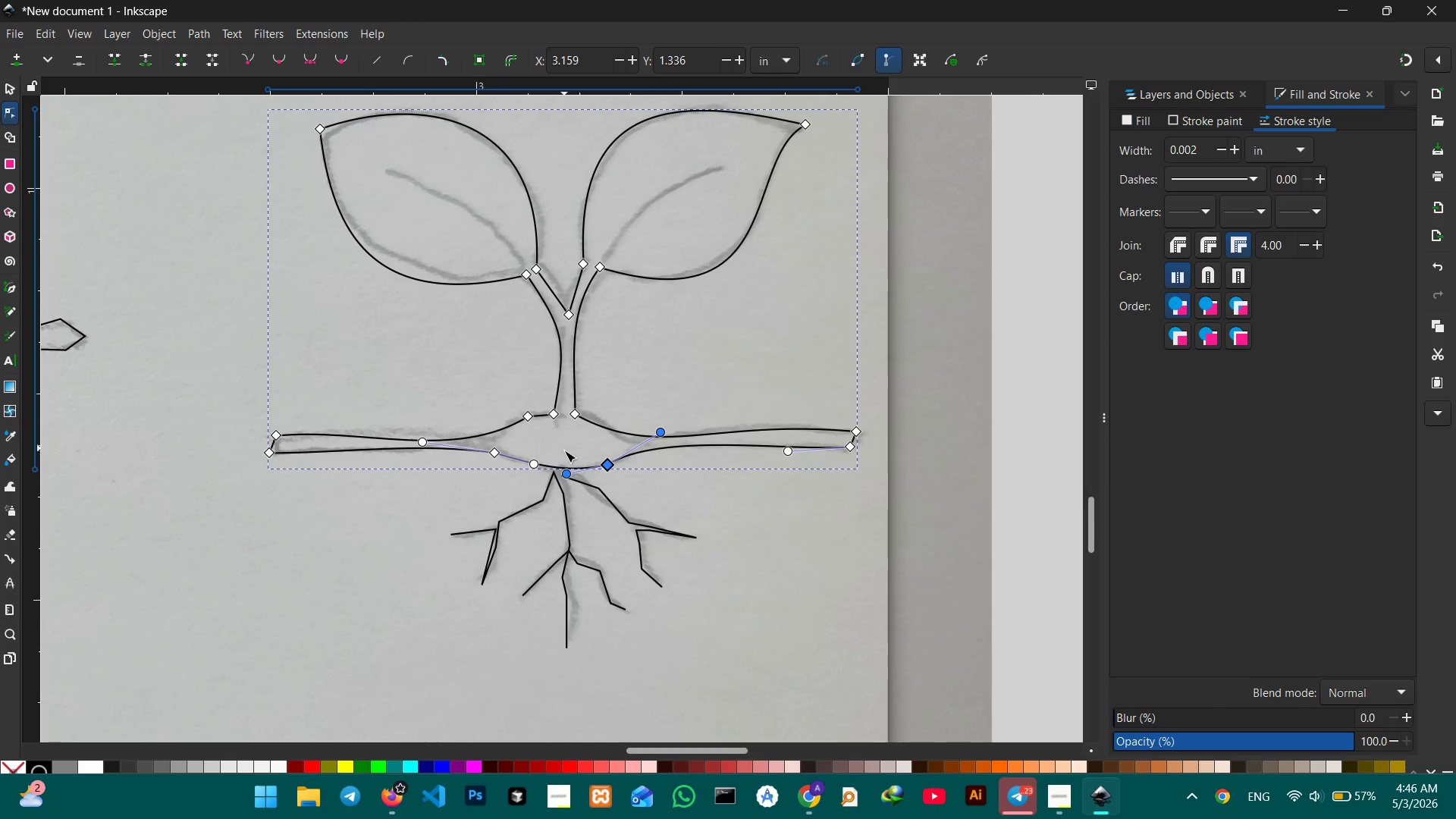 
scroll: coordinate [565, 463], scroll_direction: down, amount: 1.0
 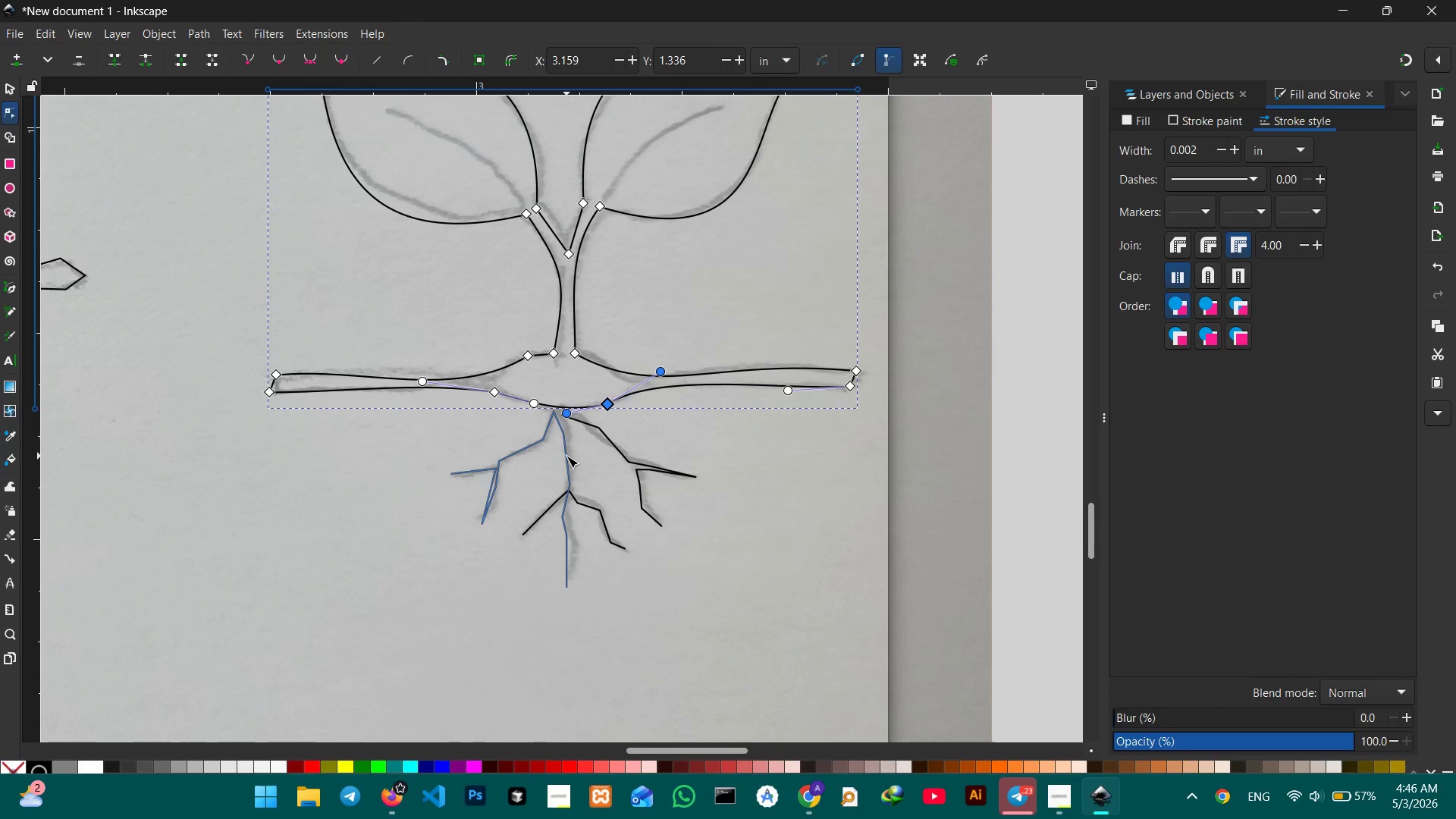 
left_click([566, 456])
 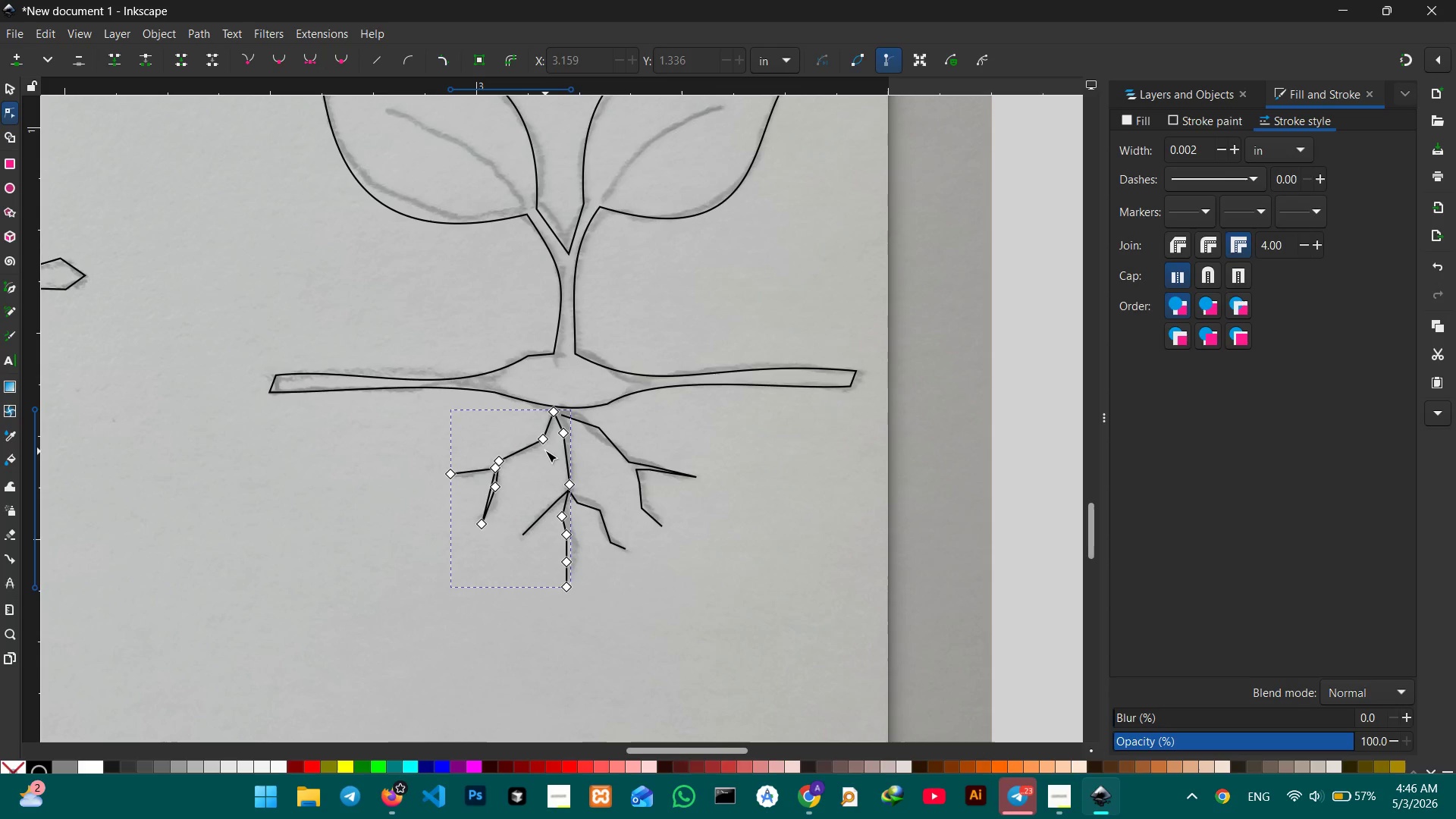 
left_click([545, 440])
 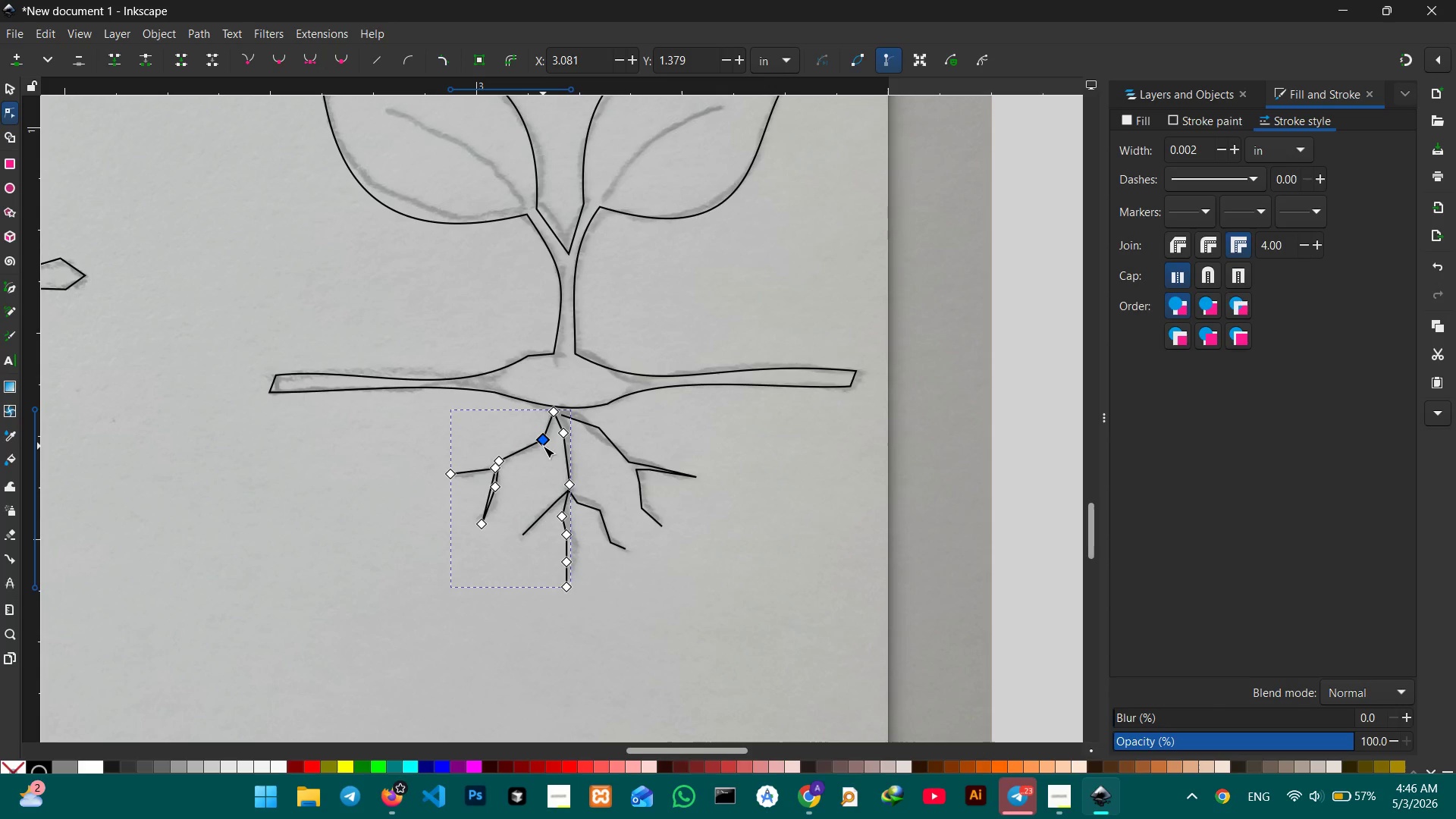 
key(Control+ControlLeft)
 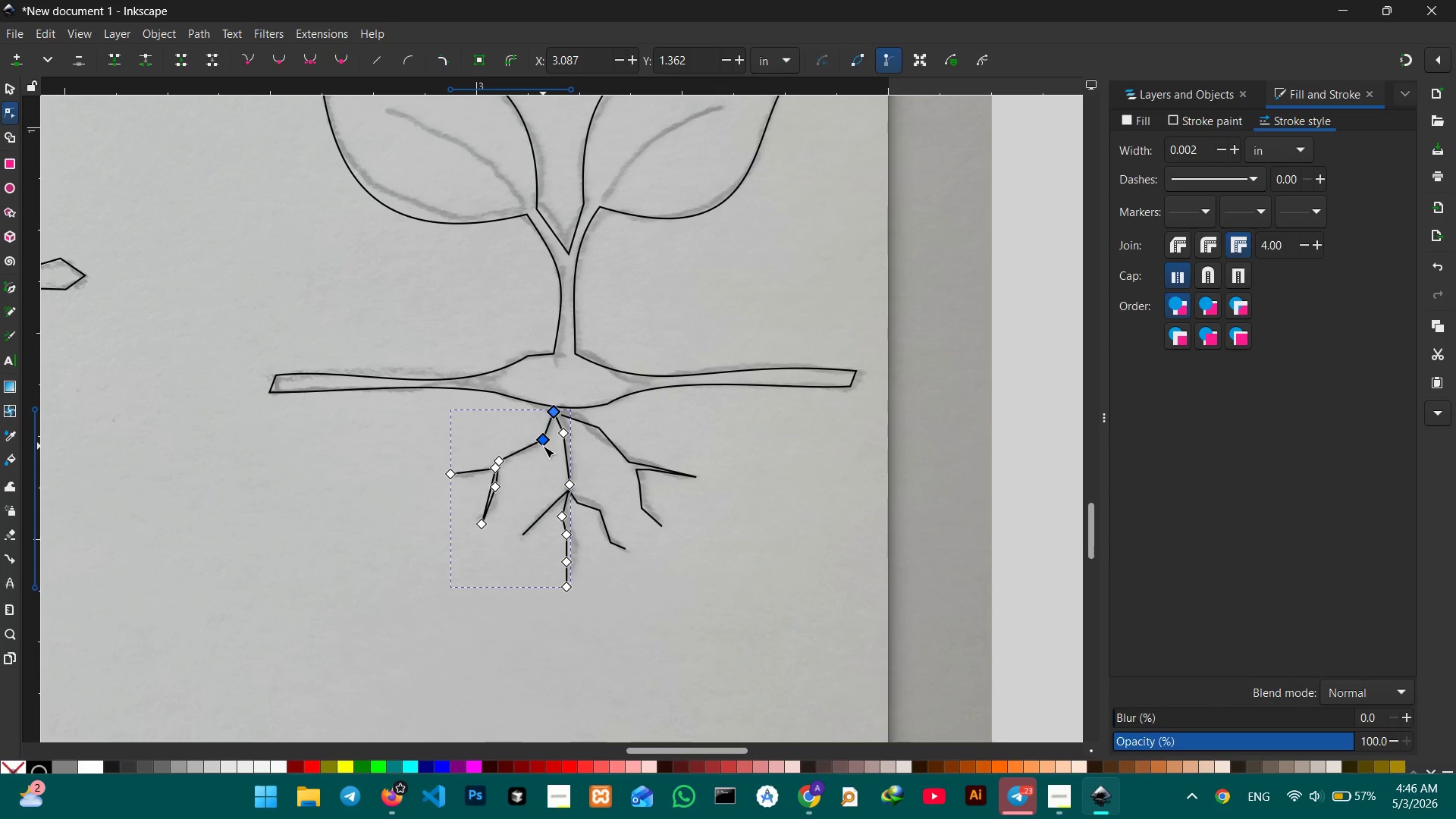 
scroll: coordinate [543, 446], scroll_direction: up, amount: 1.0
 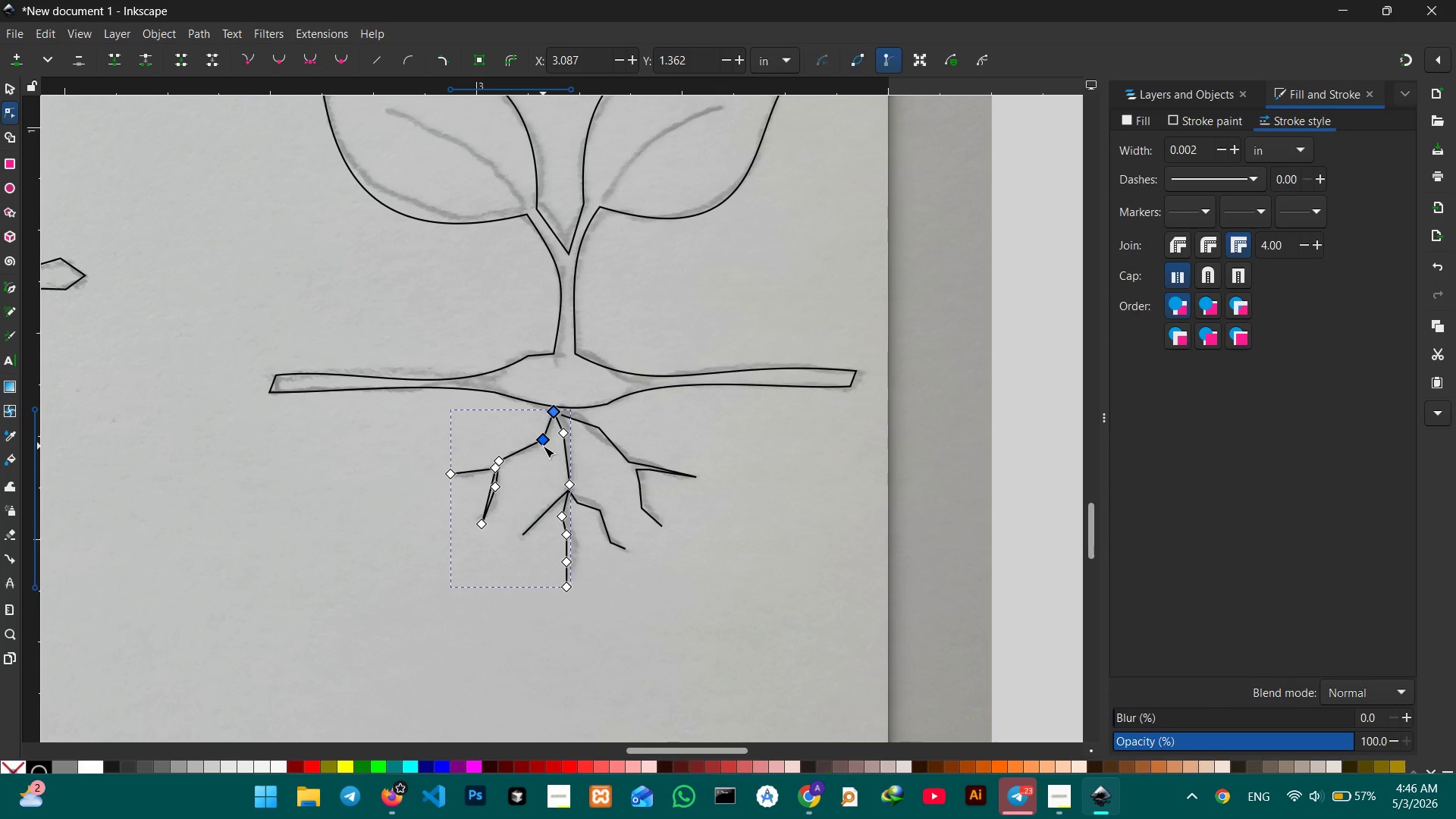 
key(Control+ControlLeft)
 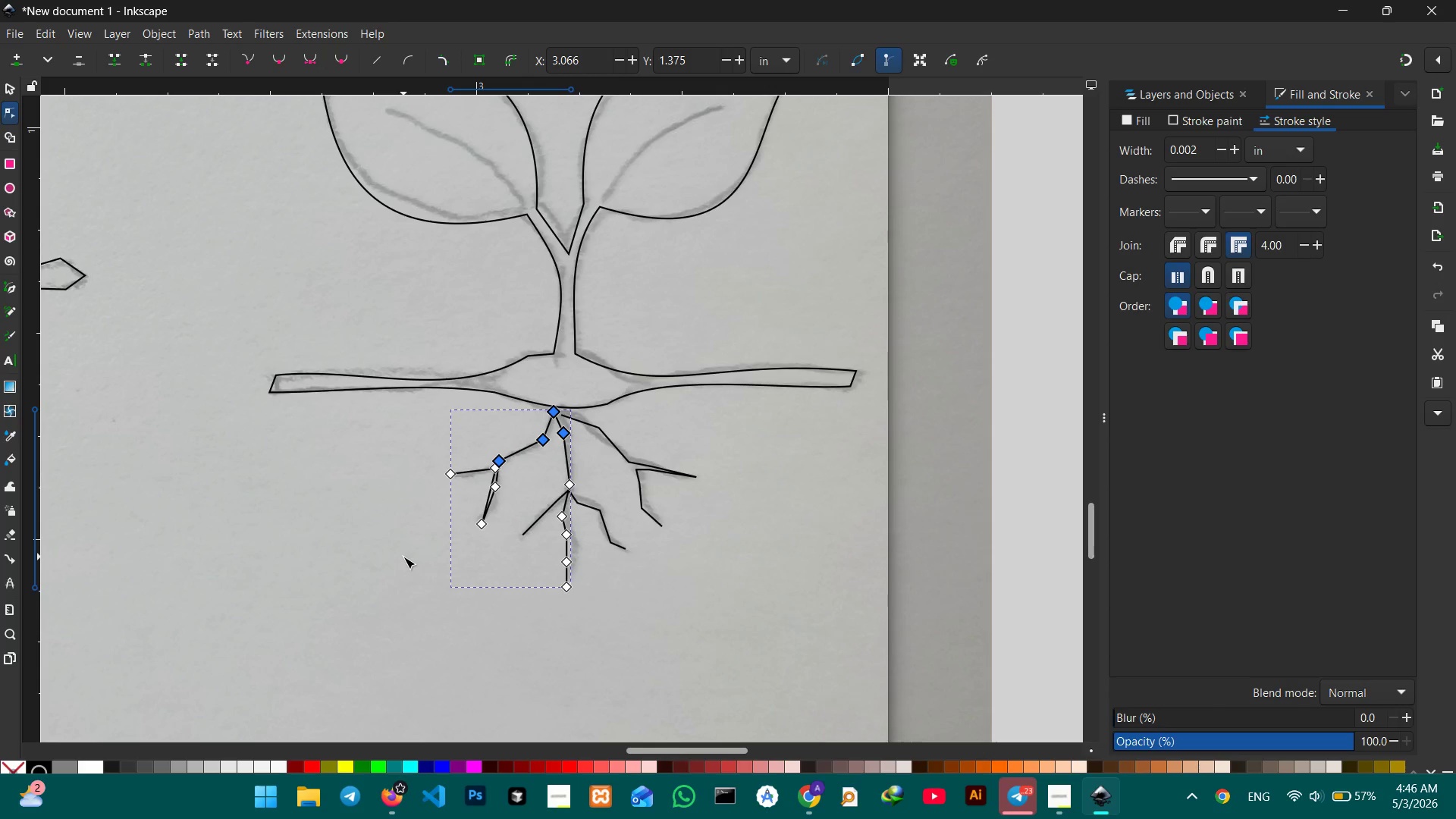 
left_click([403, 557])
 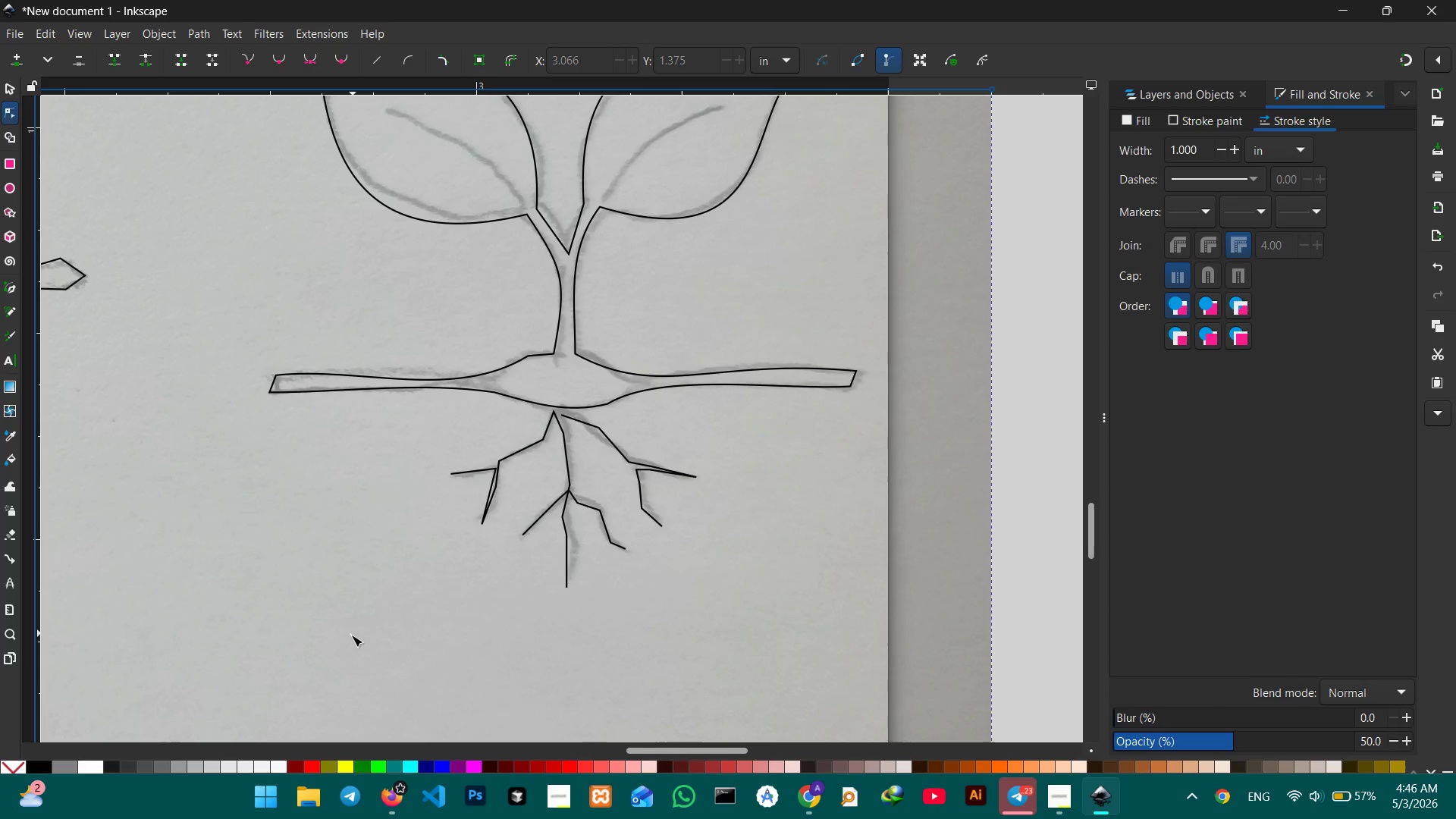 
key(Control+ControlLeft)
 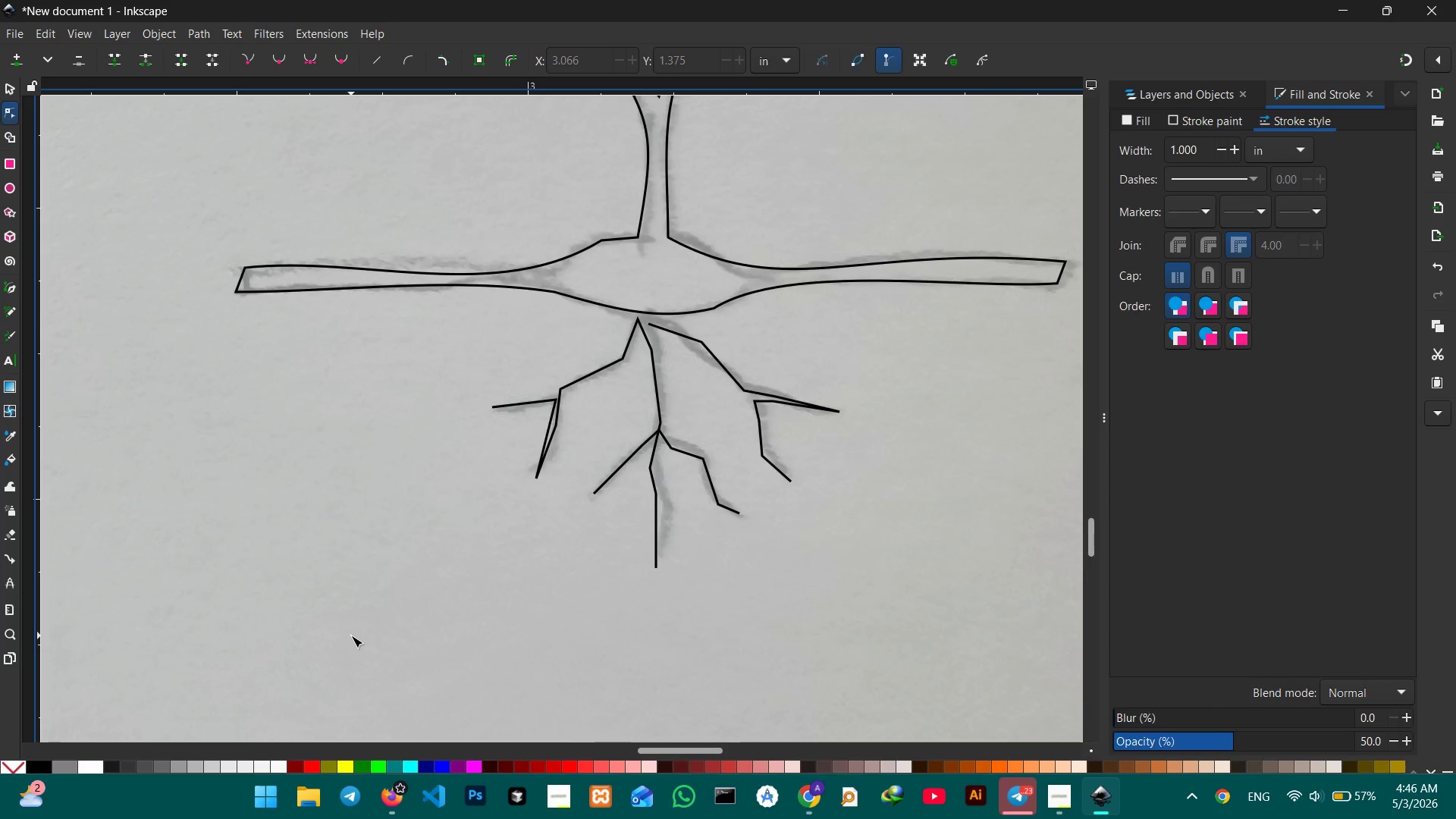 
scroll: coordinate [351, 635], scroll_direction: up, amount: 1.0
 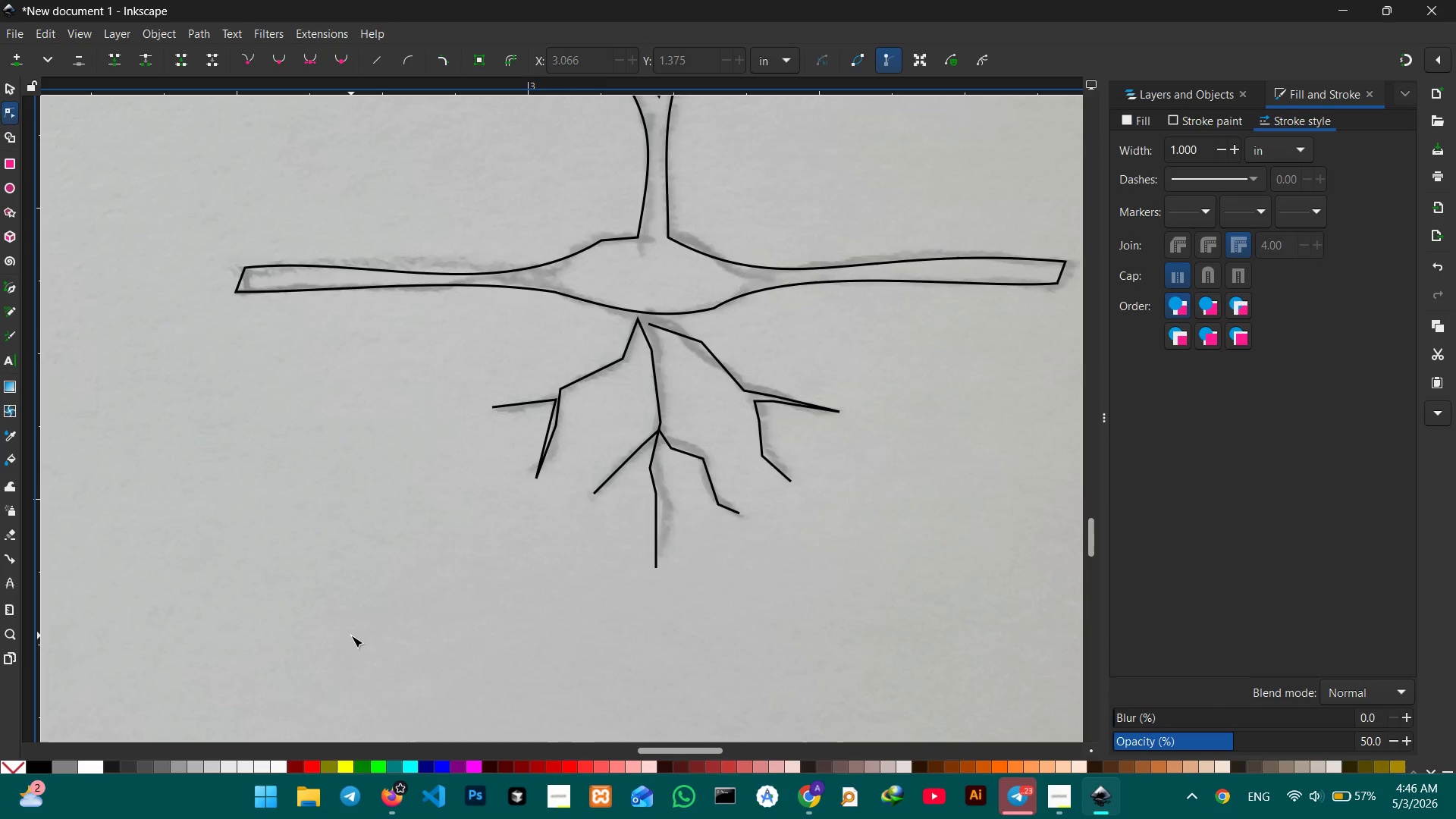 
key(Control+ControlLeft)
 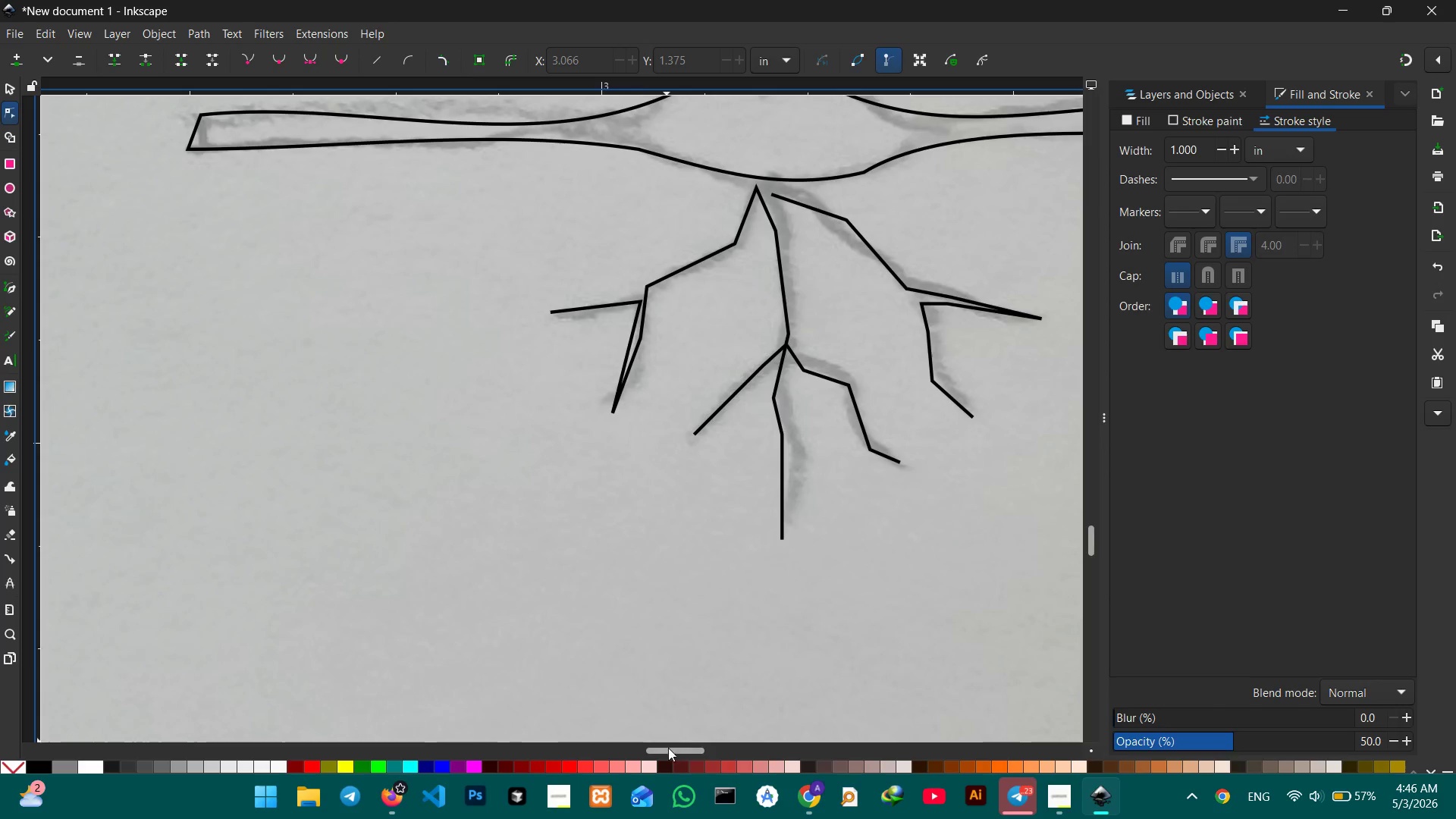 
left_click_drag(start_coordinate=[673, 753], to_coordinate=[681, 752])
 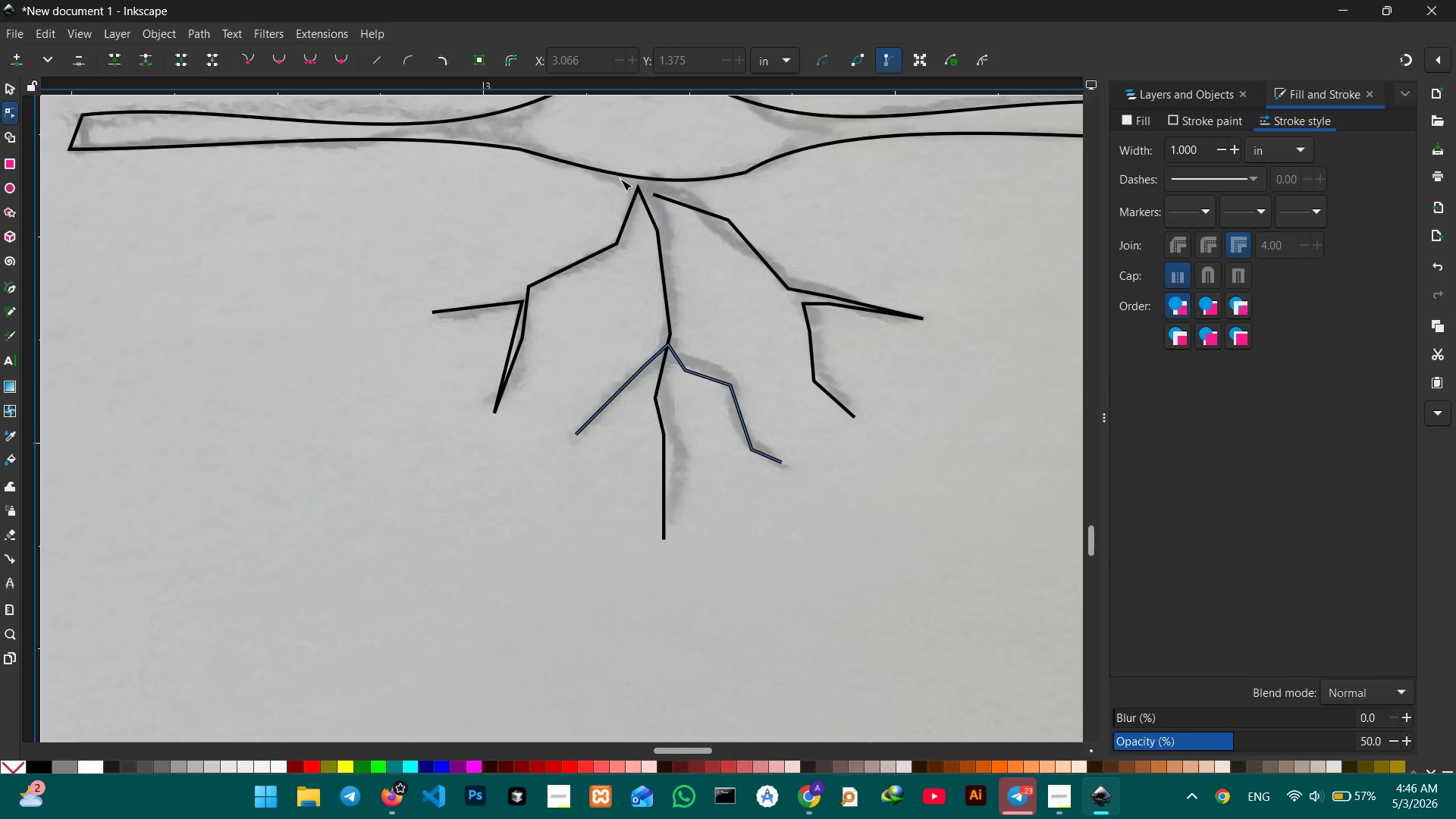 
left_click([592, 249])
 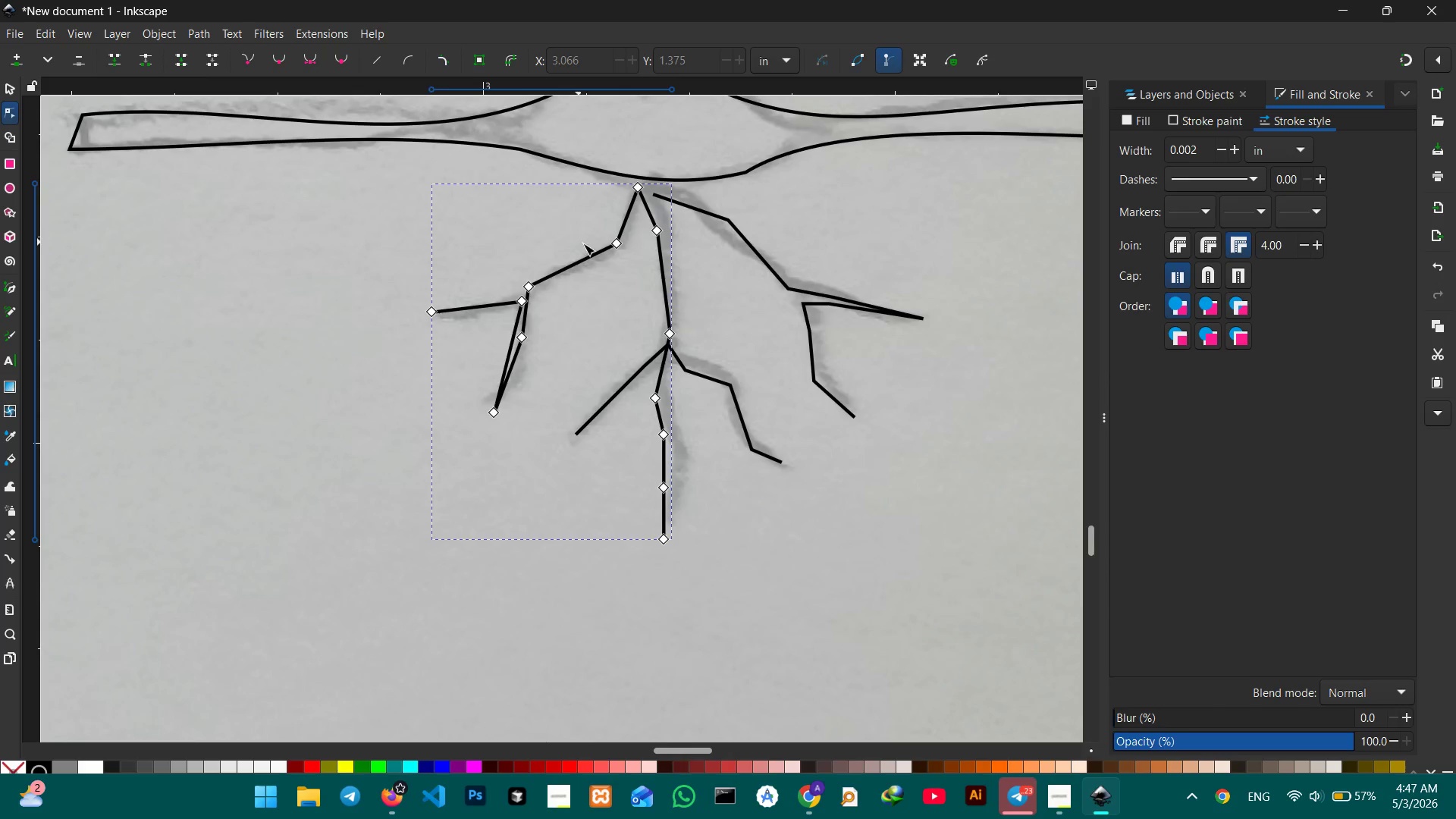 
left_click([618, 243])
 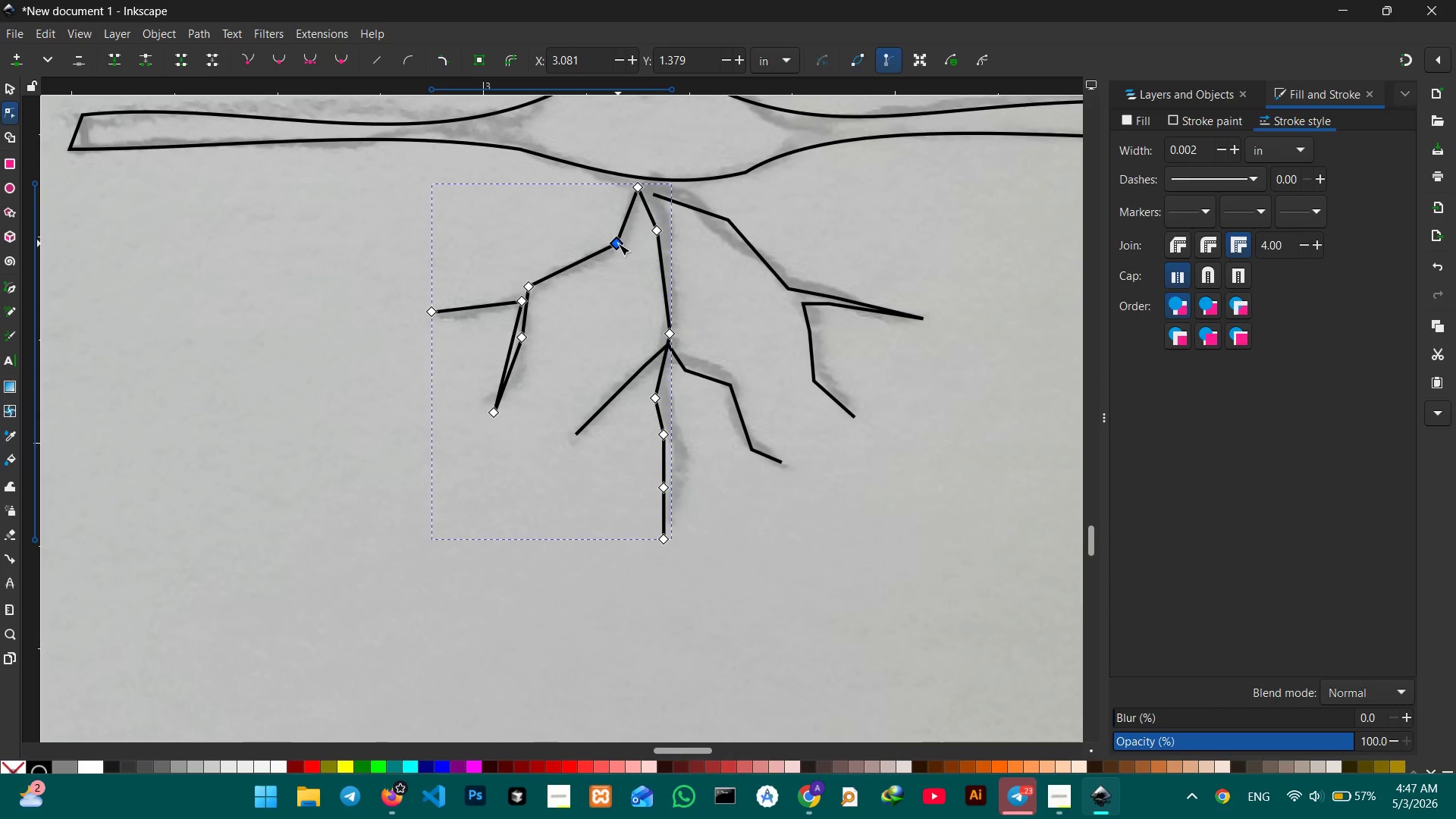 
key(Backspace)
 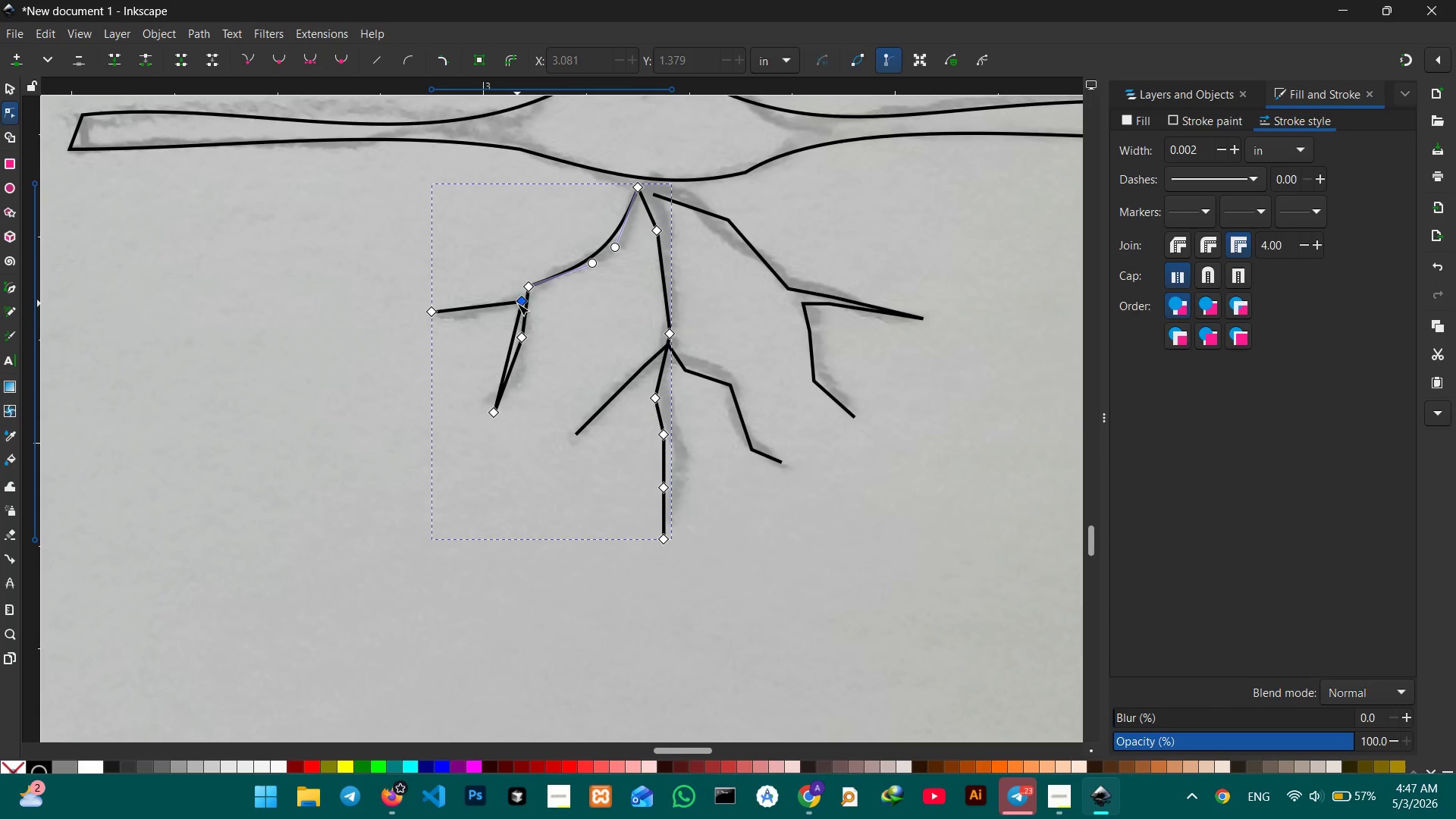 
left_click([523, 336])
 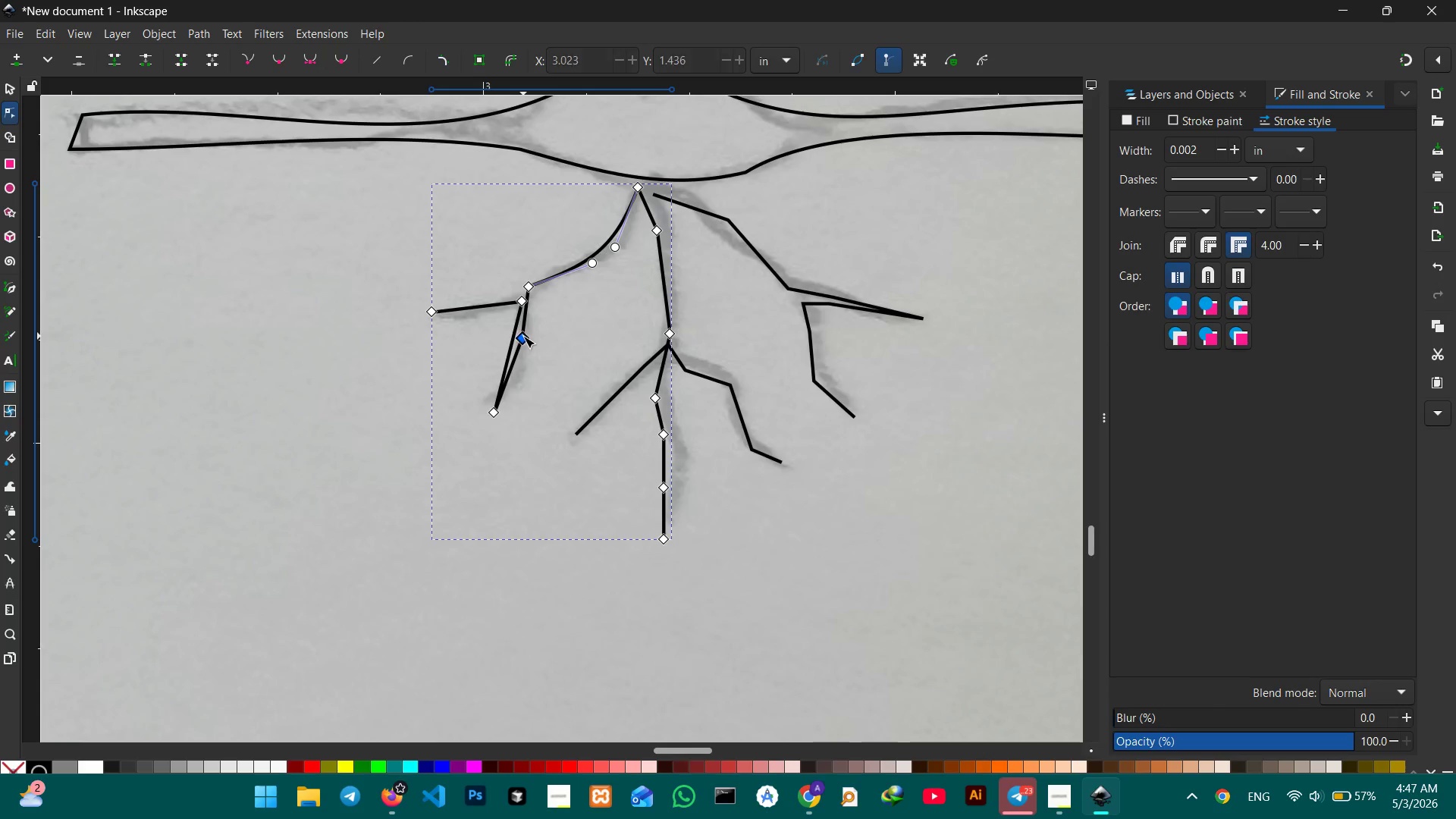 
key(Backspace)
 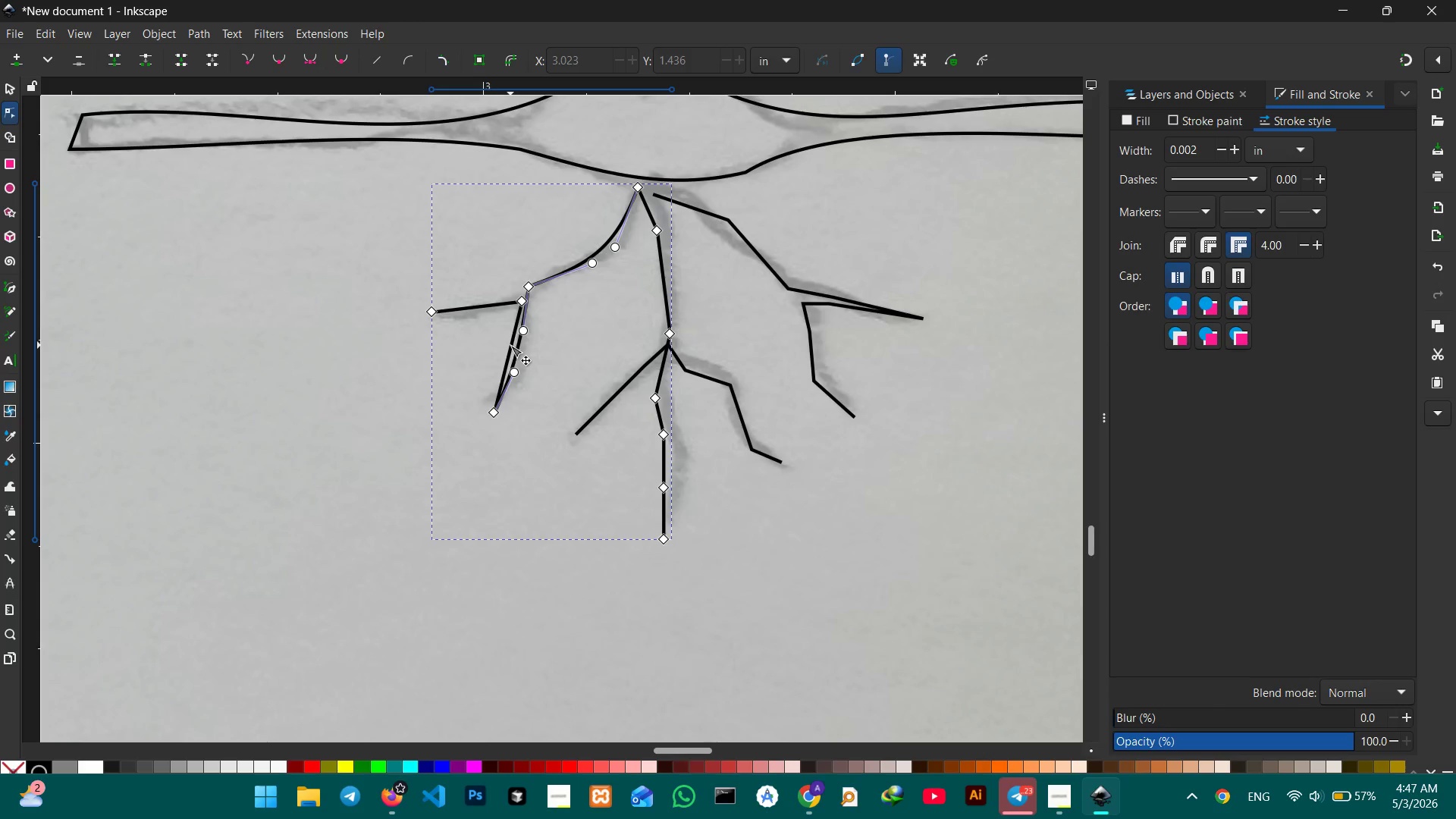 
left_click_drag(start_coordinate=[510, 345], to_coordinate=[517, 346])
 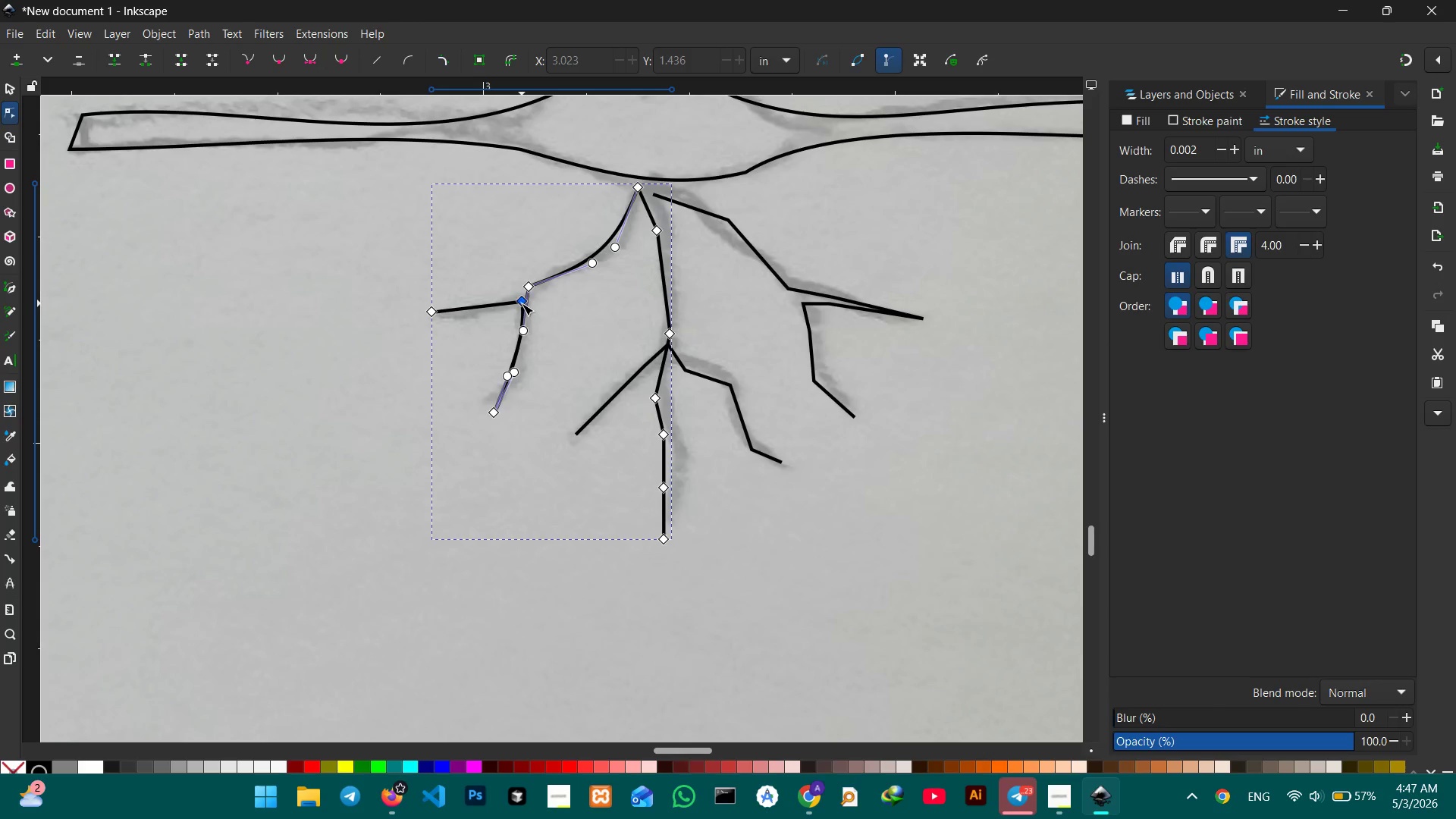 
left_click_drag(start_coordinate=[522, 303], to_coordinate=[528, 289])
 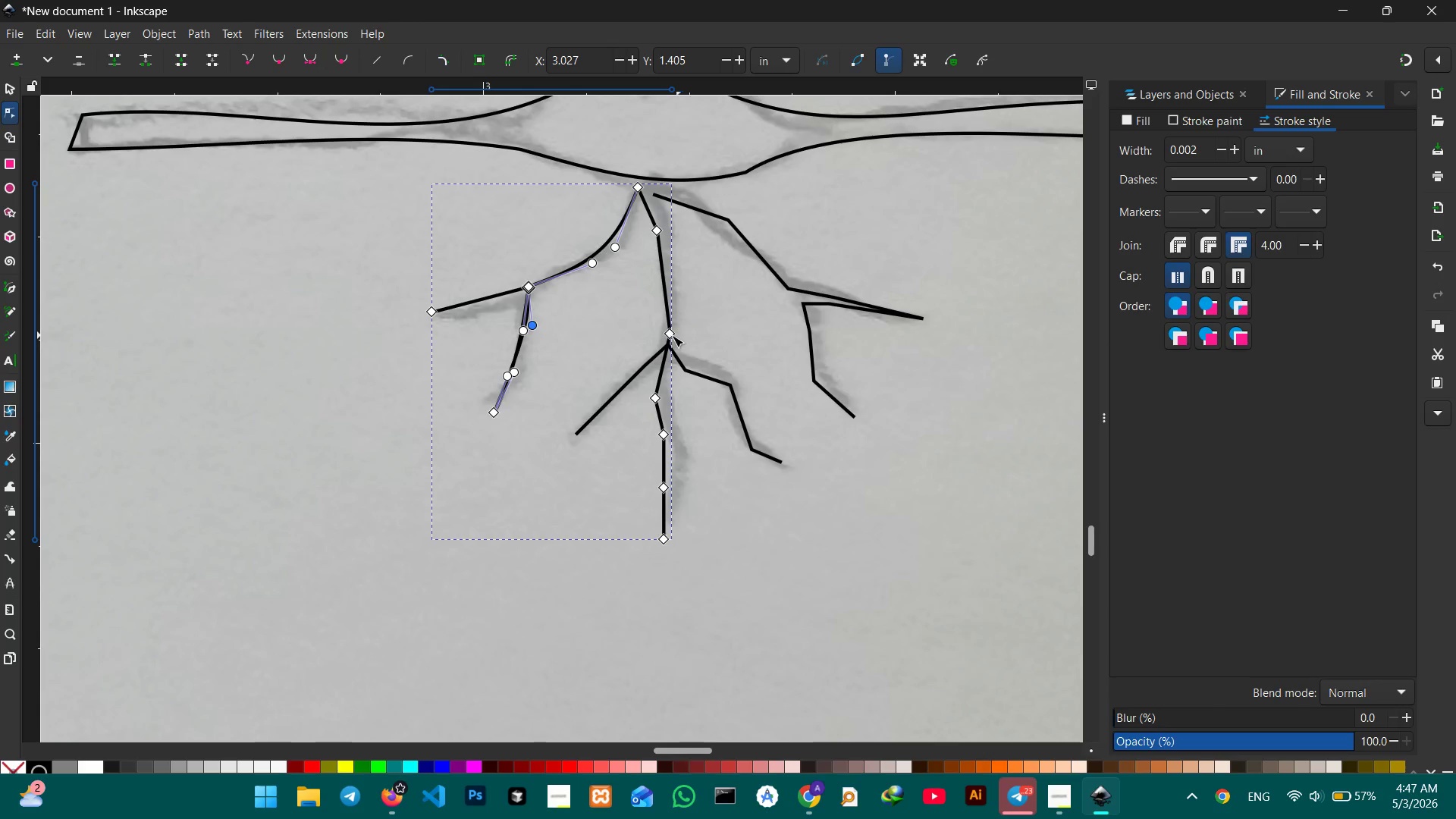 
left_click([671, 335])
 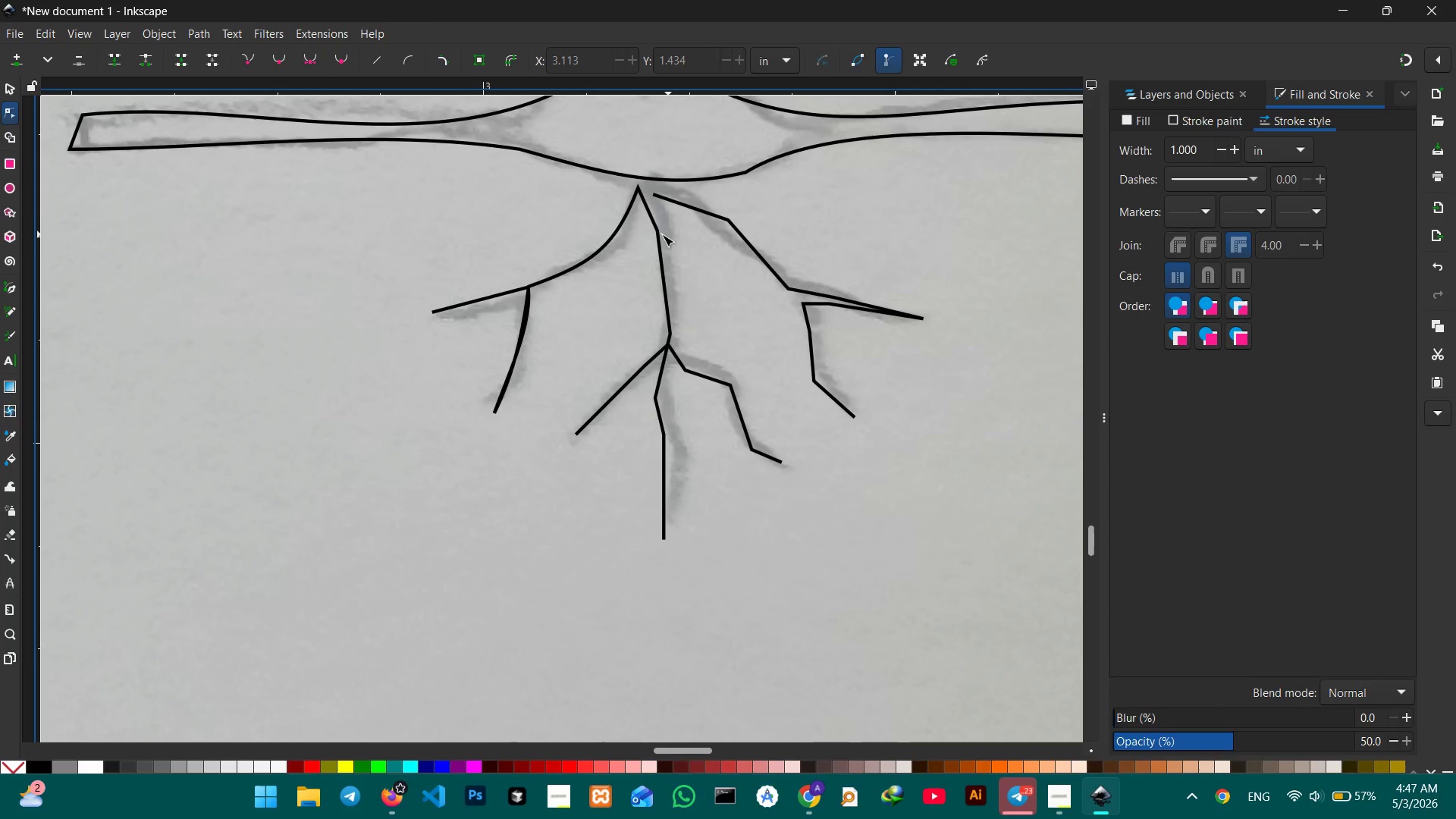 
left_click([657, 233])
 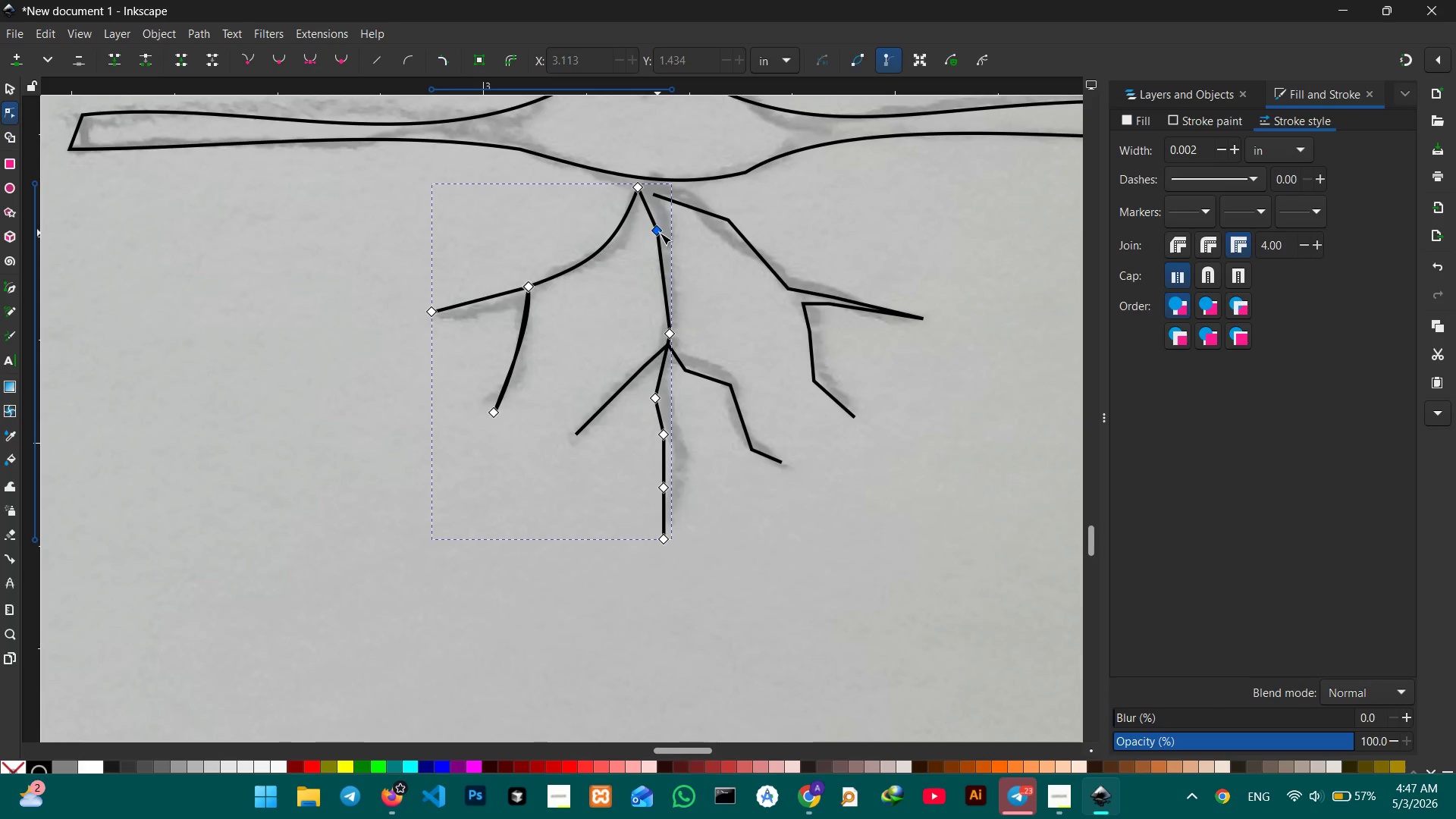 
double_click([661, 233])
 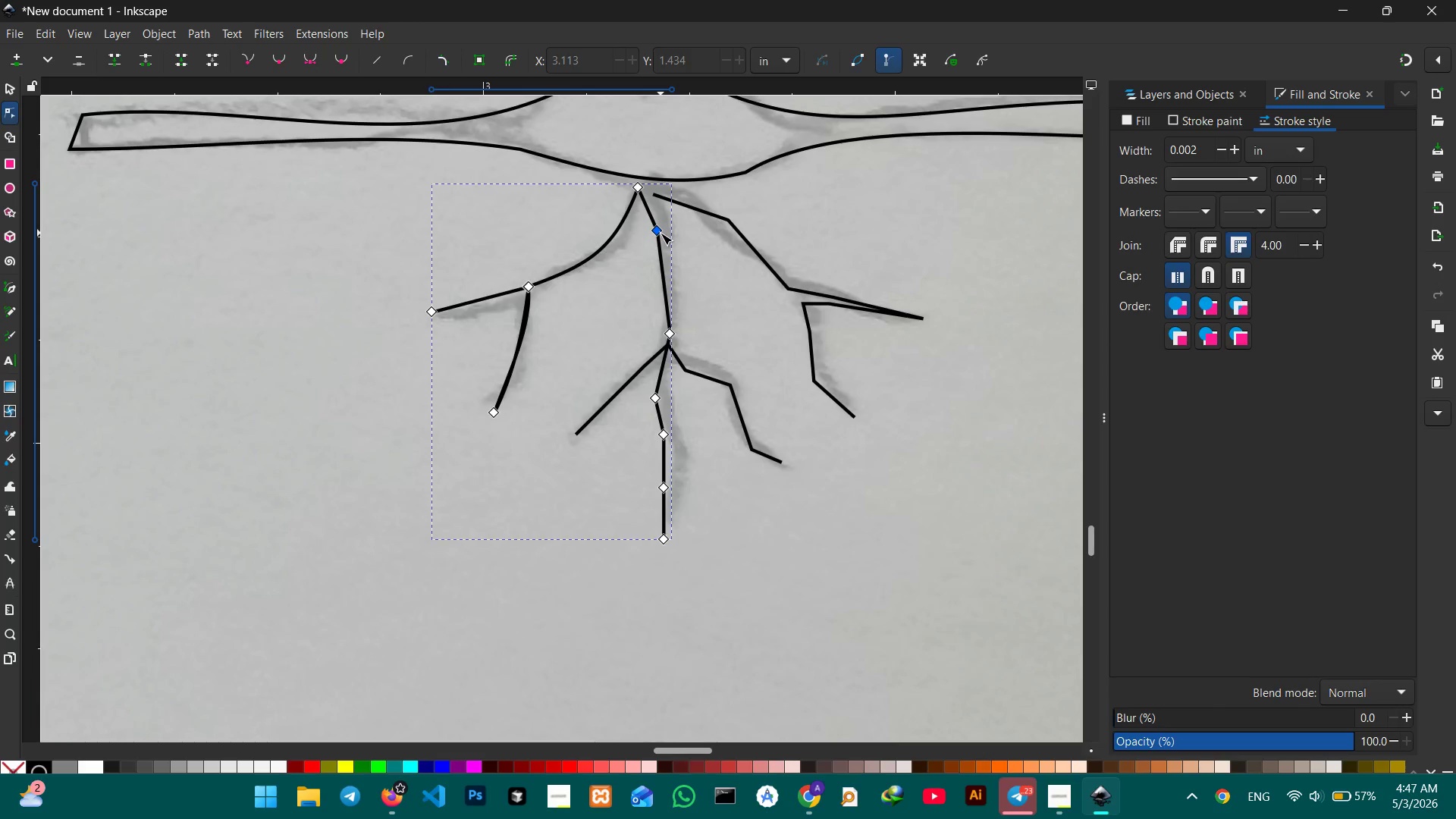 
key(Backspace)
 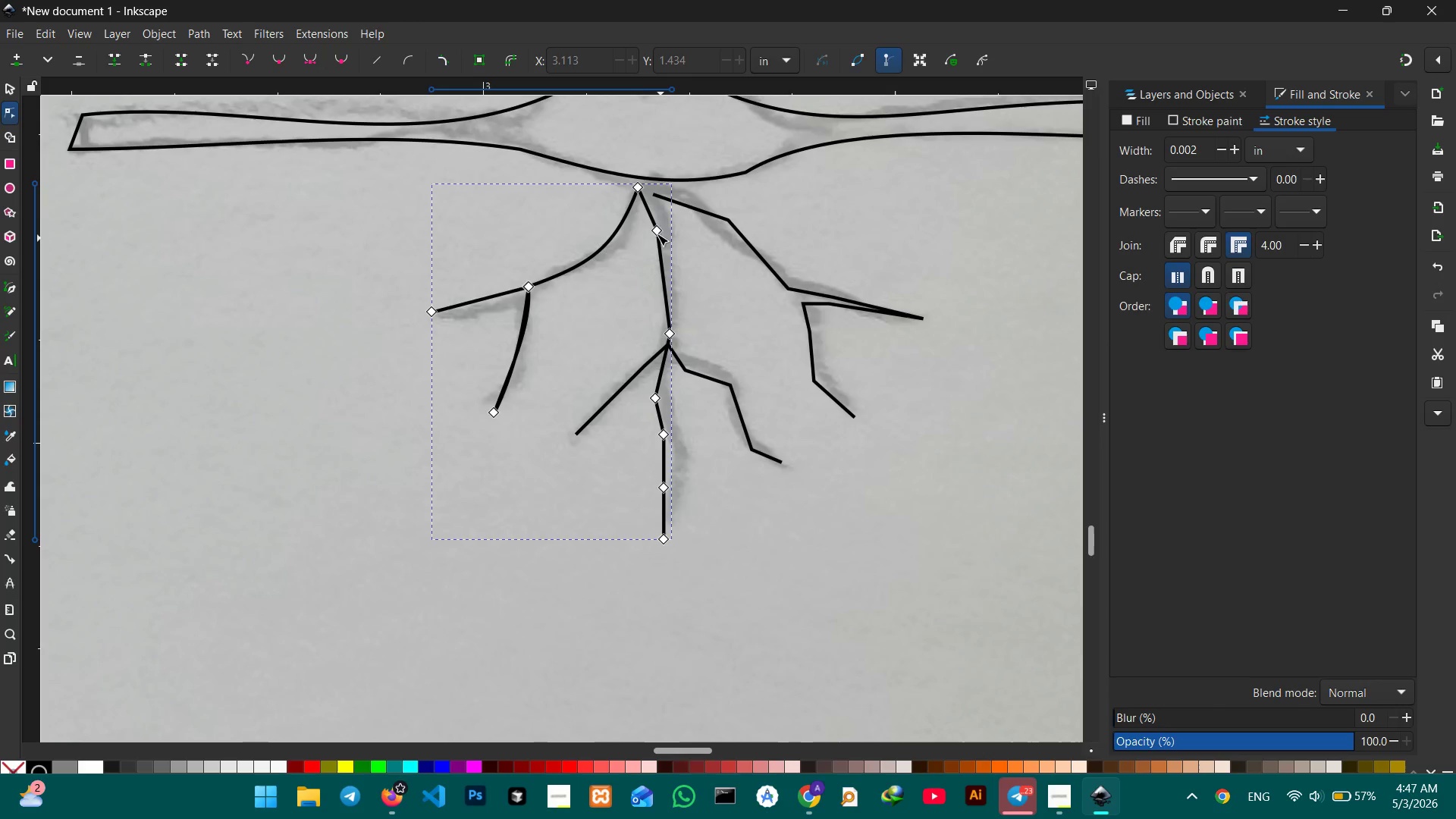 
left_click([654, 231])
 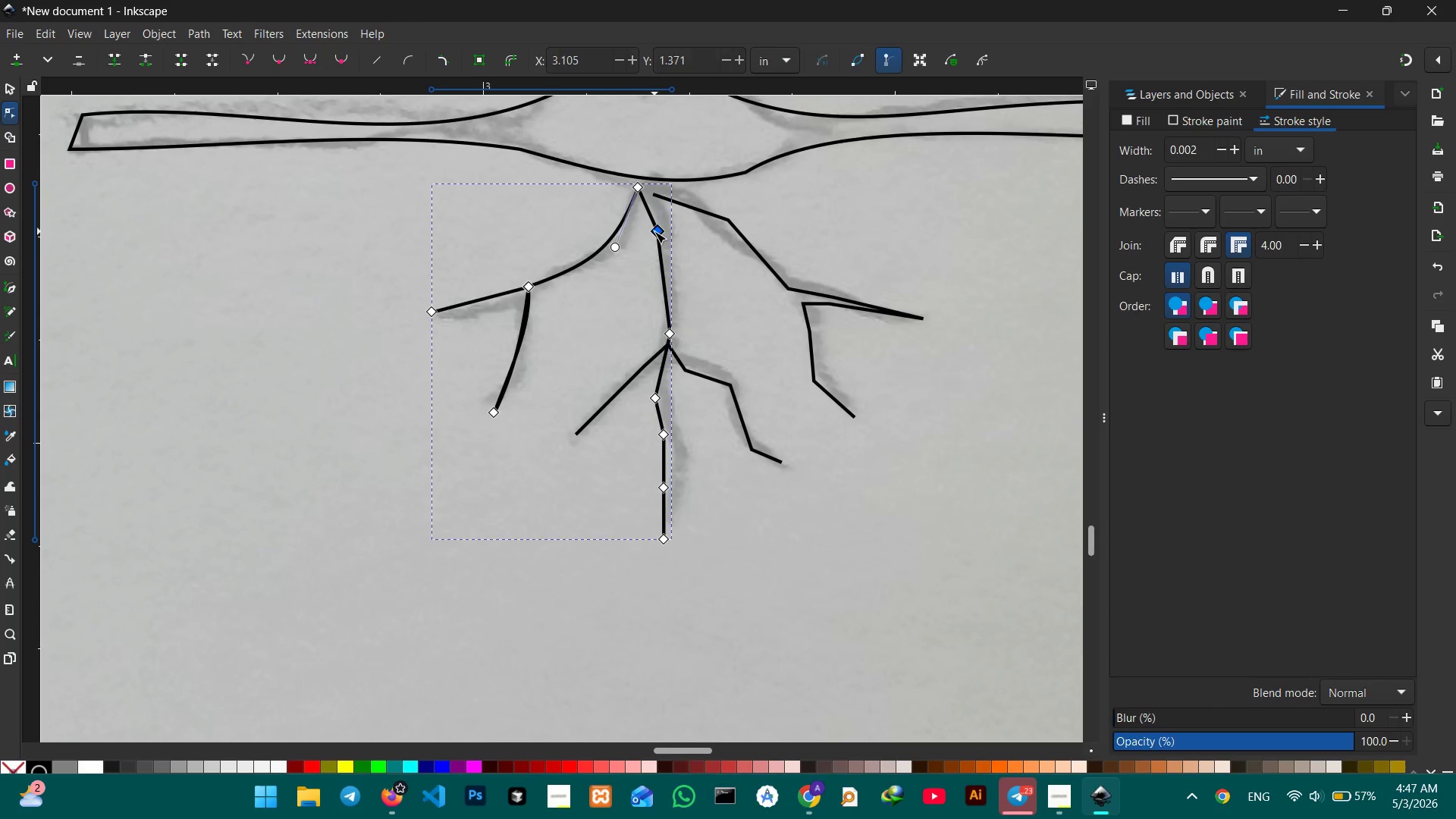 
key(Backspace)
 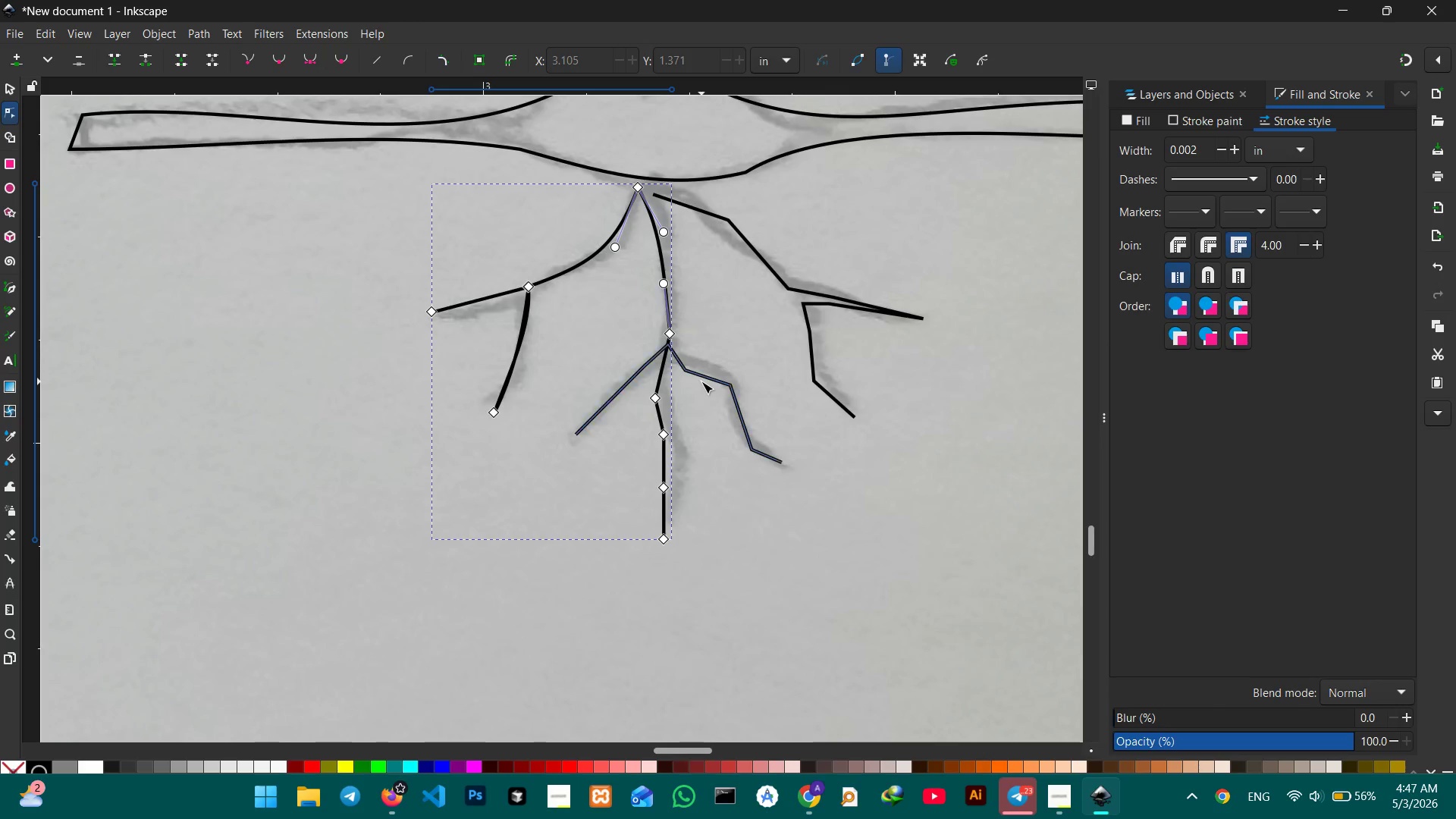 
left_click([701, 378])
 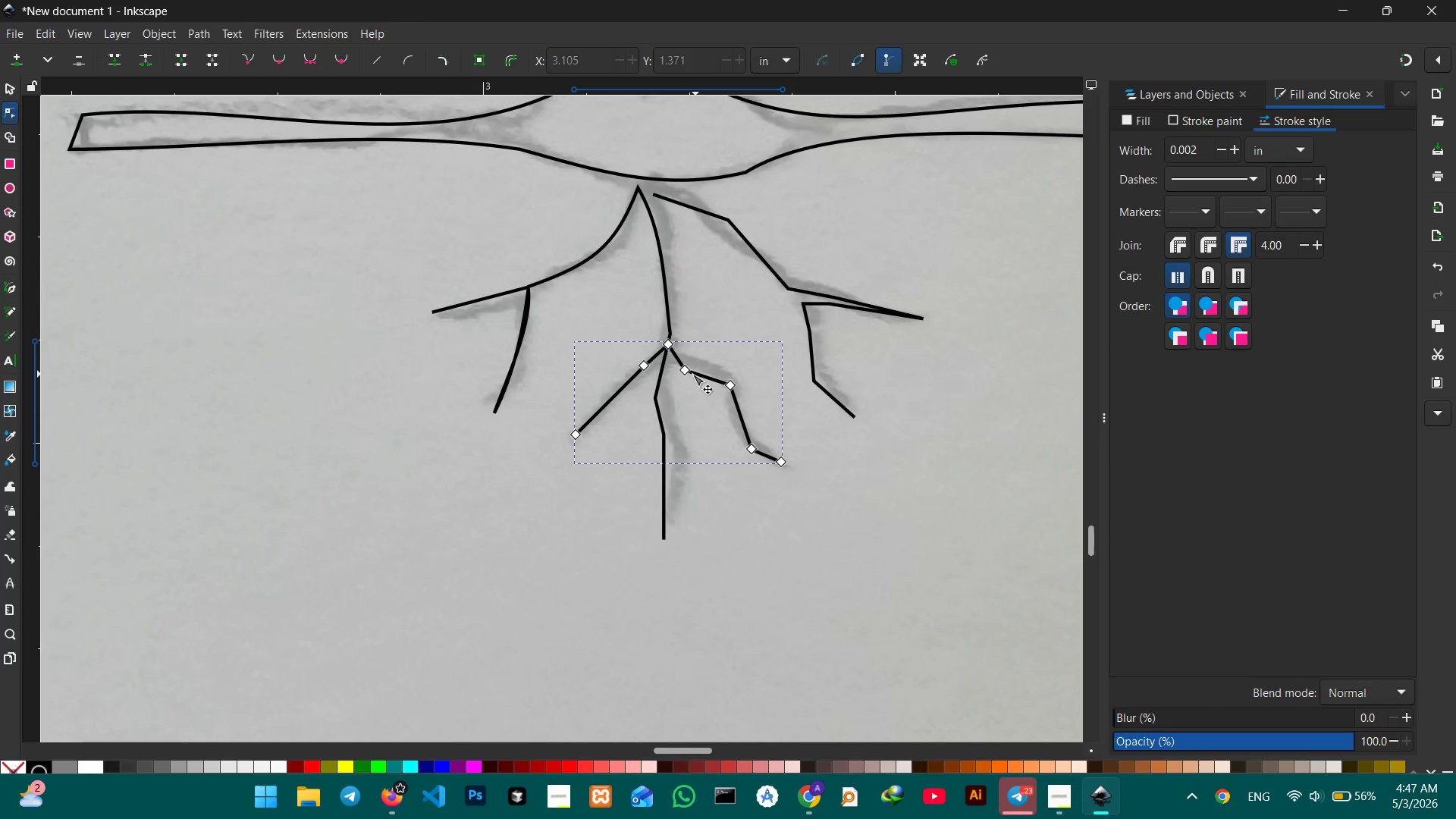 
left_click([688, 373])
 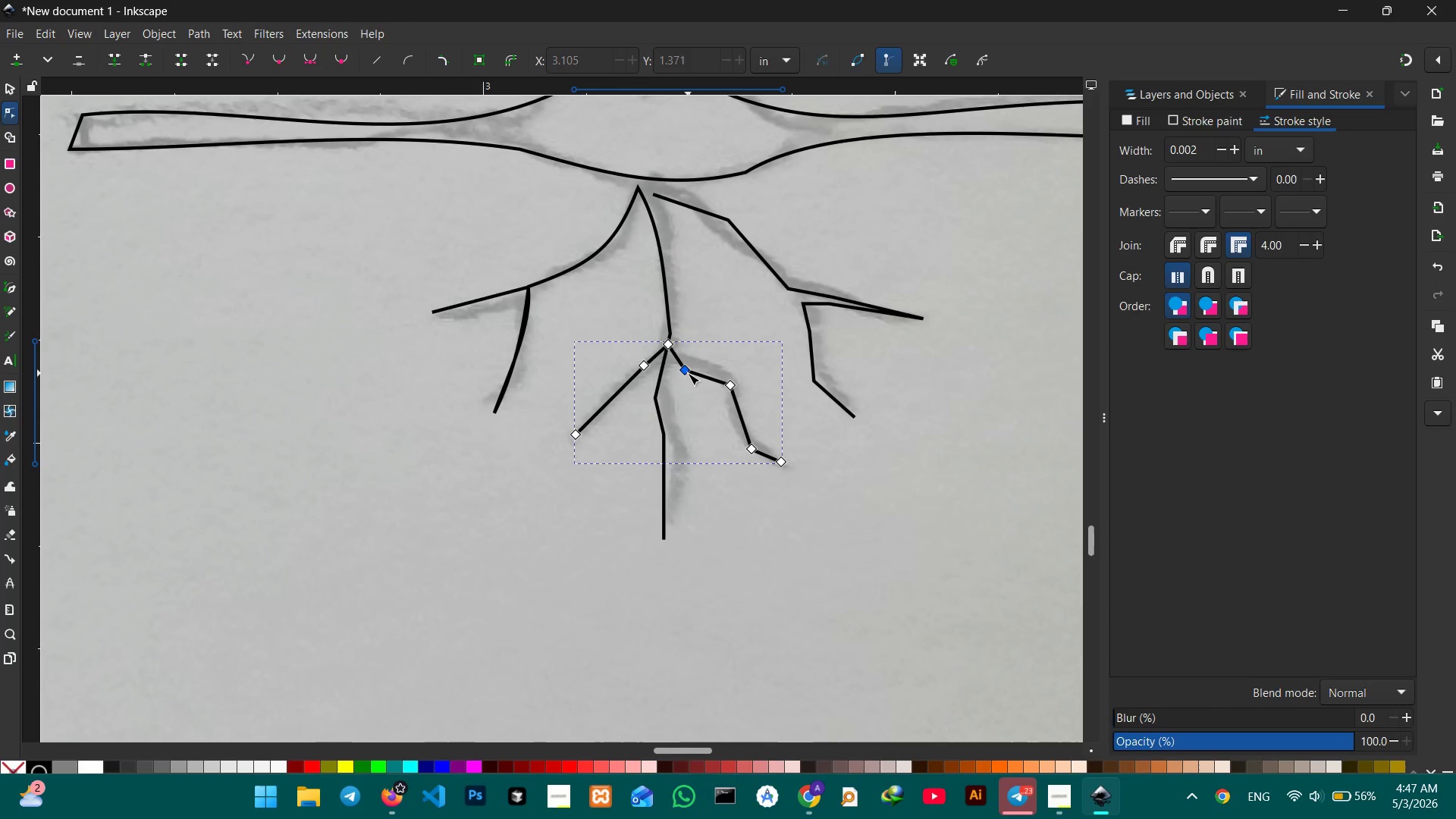 
key(Backspace)
 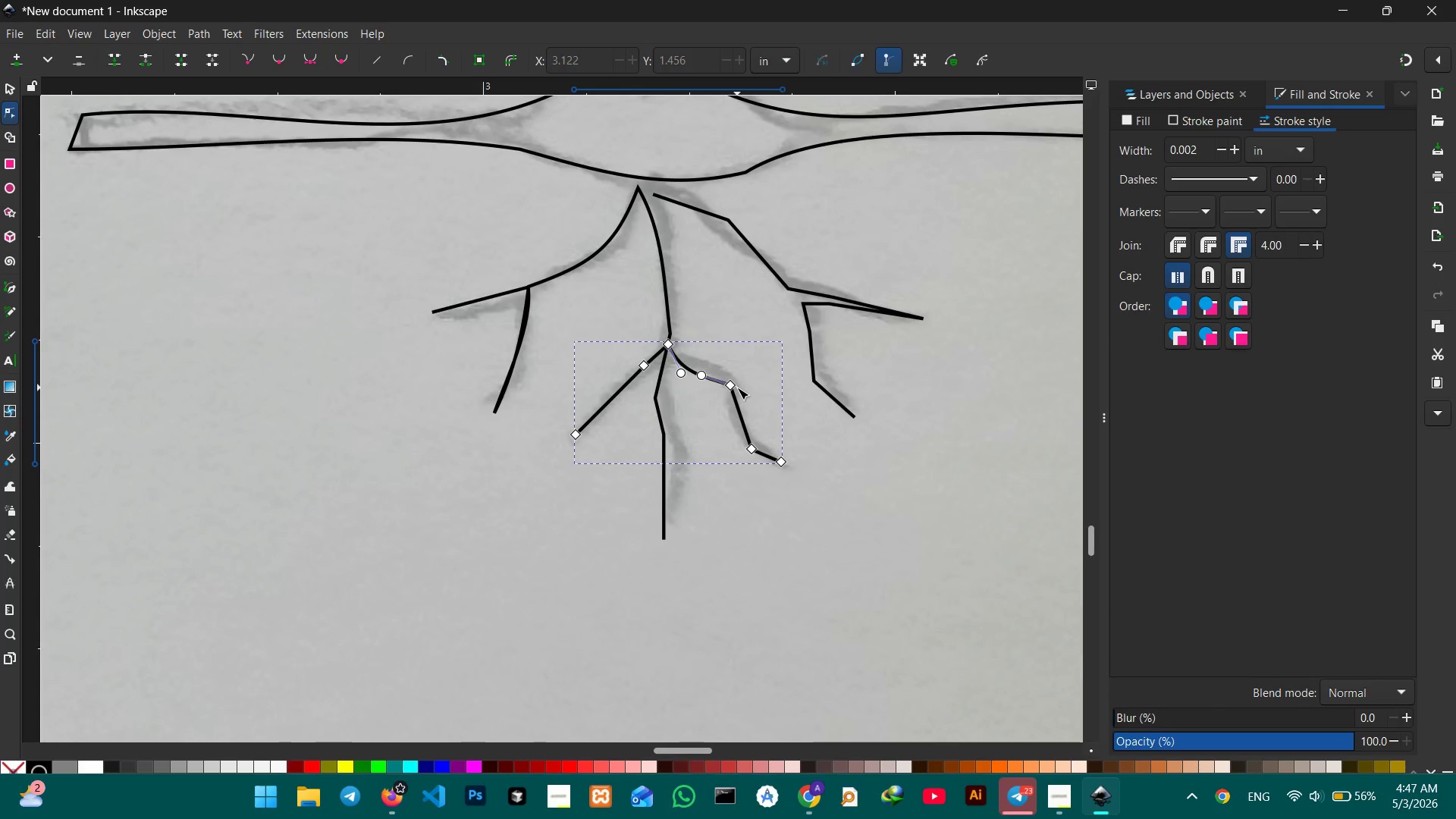 
left_click([733, 387])
 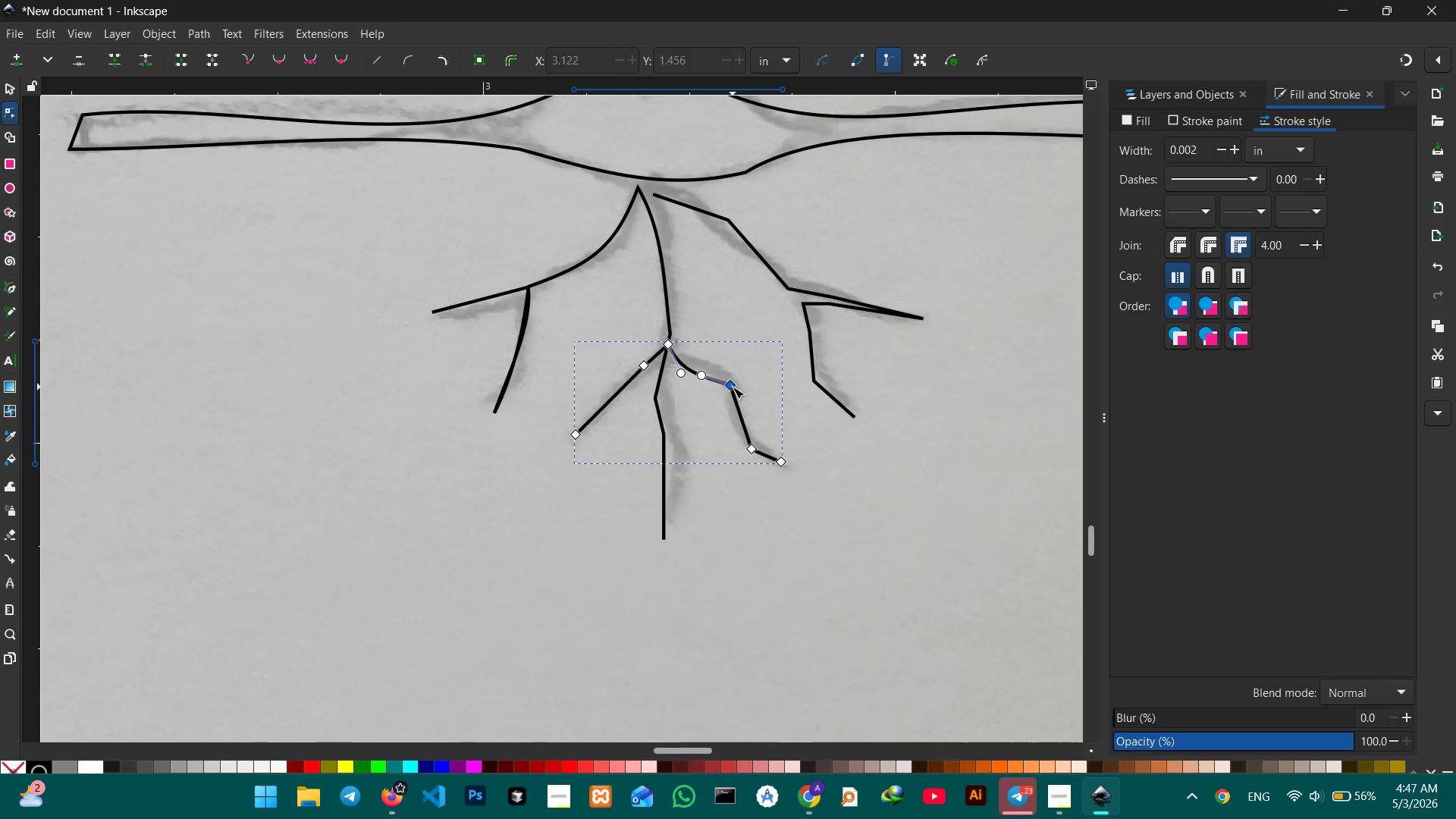 
key(Backspace)
 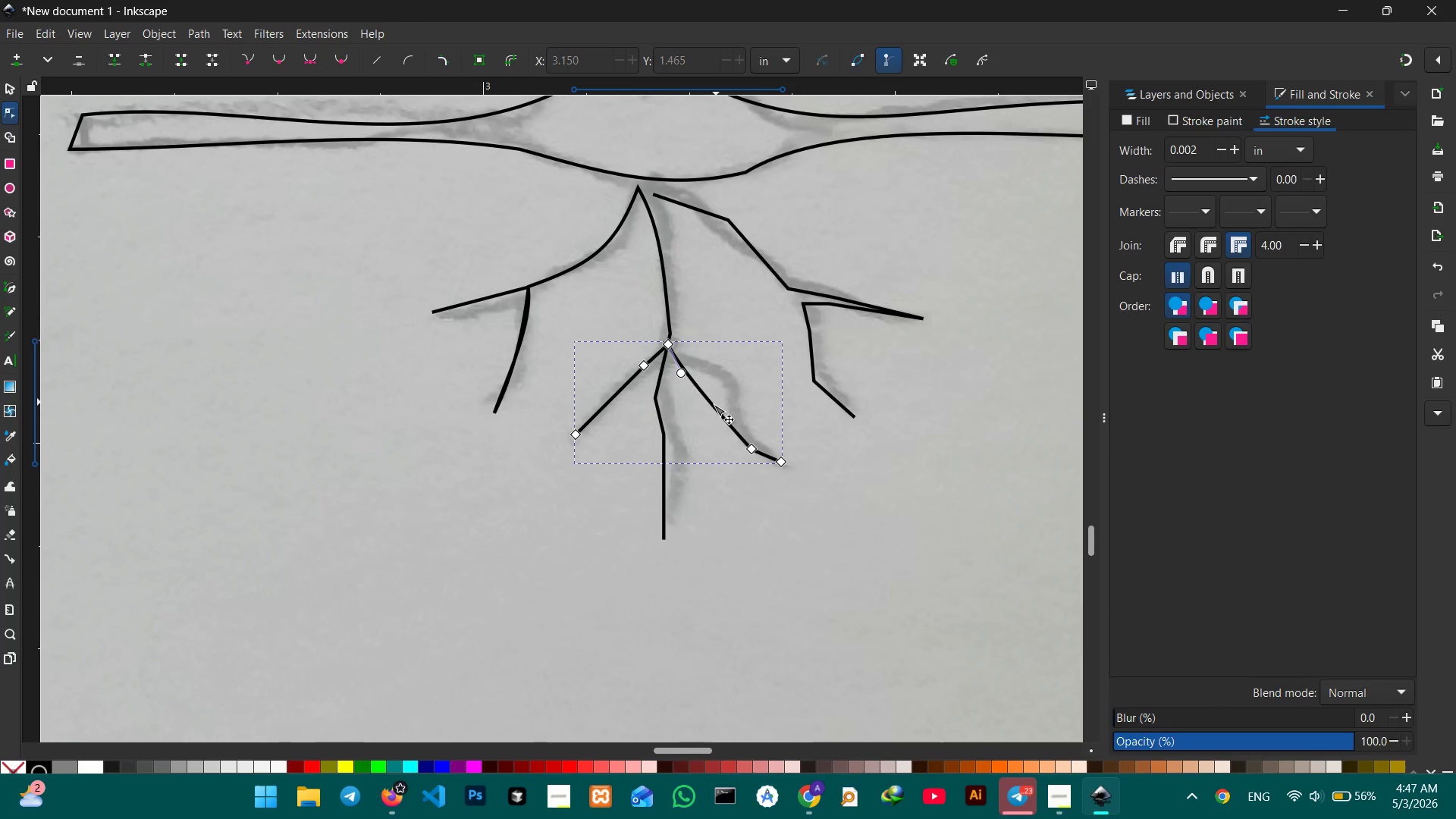 
left_click_drag(start_coordinate=[713, 405], to_coordinate=[730, 378])
 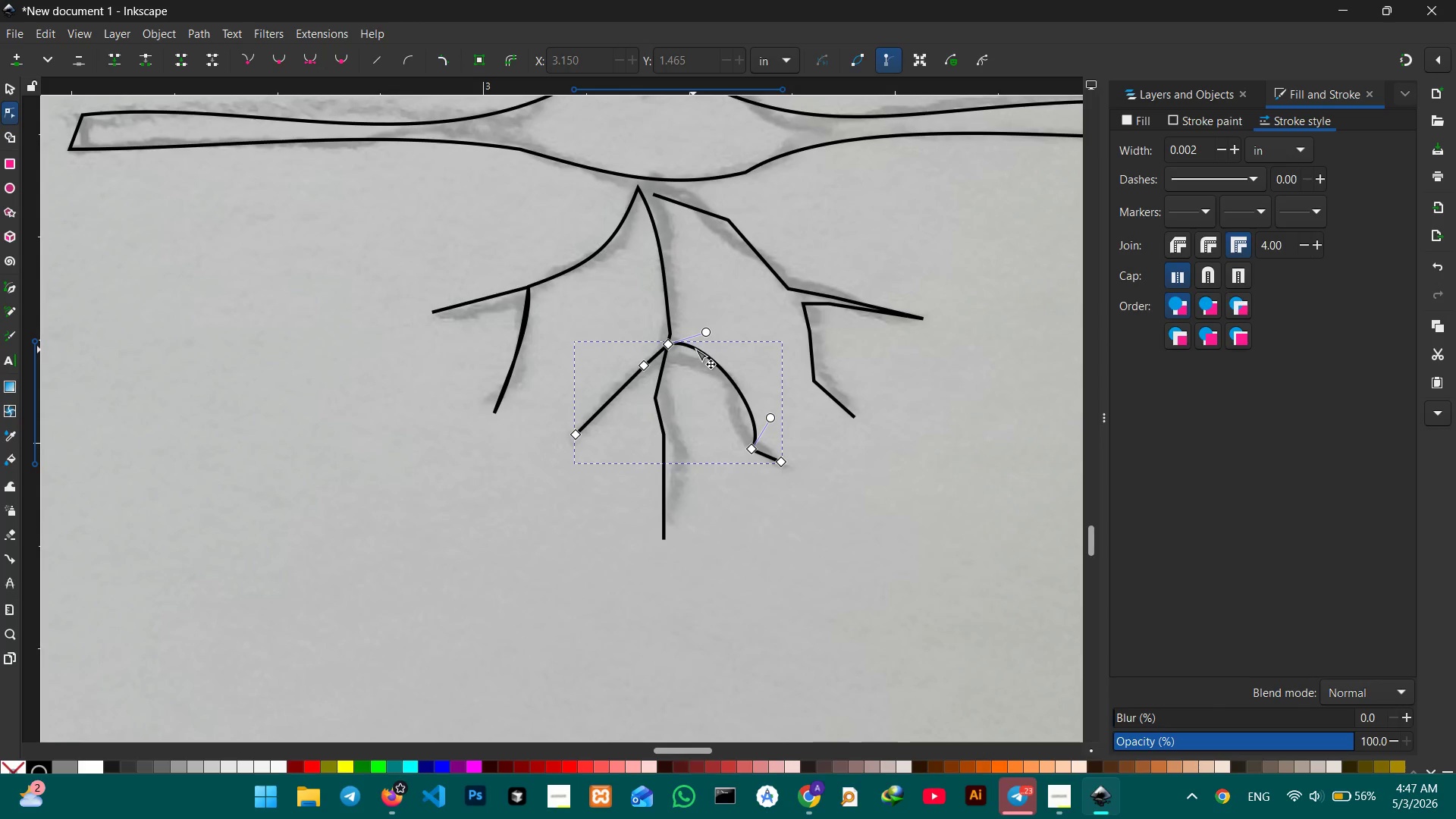 
left_click_drag(start_coordinate=[695, 349], to_coordinate=[690, 369])
 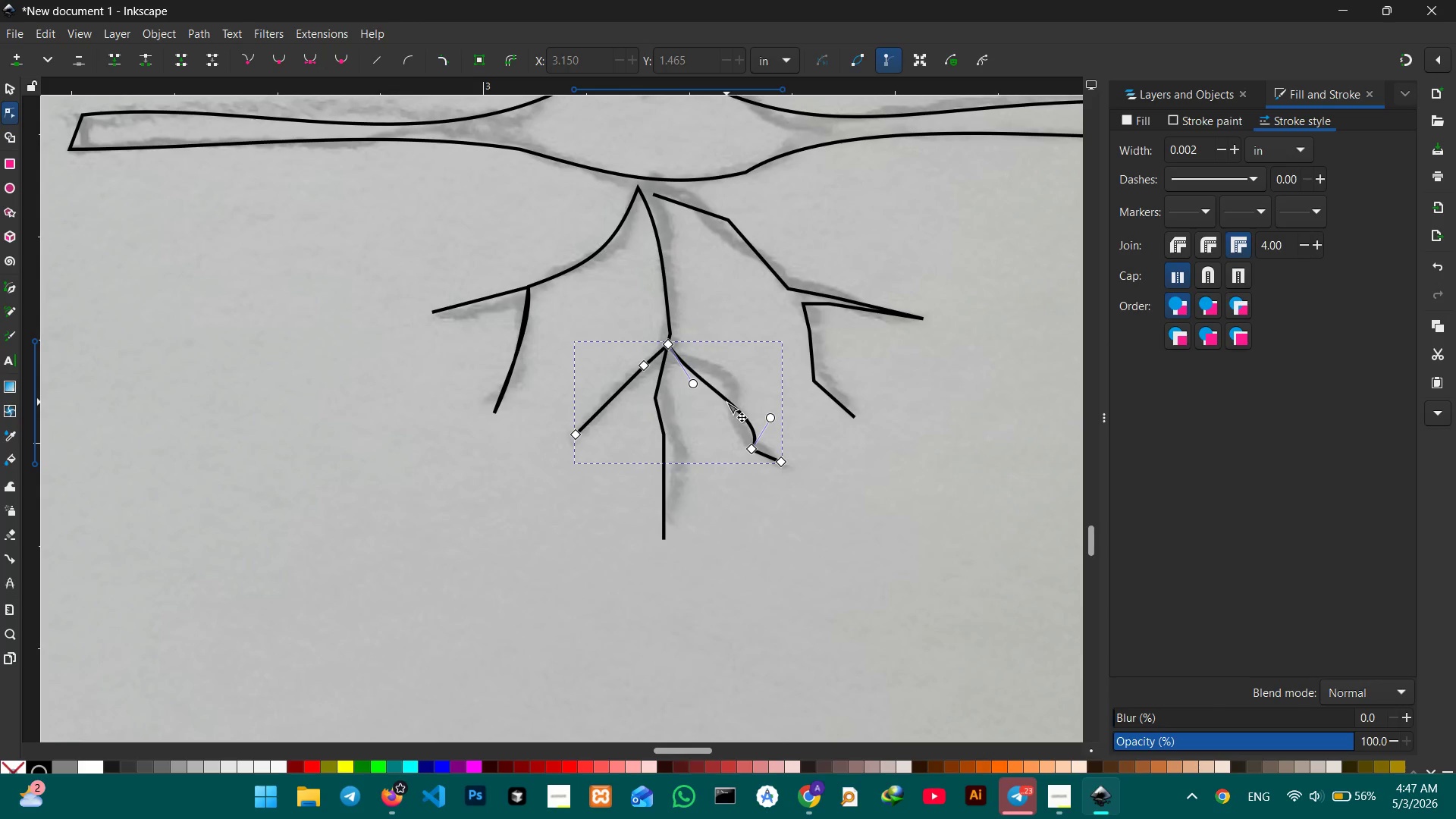 
left_click_drag(start_coordinate=[726, 402], to_coordinate=[728, 380])
 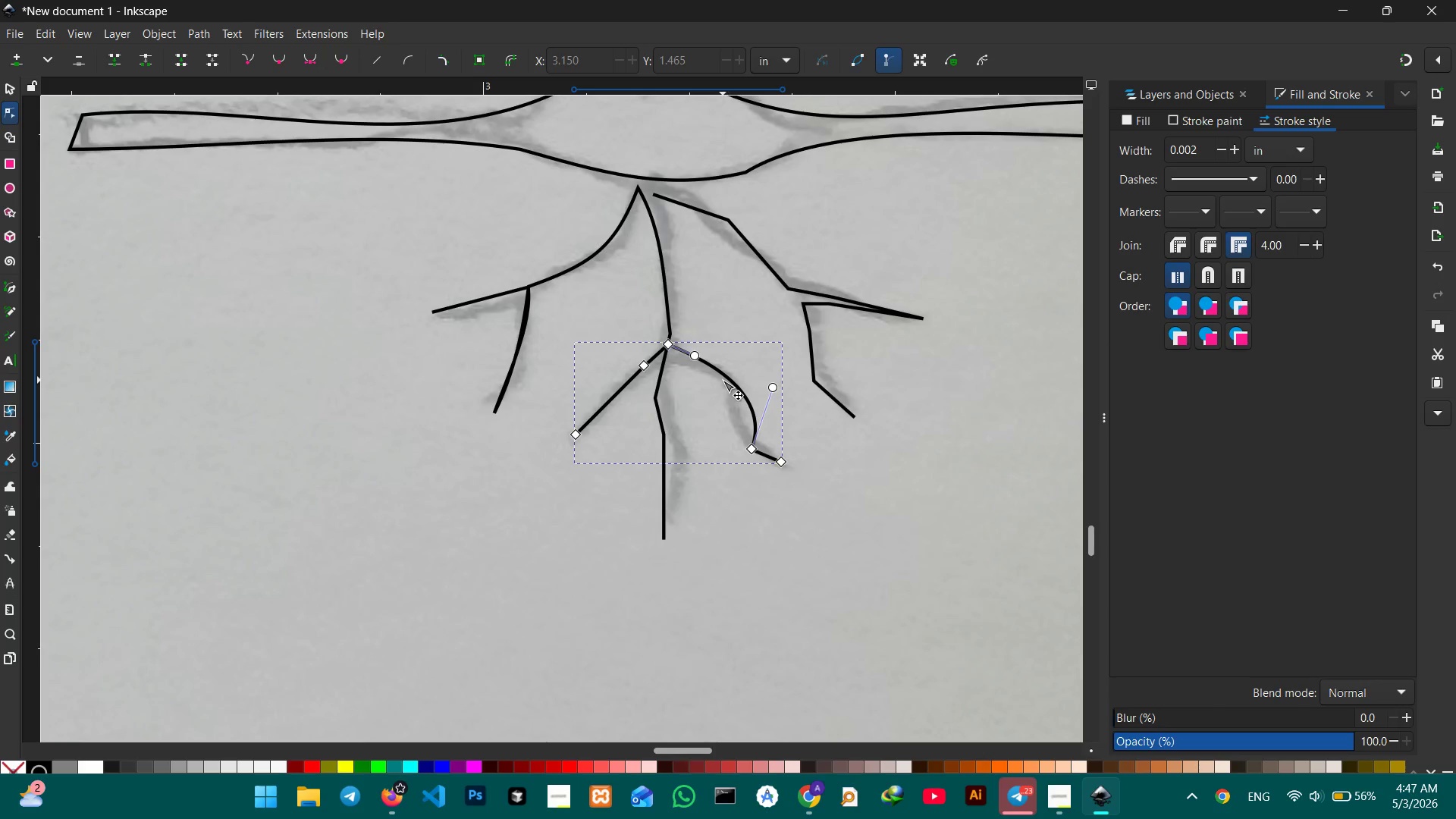 
key(Control+Z)
 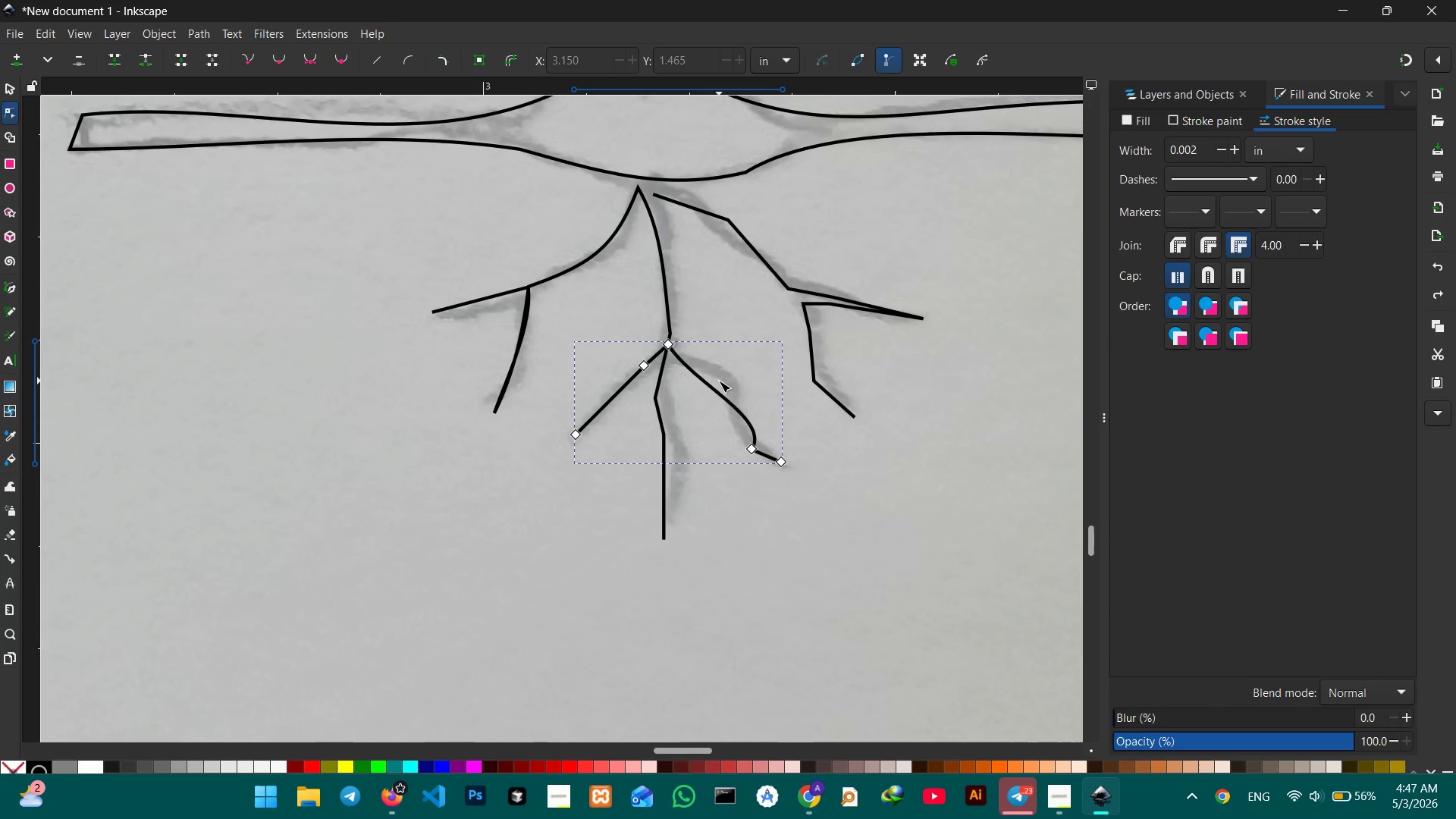 
key(Control+Z)
 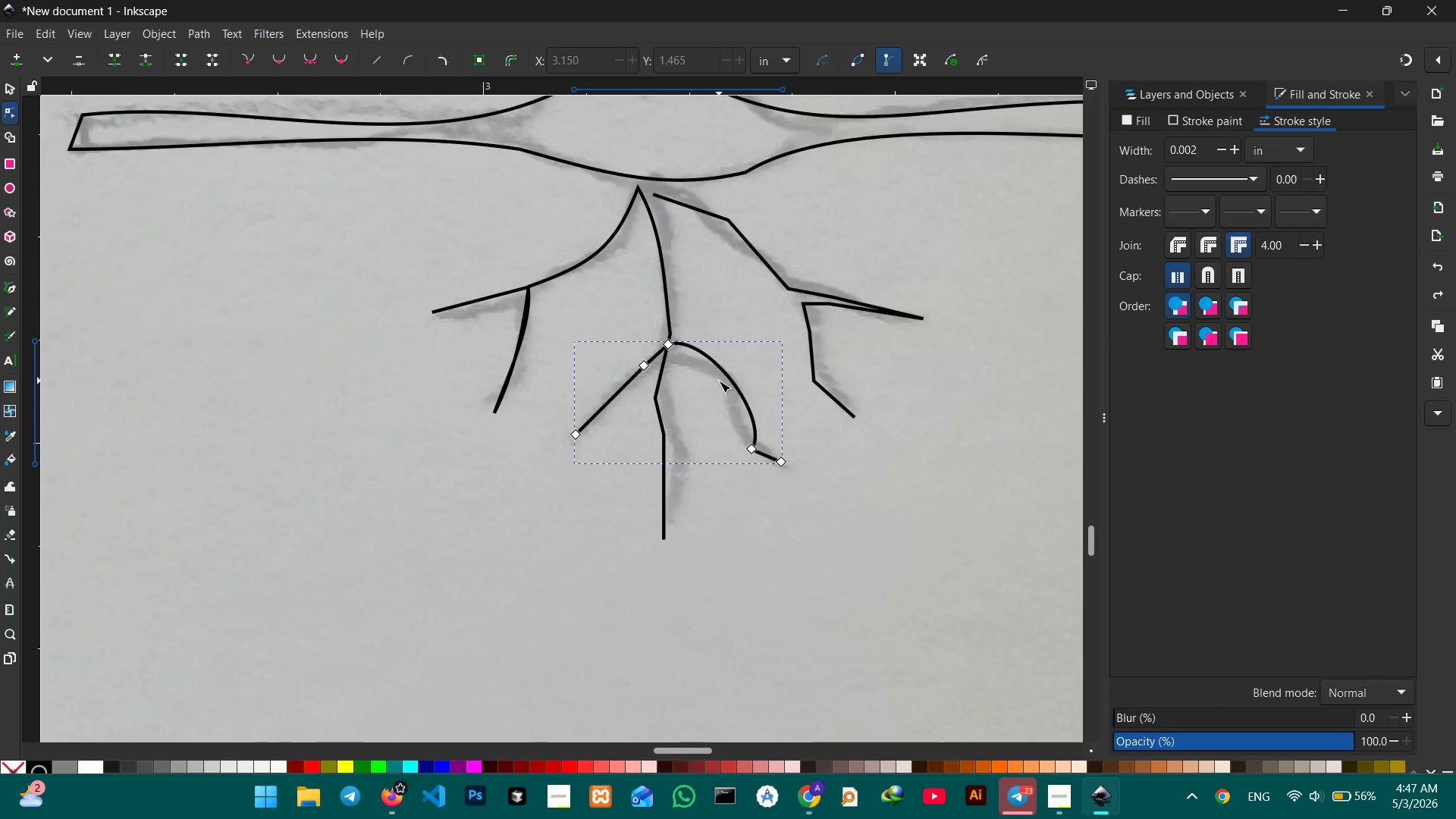 
key(Control+Z)
 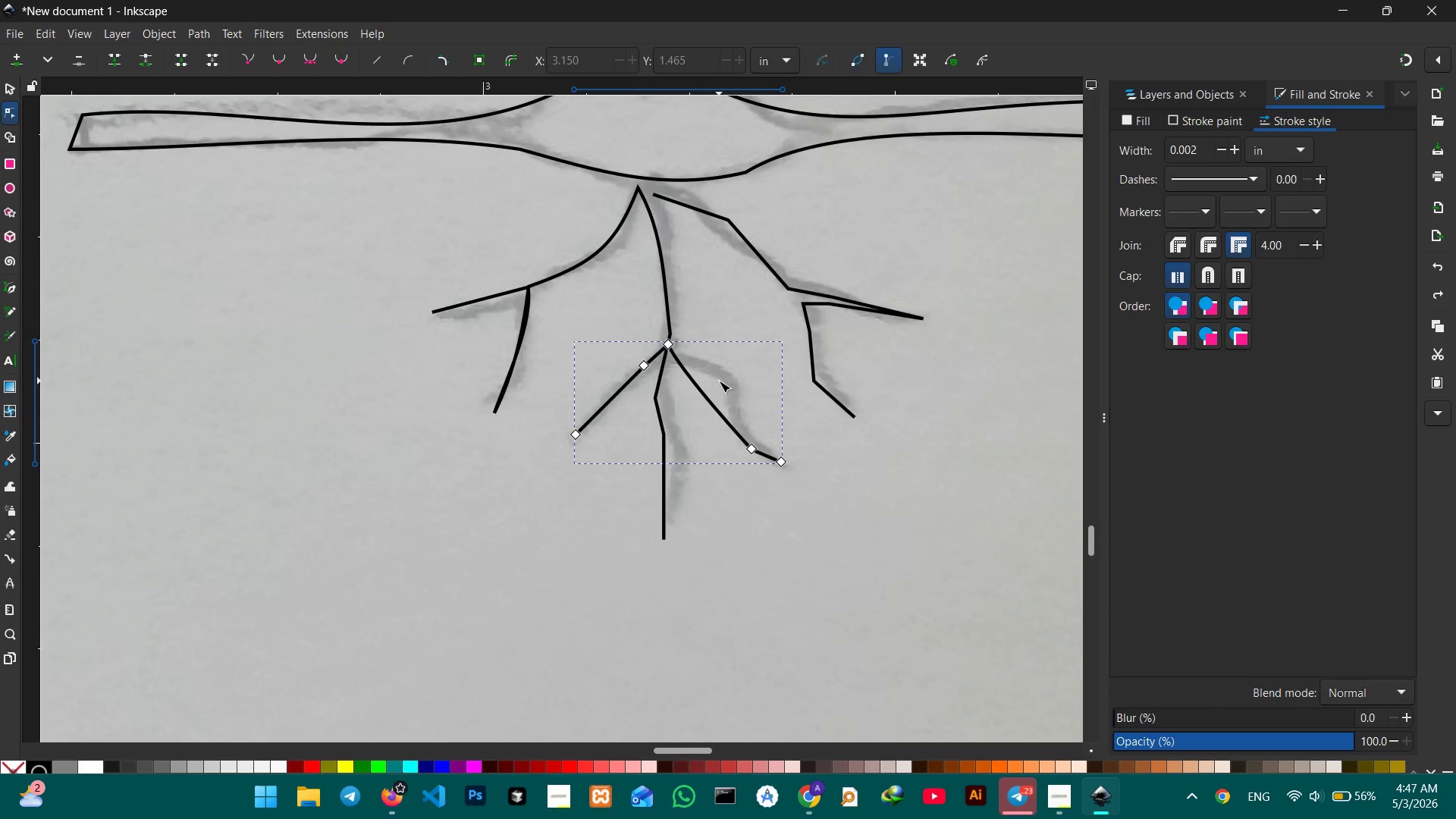 
key(Control+Z)
 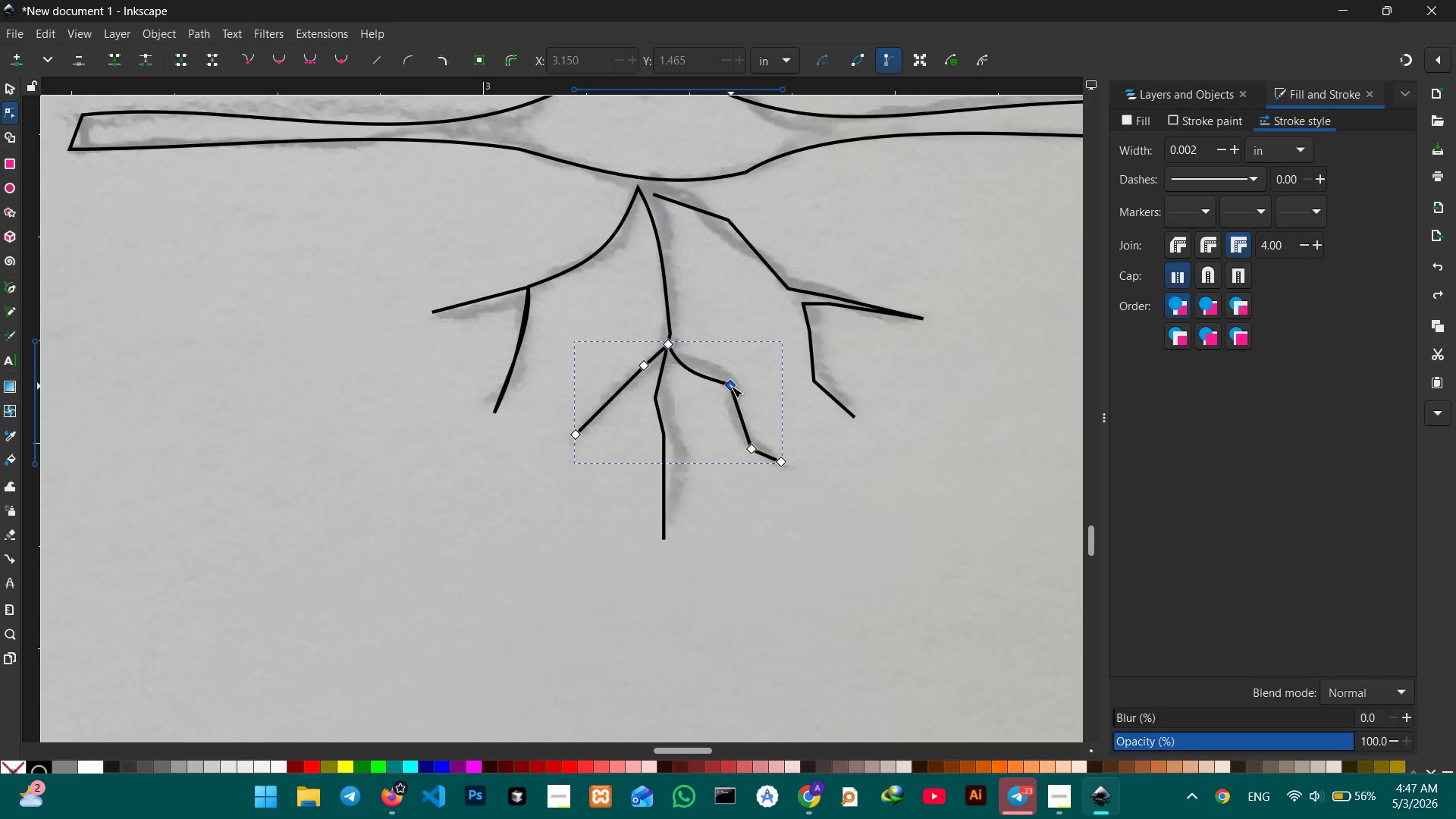 
left_click_drag(start_coordinate=[731, 386], to_coordinate=[730, 377])
 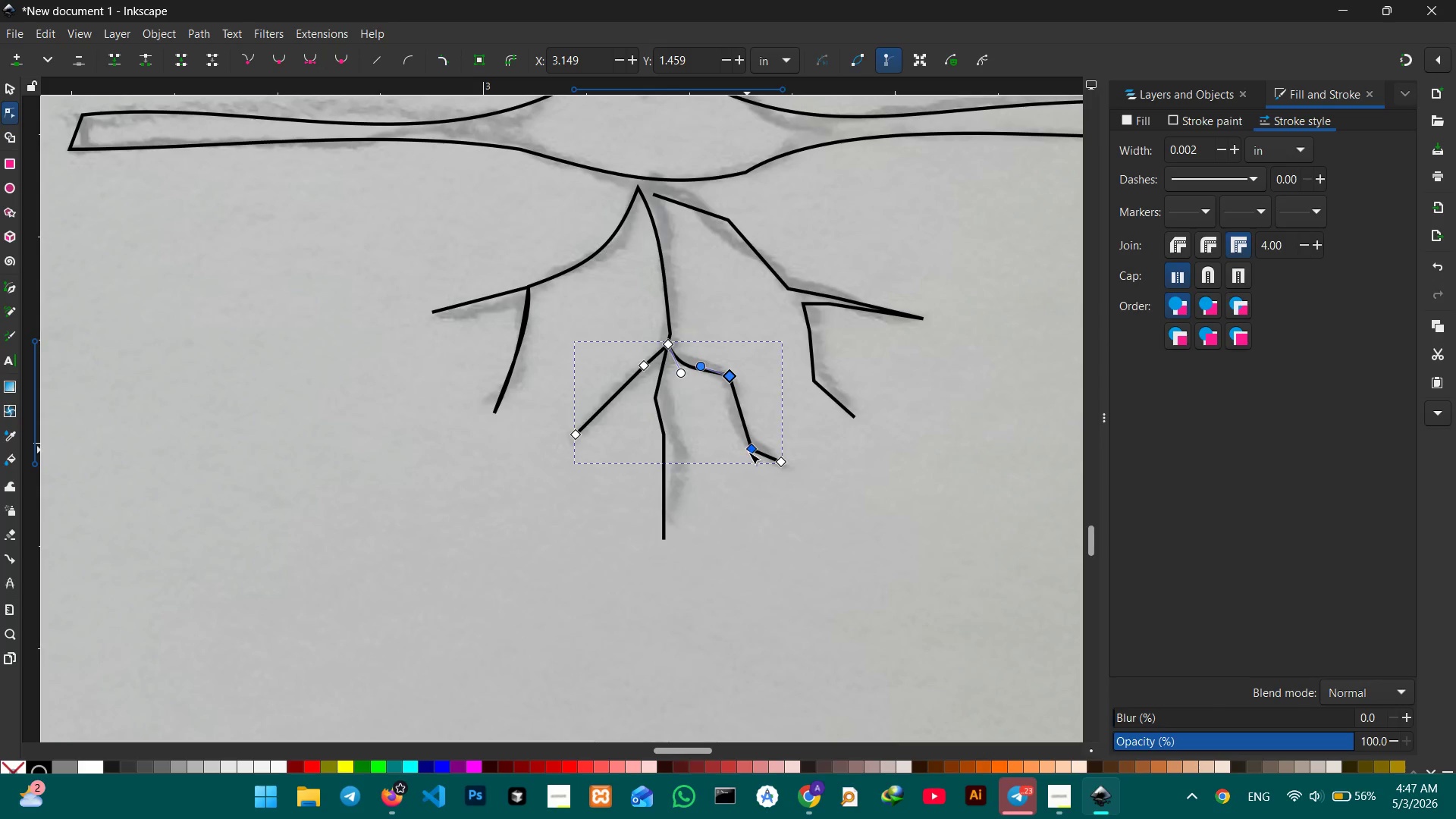 
left_click([748, 452])
 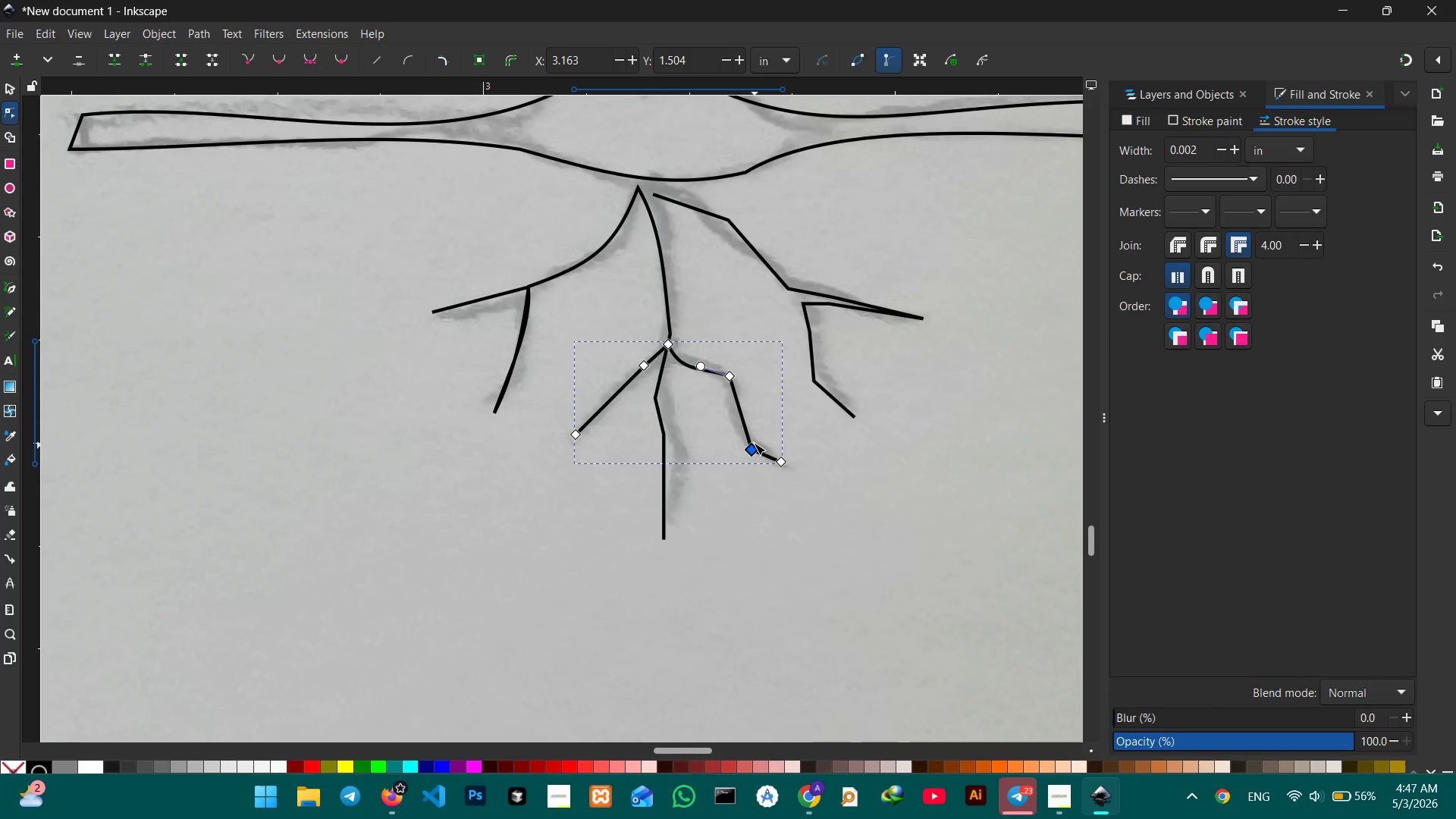 
key(Backspace)
 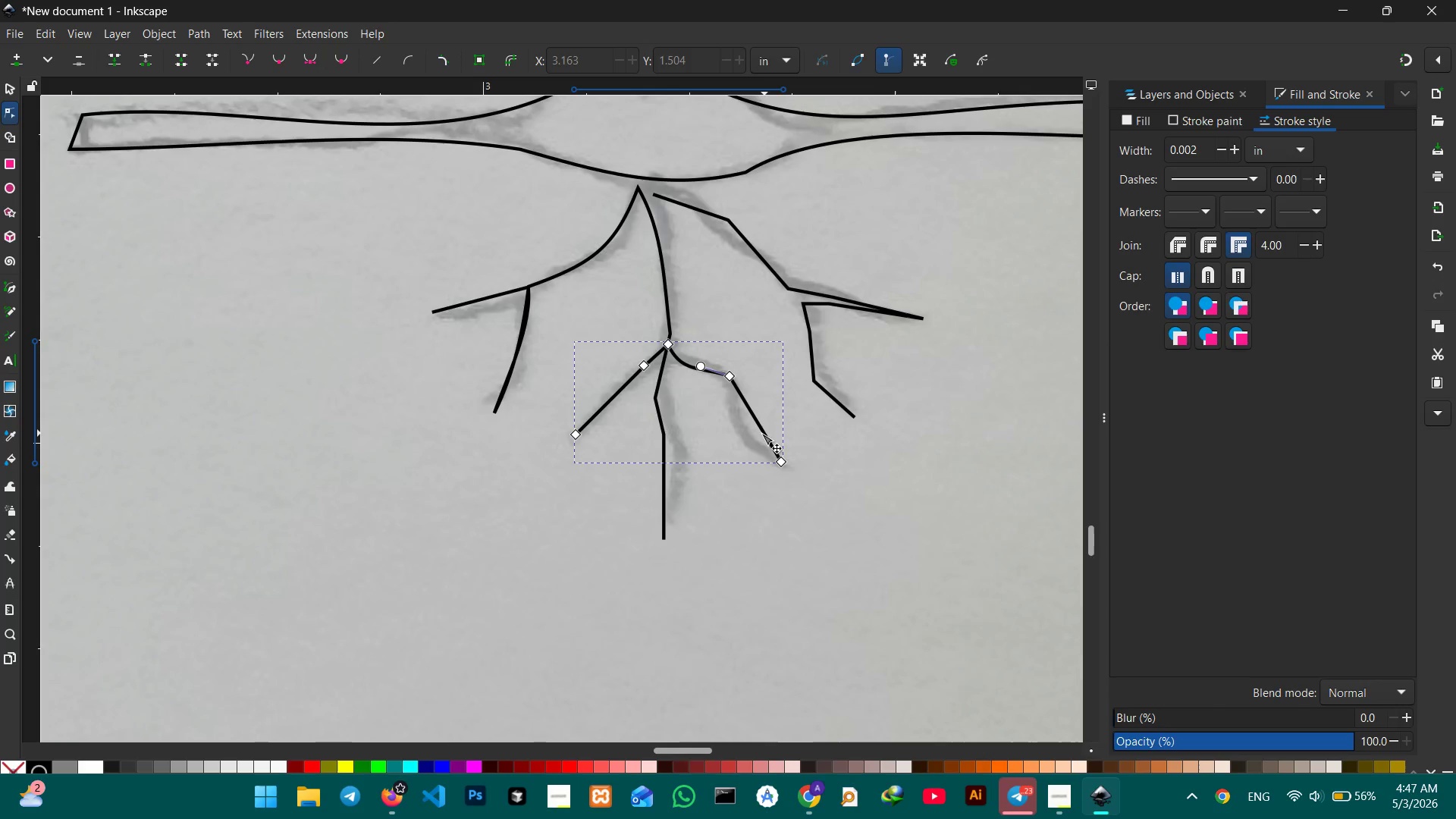 
left_click_drag(start_coordinate=[761, 433], to_coordinate=[742, 439])
 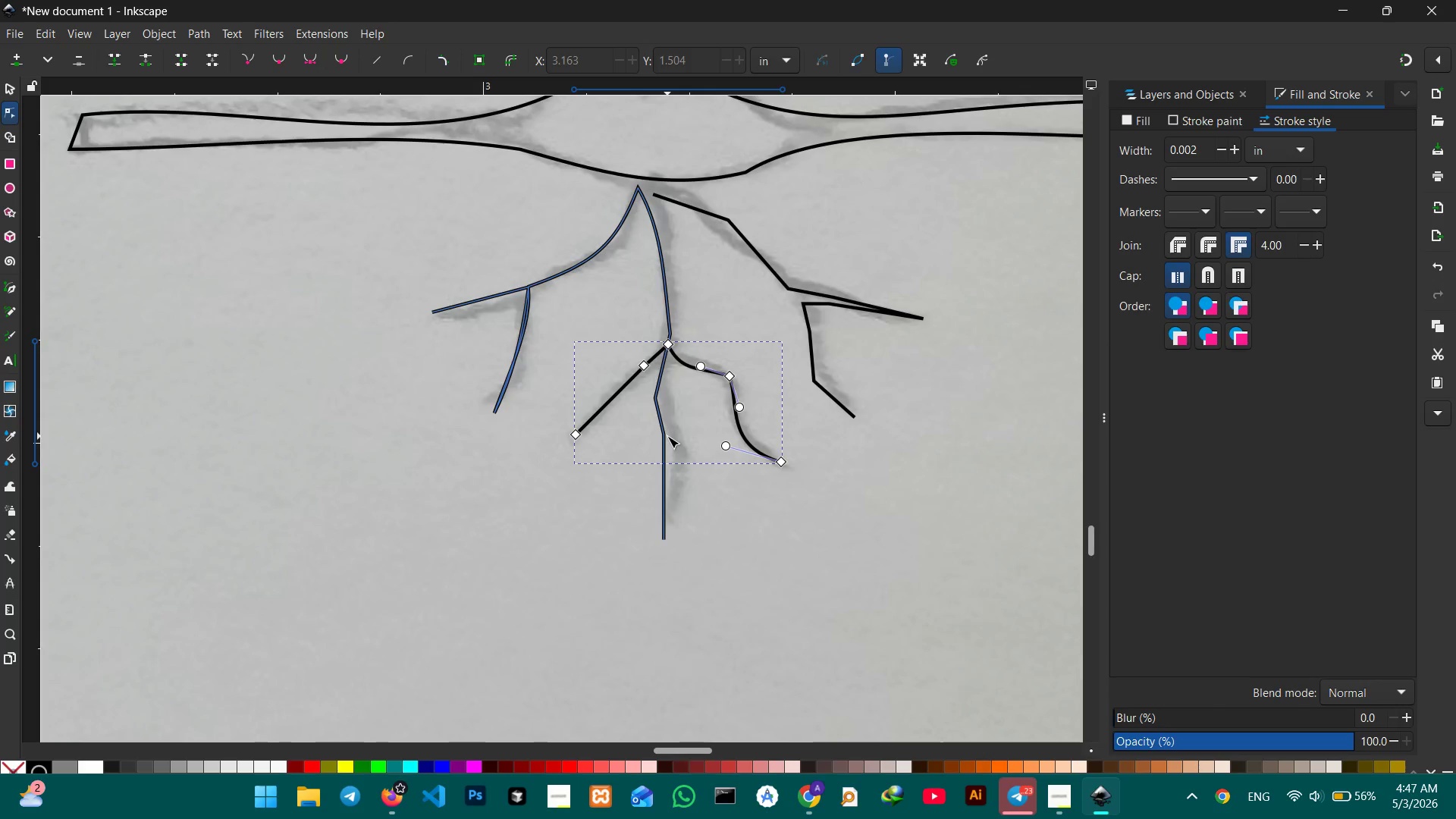 
left_click([664, 439])
 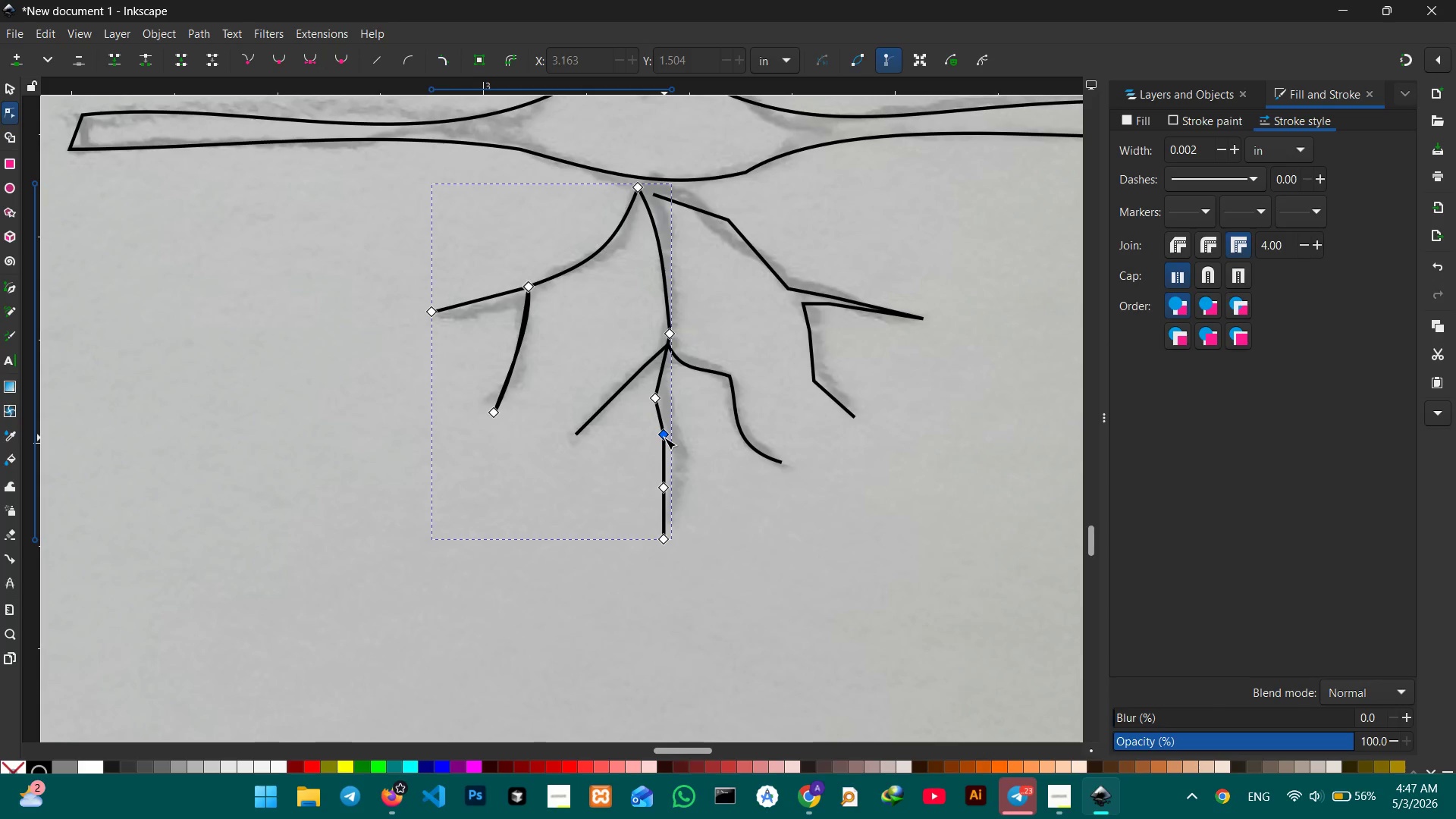 
double_click([664, 438])
 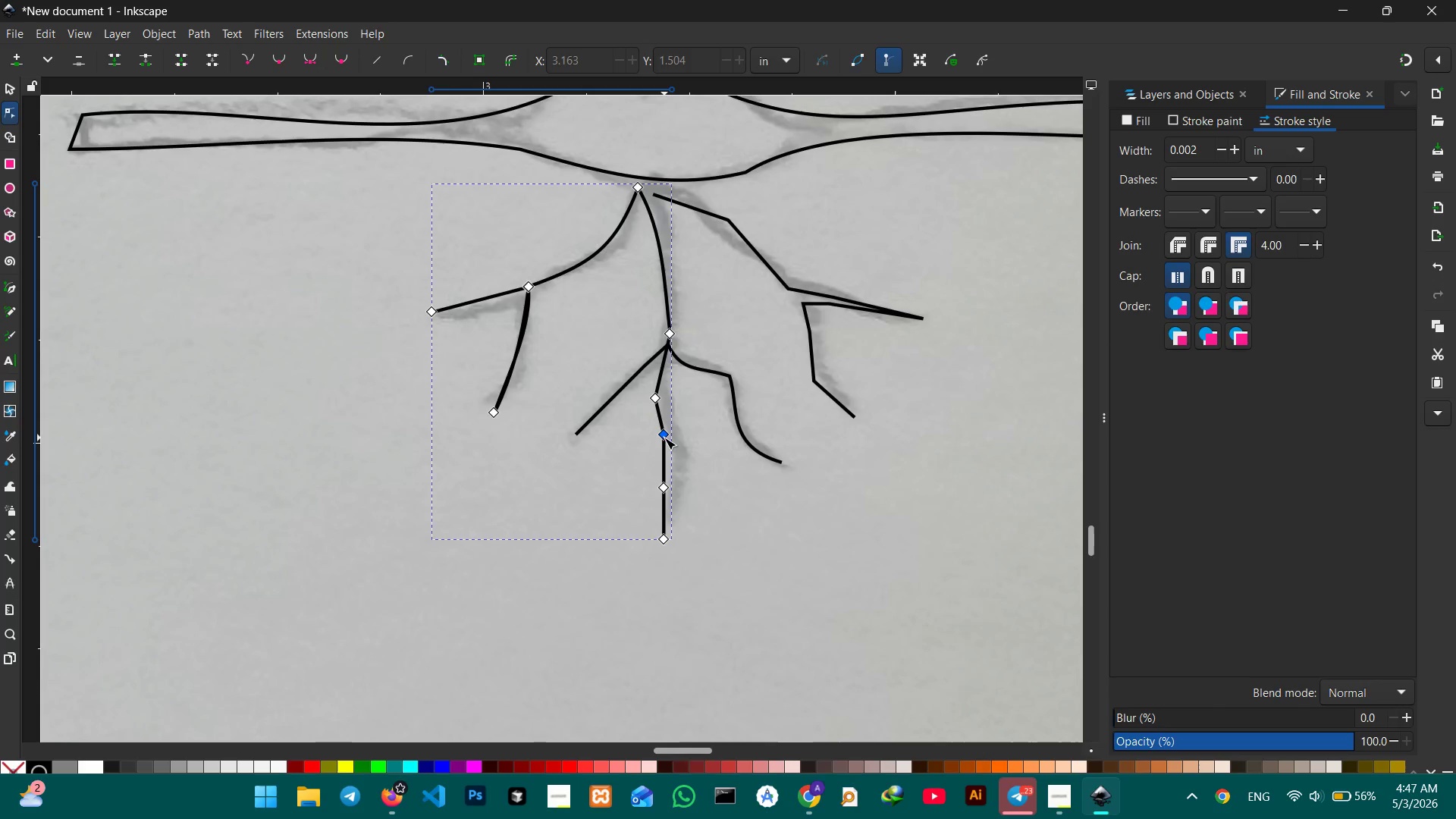 
key(Backspace)
 